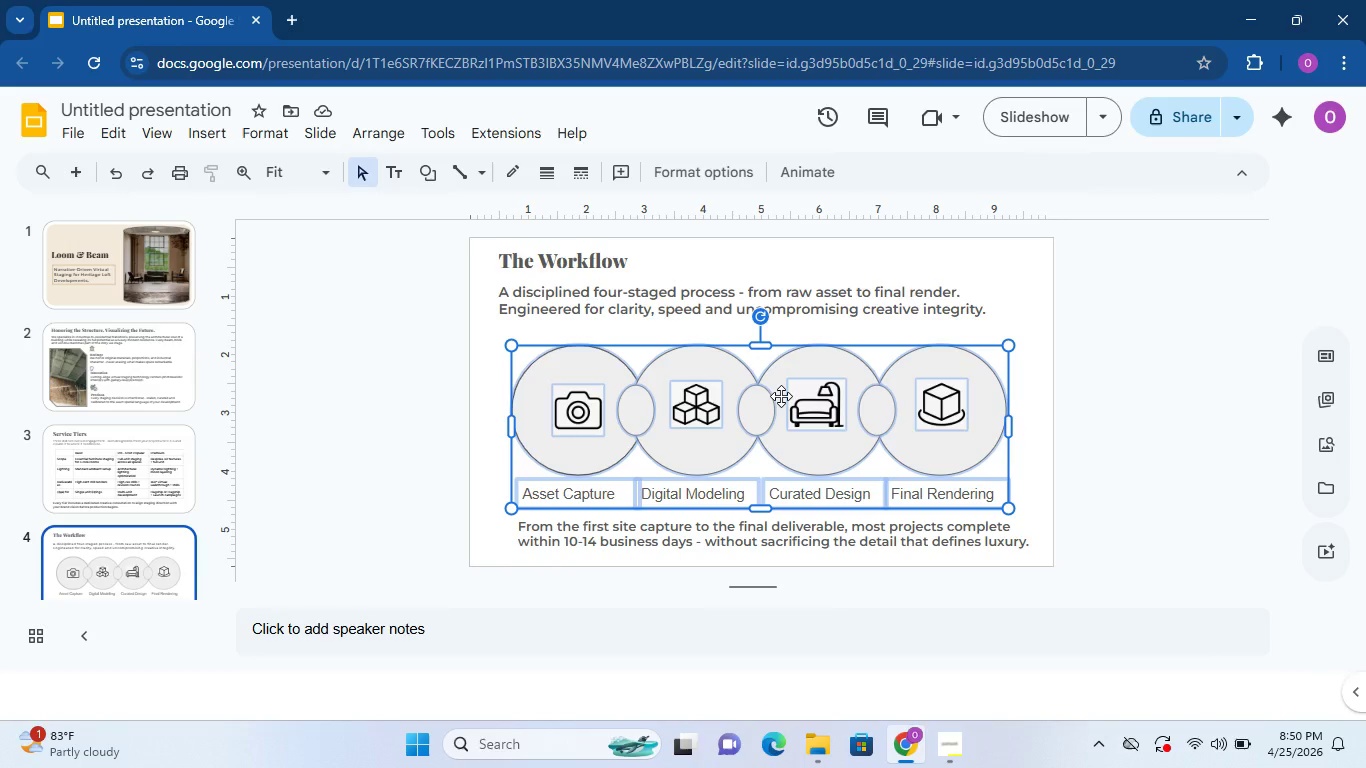 
left_click_drag(start_coordinate=[780, 396], to_coordinate=[775, 384])
 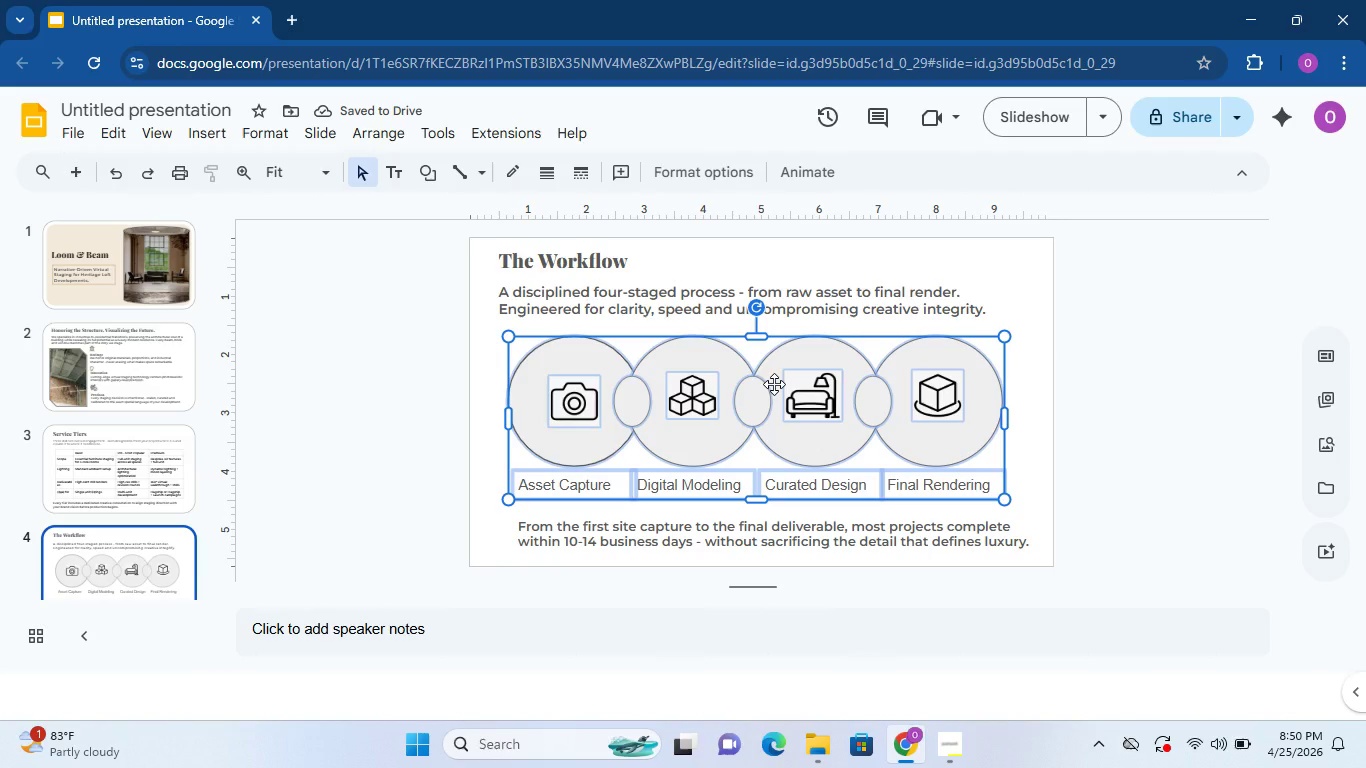 
left_click([1136, 468])
 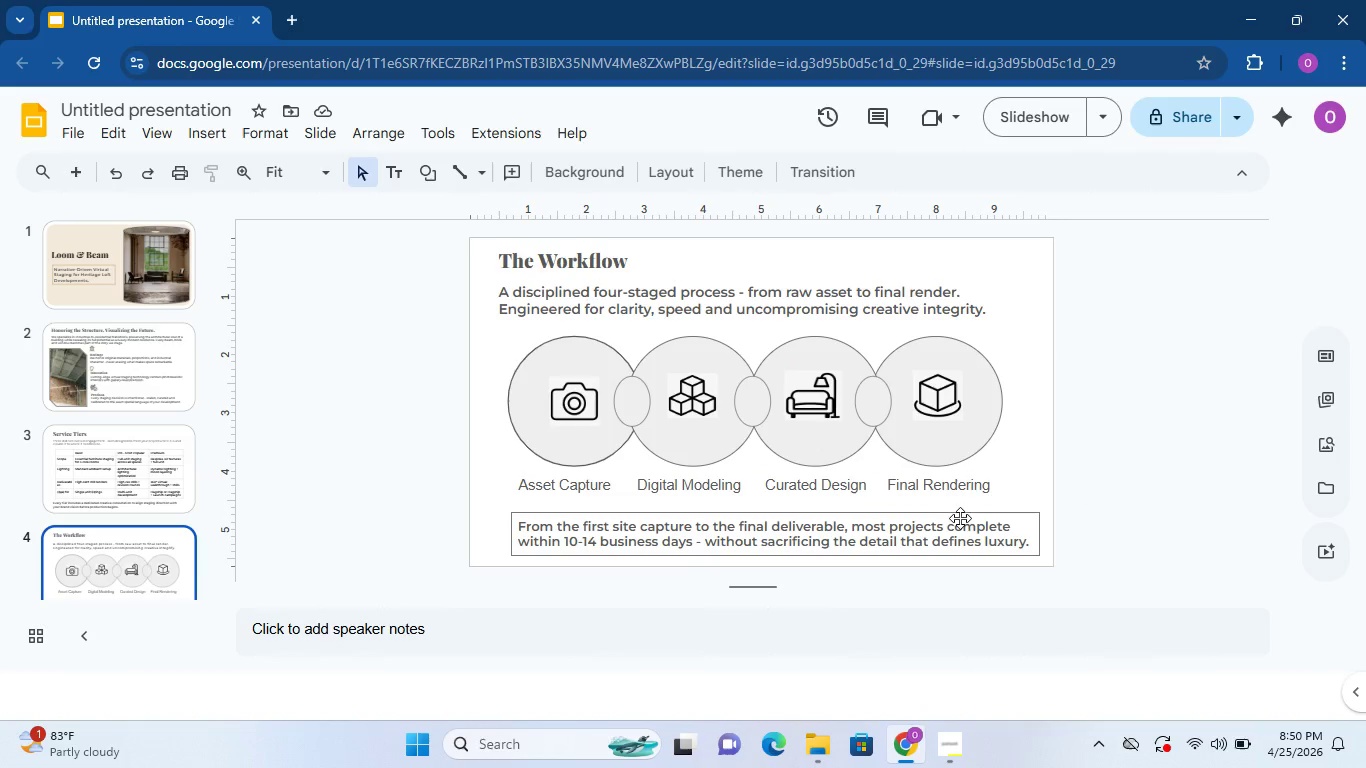 
left_click_drag(start_coordinate=[960, 516], to_coordinate=[955, 513])
 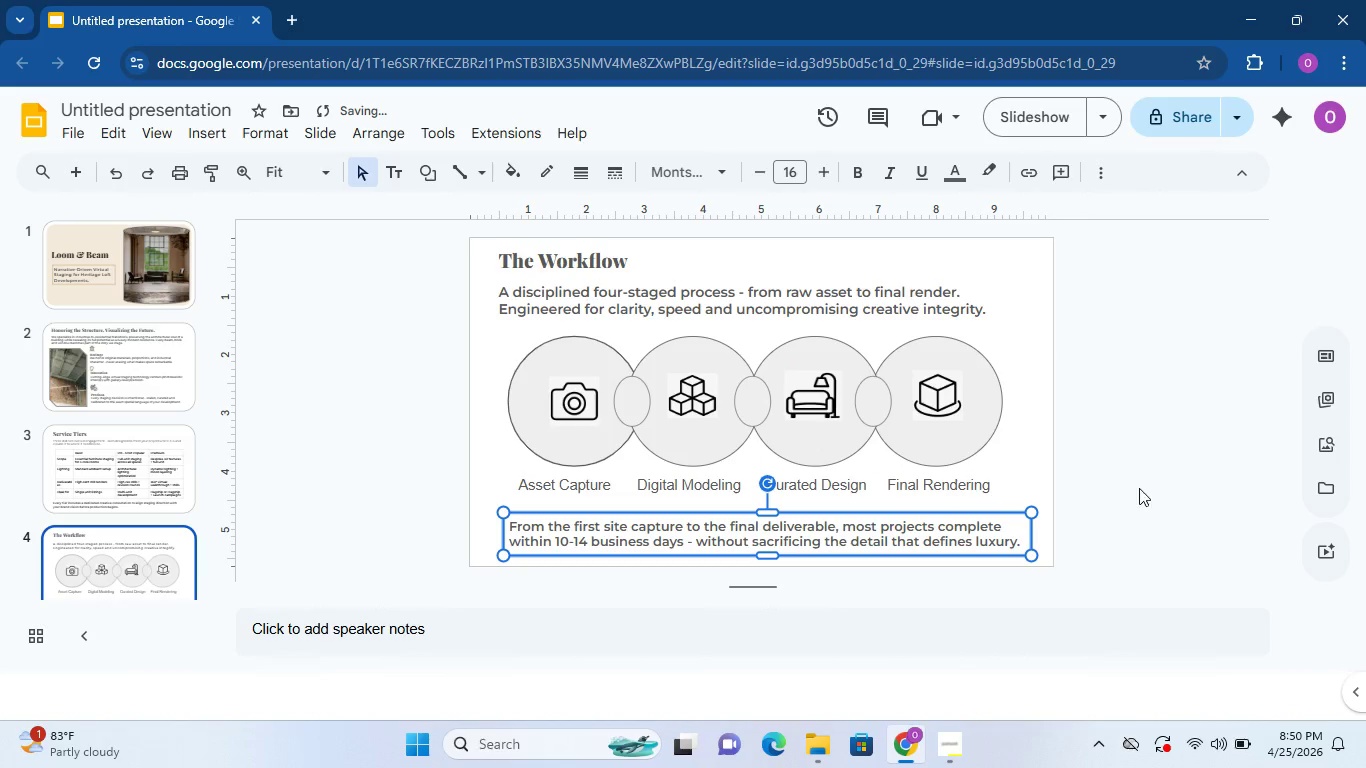 
left_click([1176, 481])
 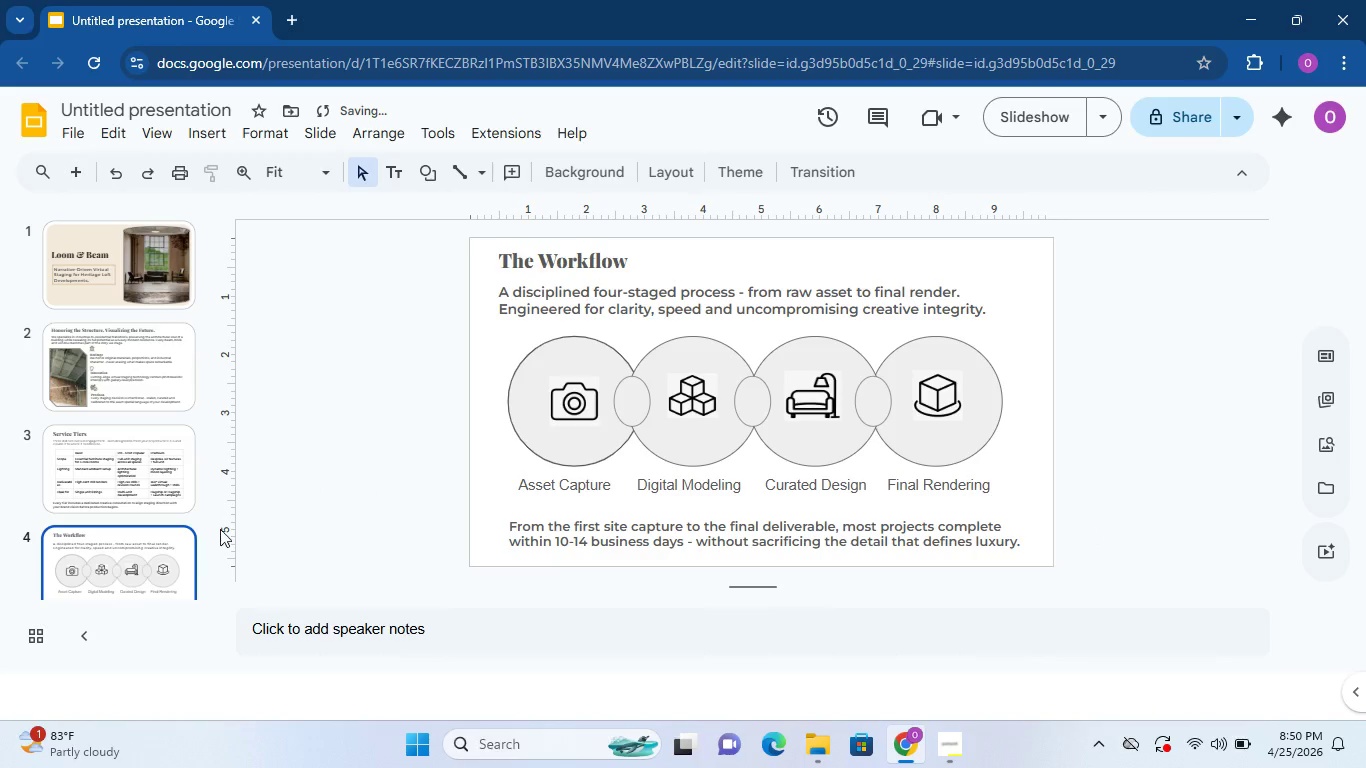 
scroll: coordinate [142, 550], scroll_direction: down, amount: 6.0
 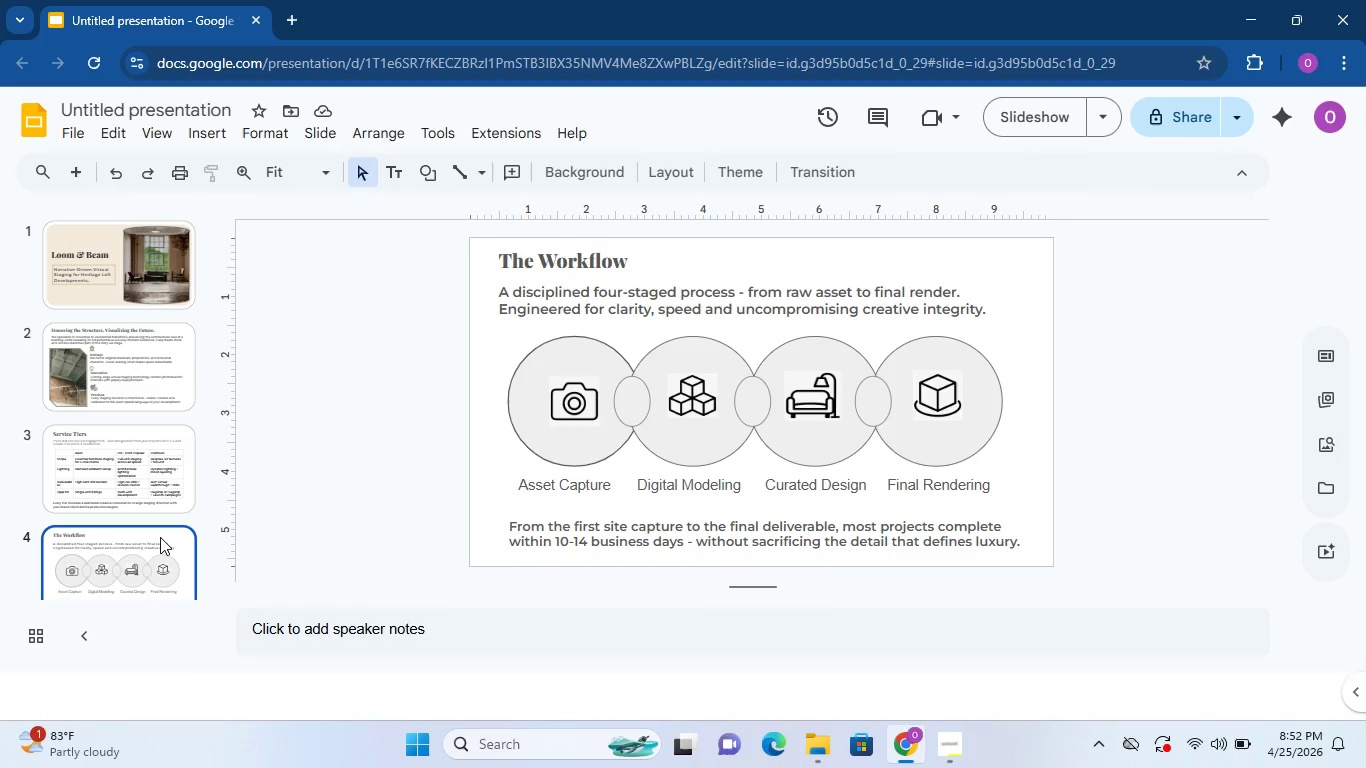 
wait(100.85)
 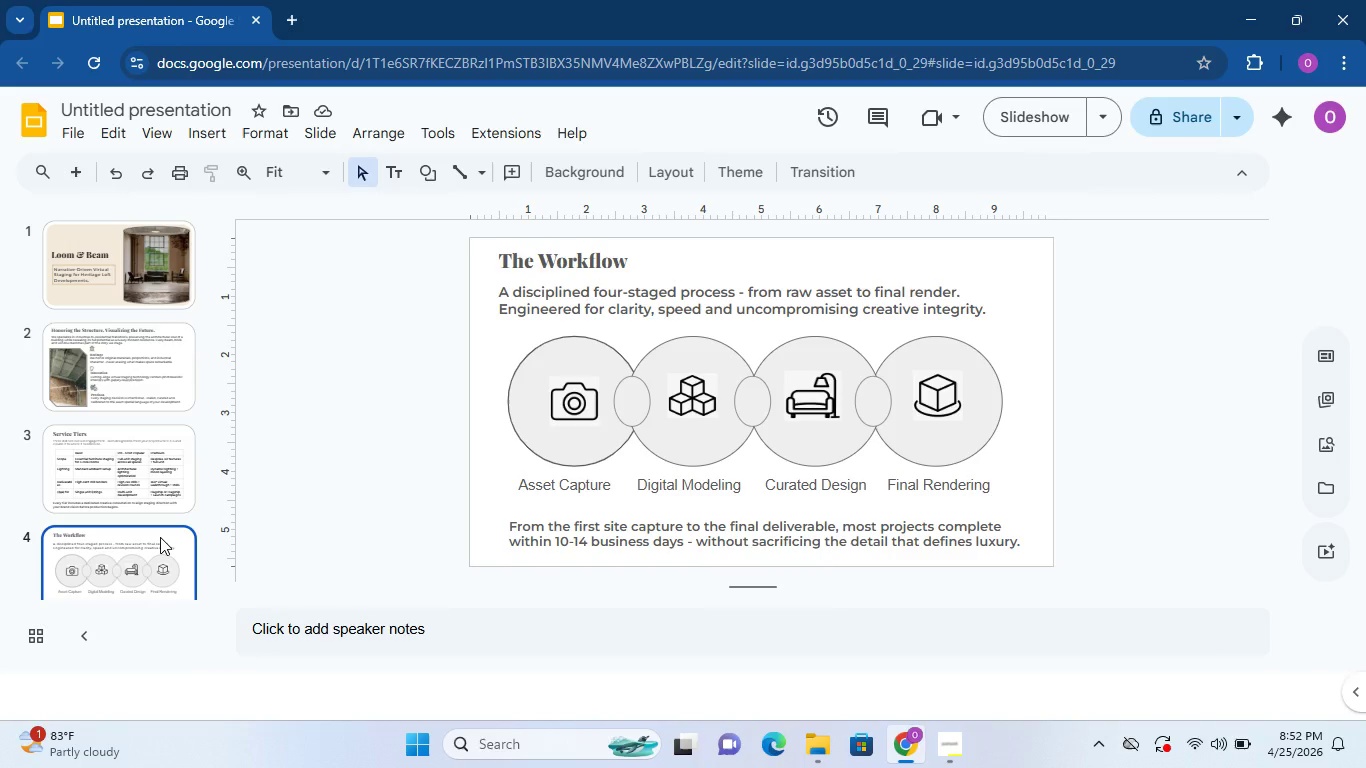 
scroll: coordinate [144, 477], scroll_direction: down, amount: 3.0
 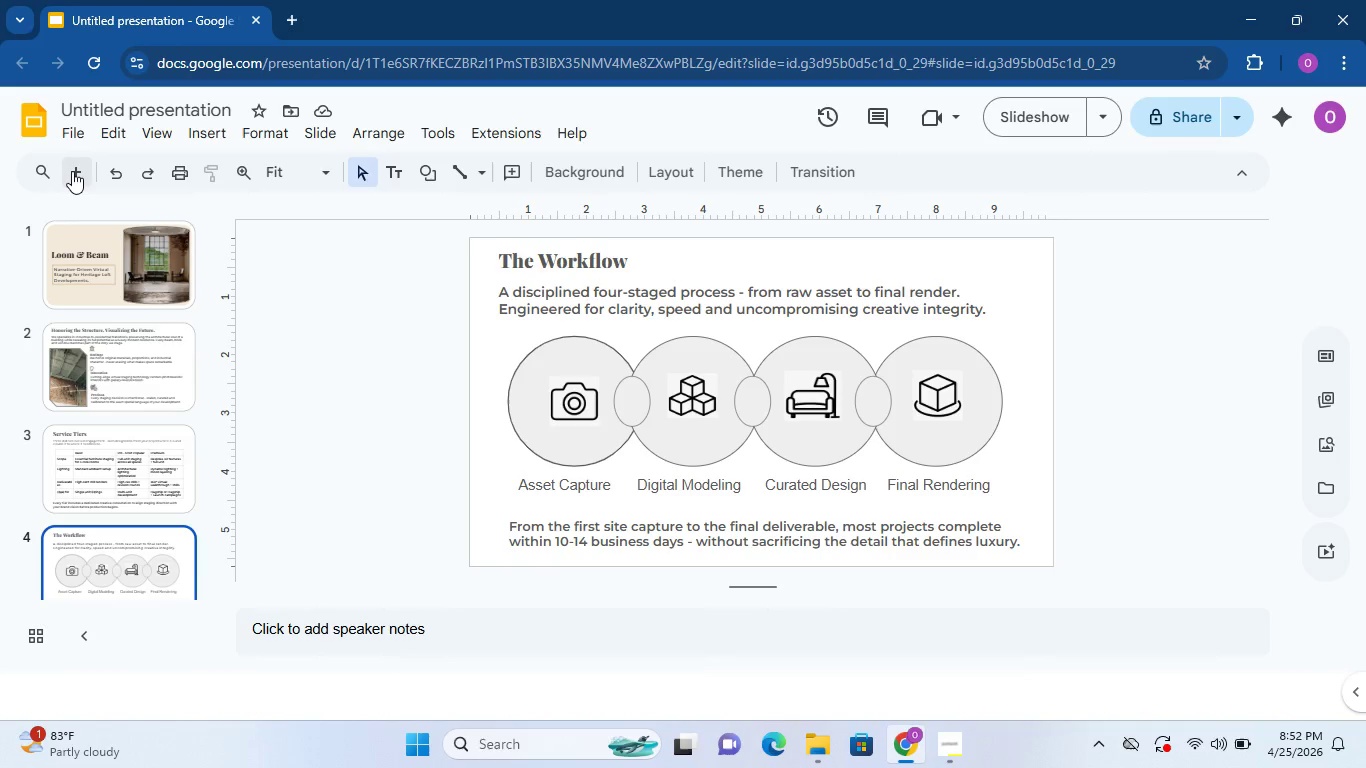 
left_click([72, 169])
 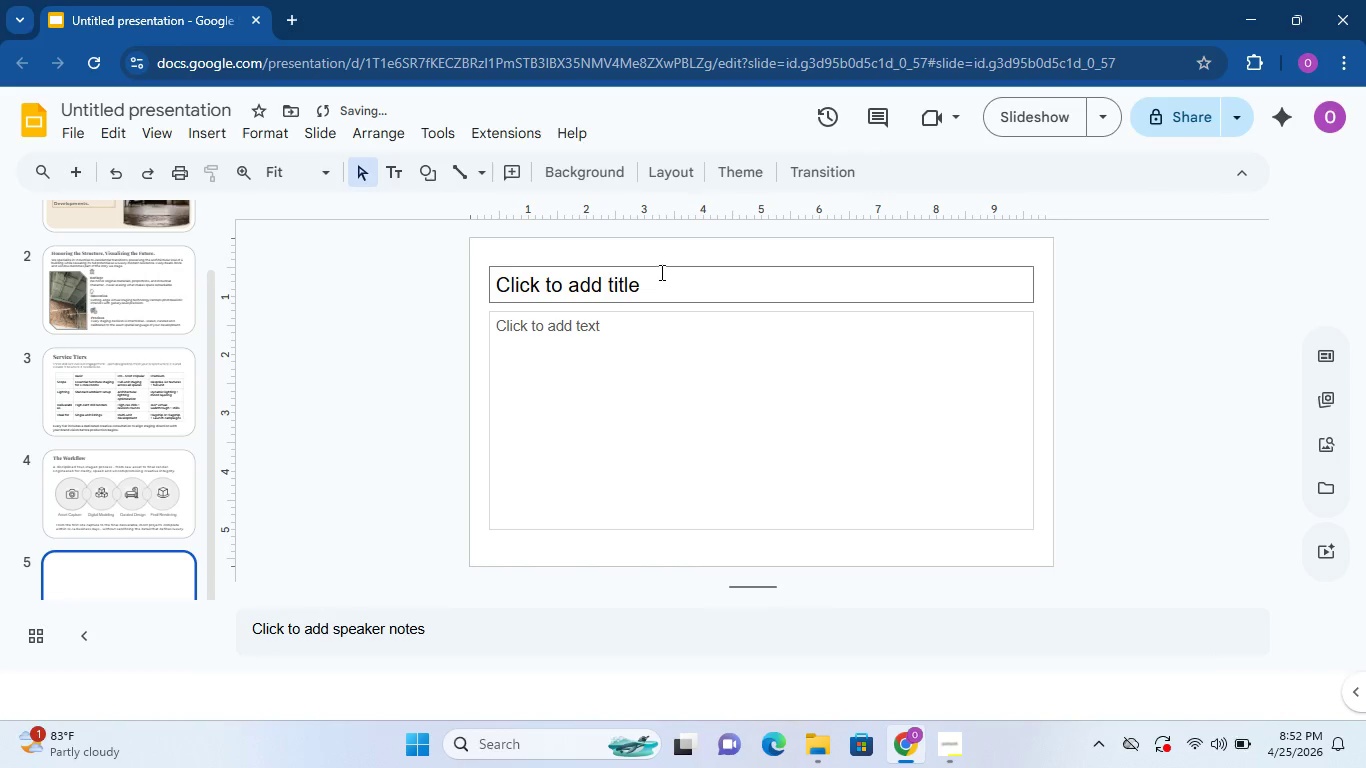 
left_click([660, 269])
 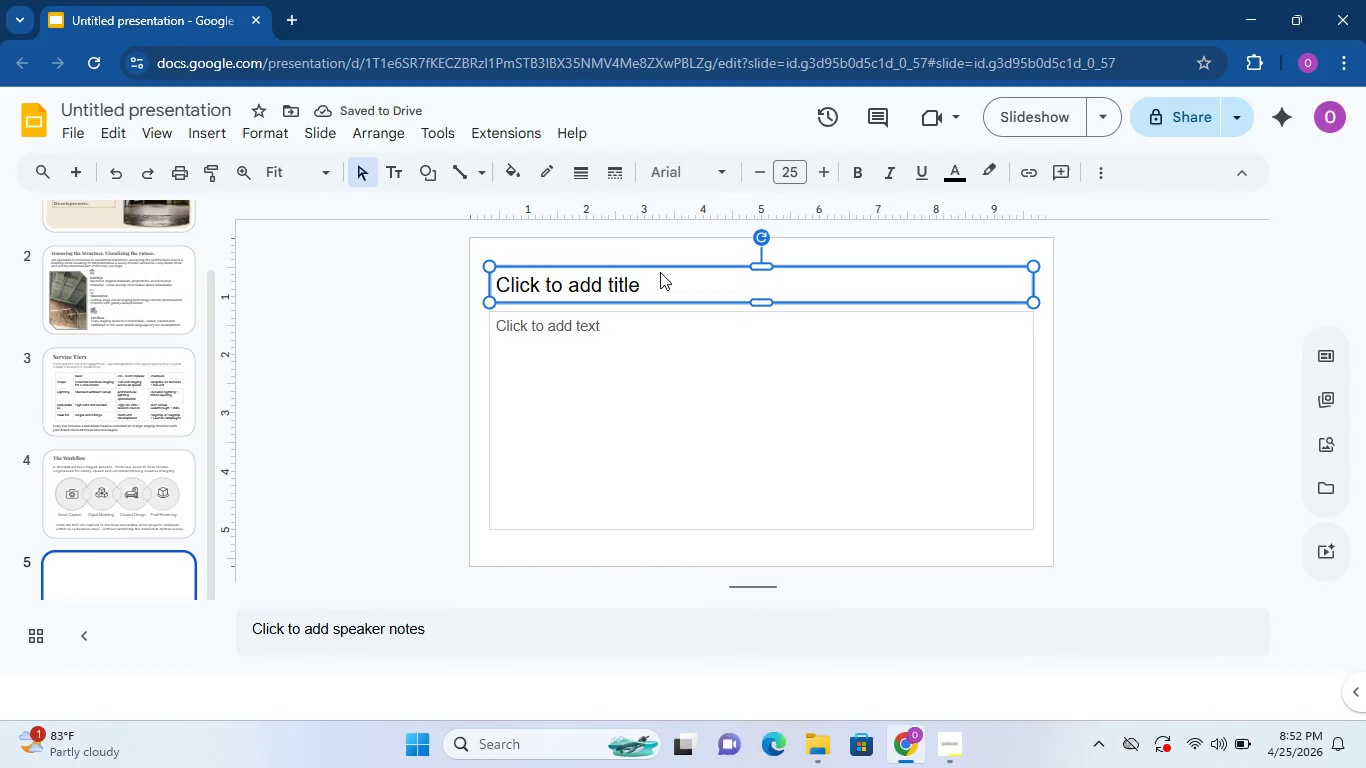 
key(Delete)
 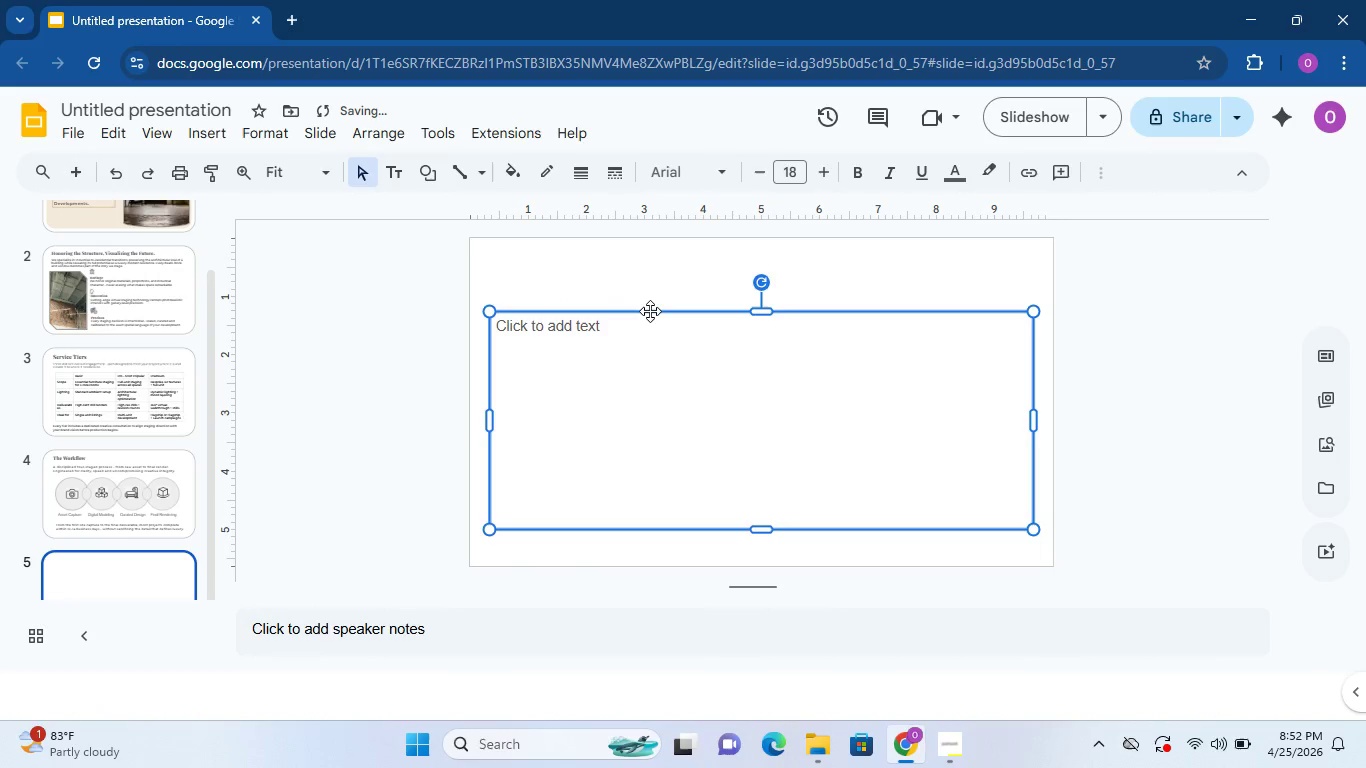 
key(Delete)
 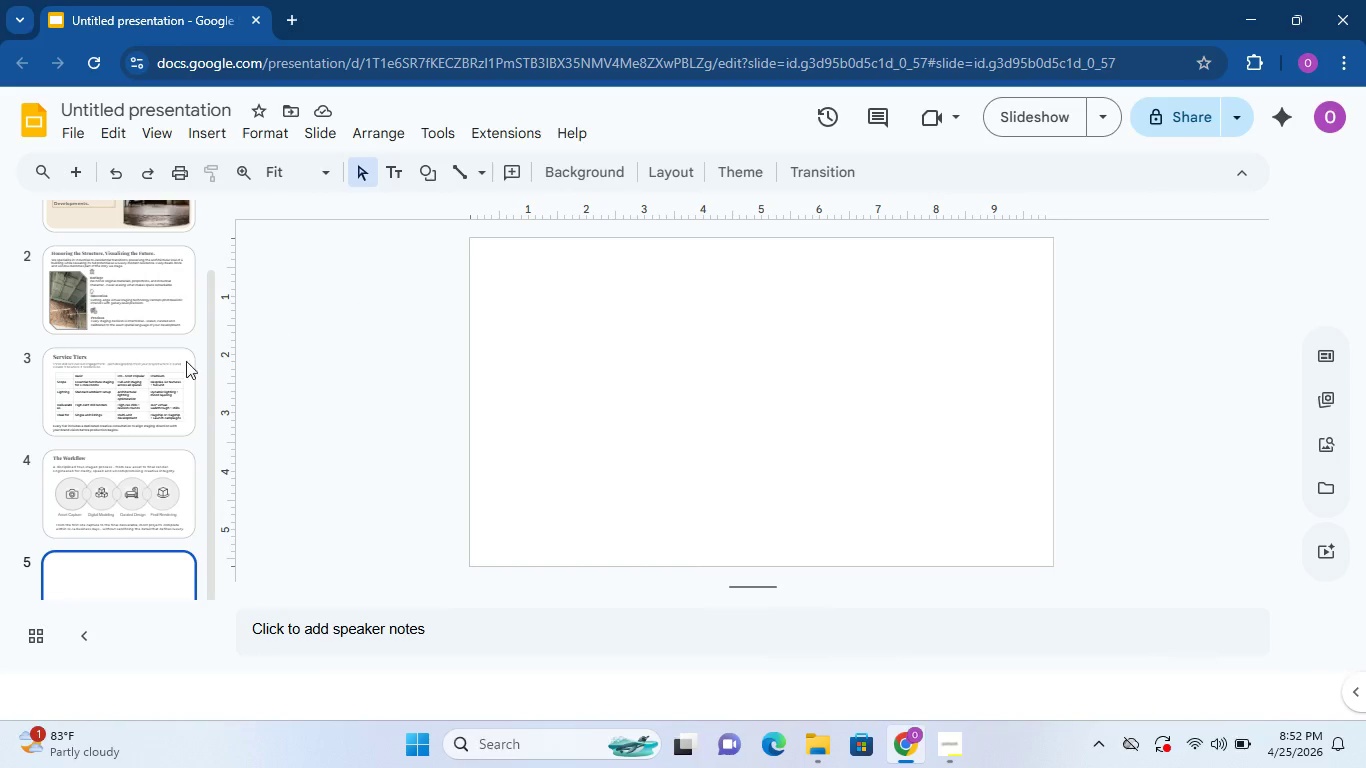 
wait(36.7)
 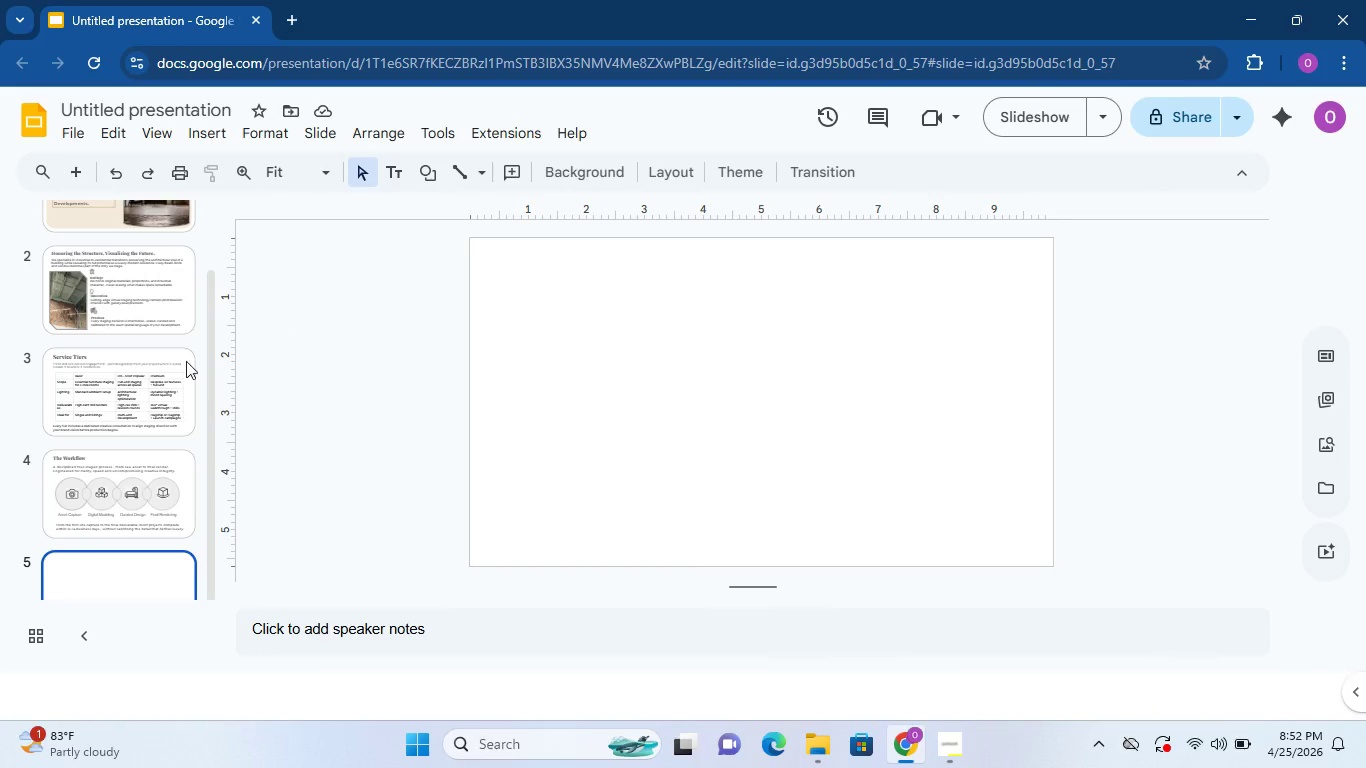 
scroll: coordinate [134, 428], scroll_direction: down, amount: 7.0
 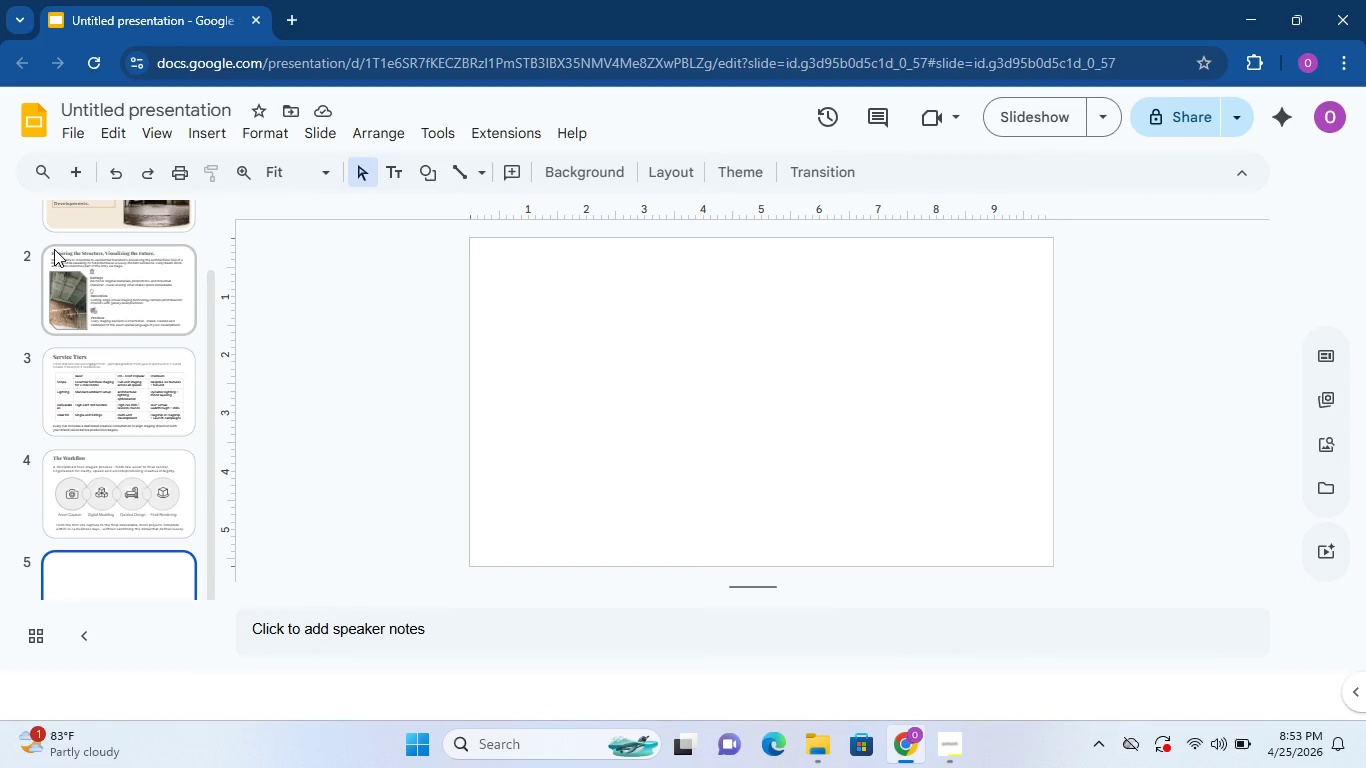 
wait(8.31)
 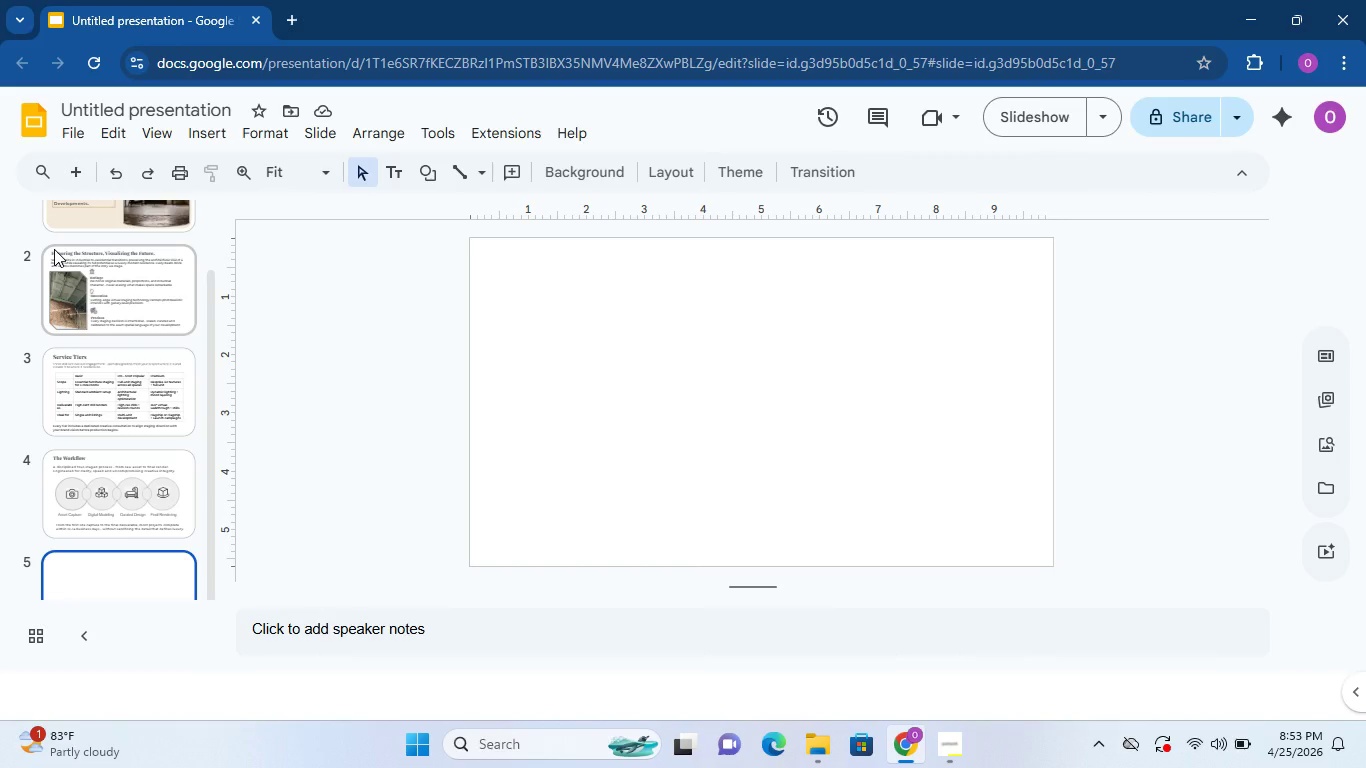 
left_click_drag(start_coordinate=[597, 275], to_coordinate=[584, 269])
 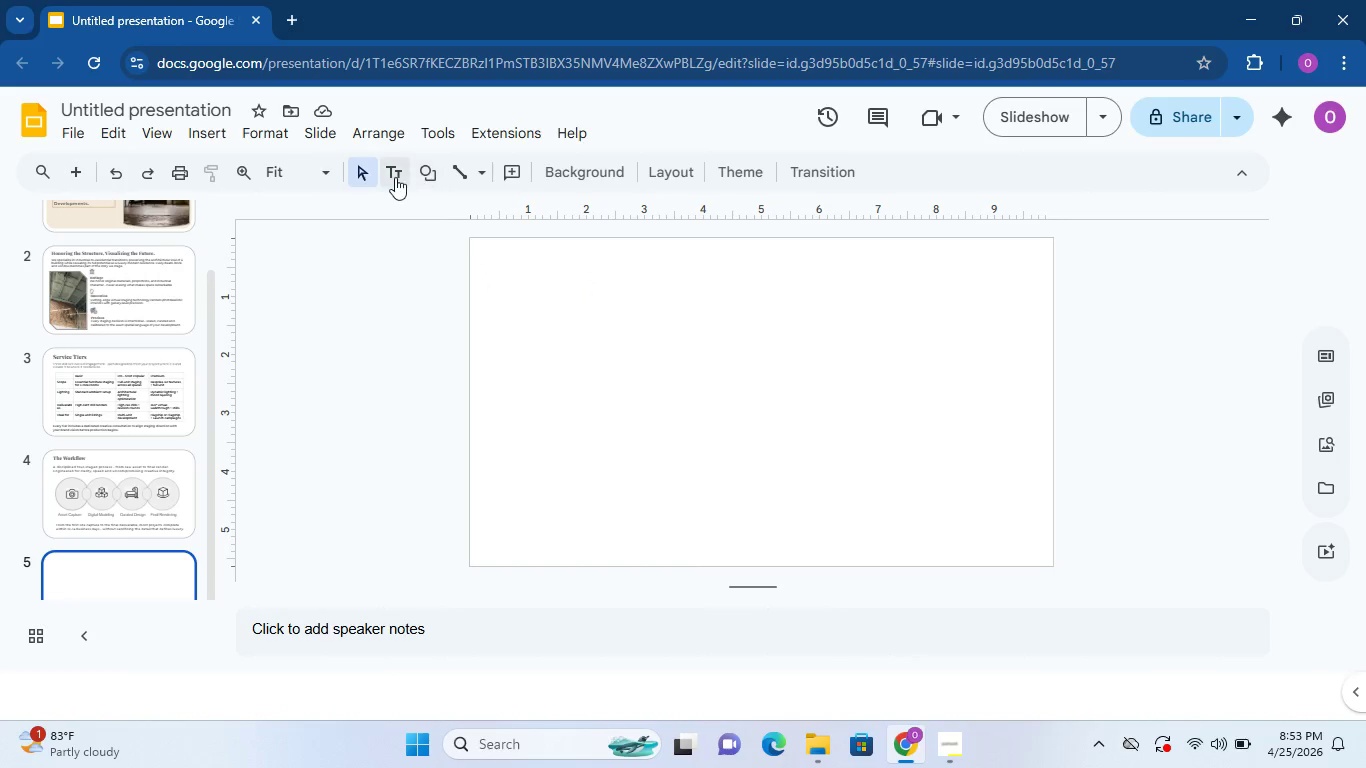 
left_click([396, 177])
 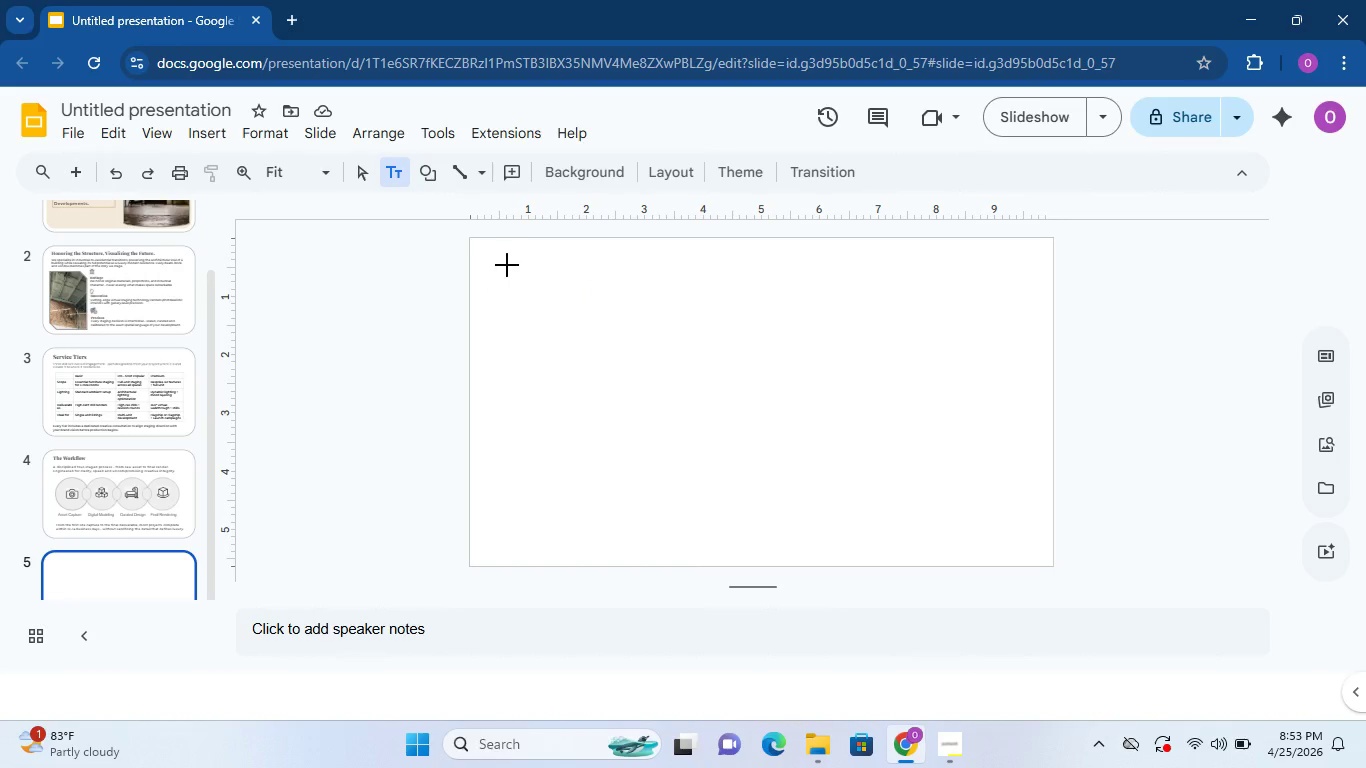 
left_click_drag(start_coordinate=[495, 261], to_coordinate=[1027, 303])
 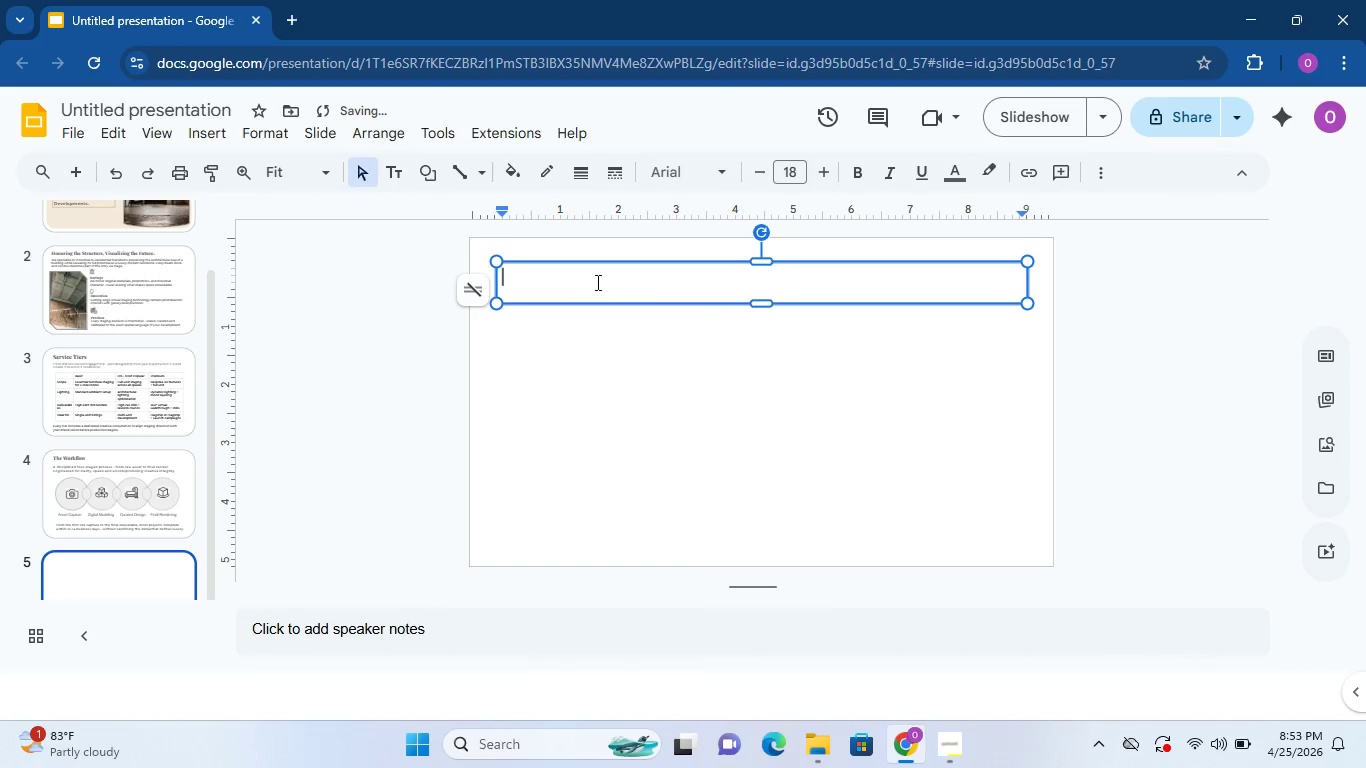 
left_click([589, 281])
 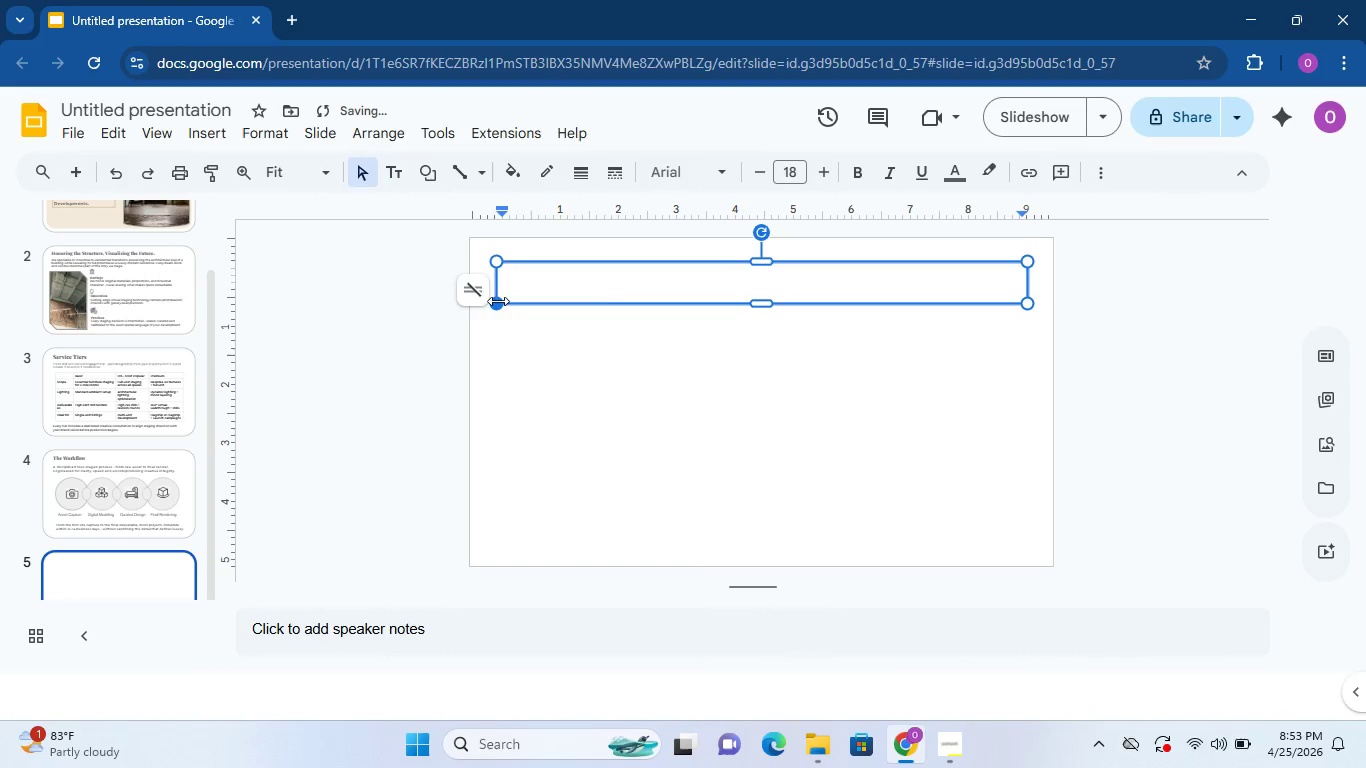 
left_click([456, 293])
 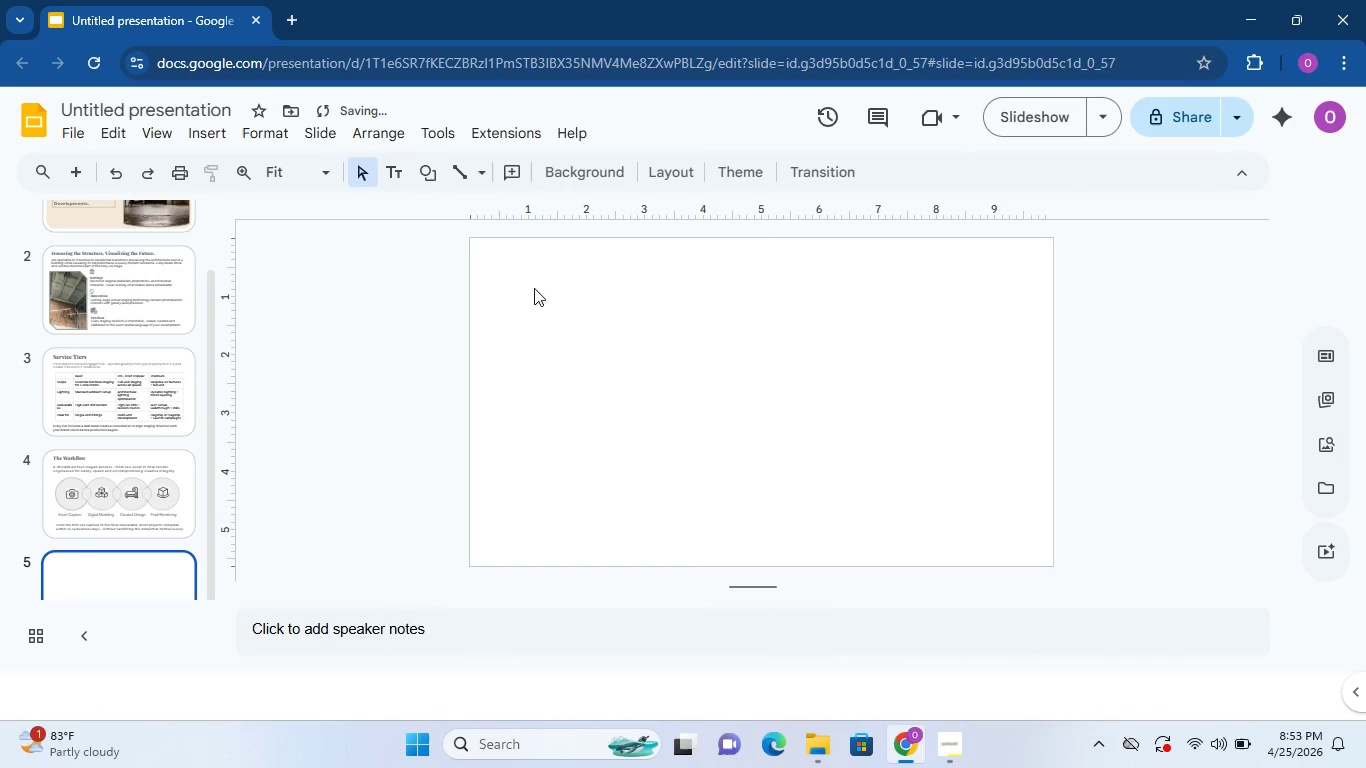 
left_click([549, 279])
 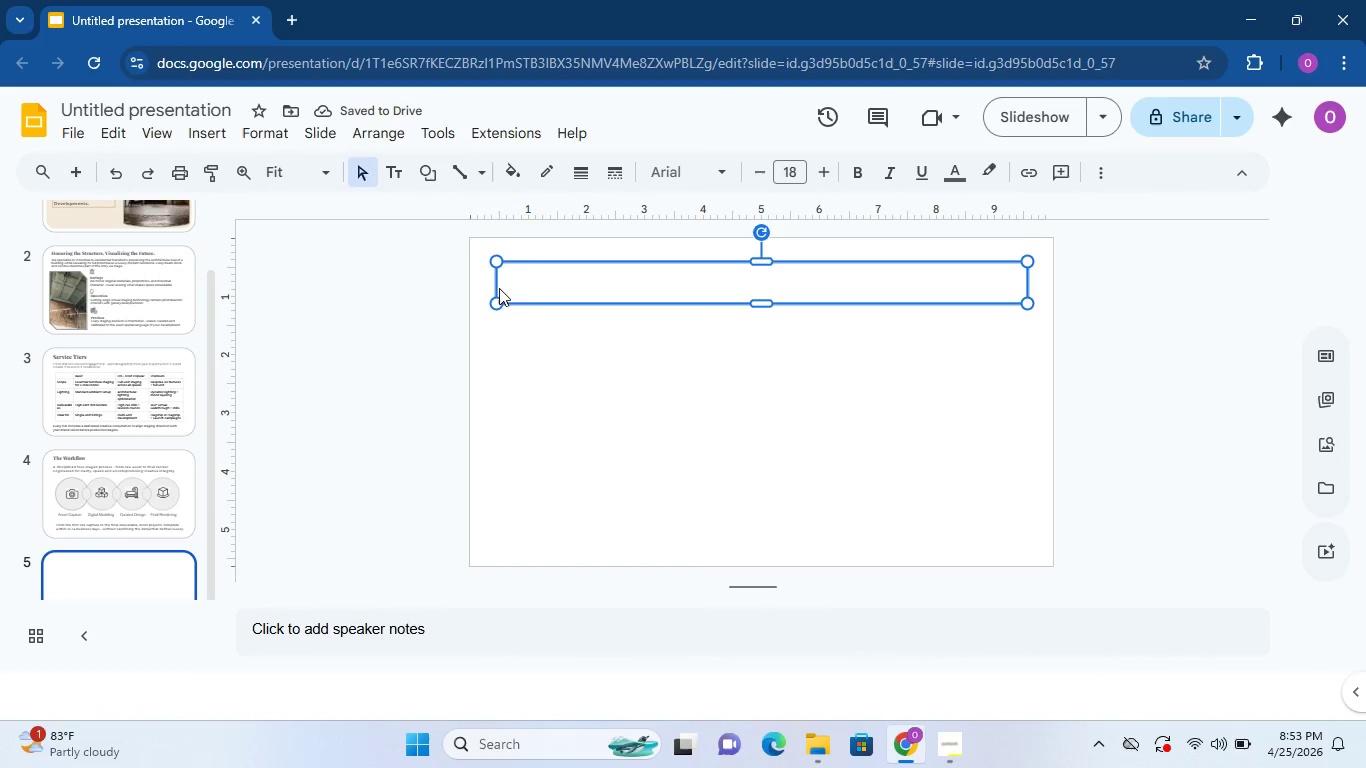 
left_click([532, 279])
 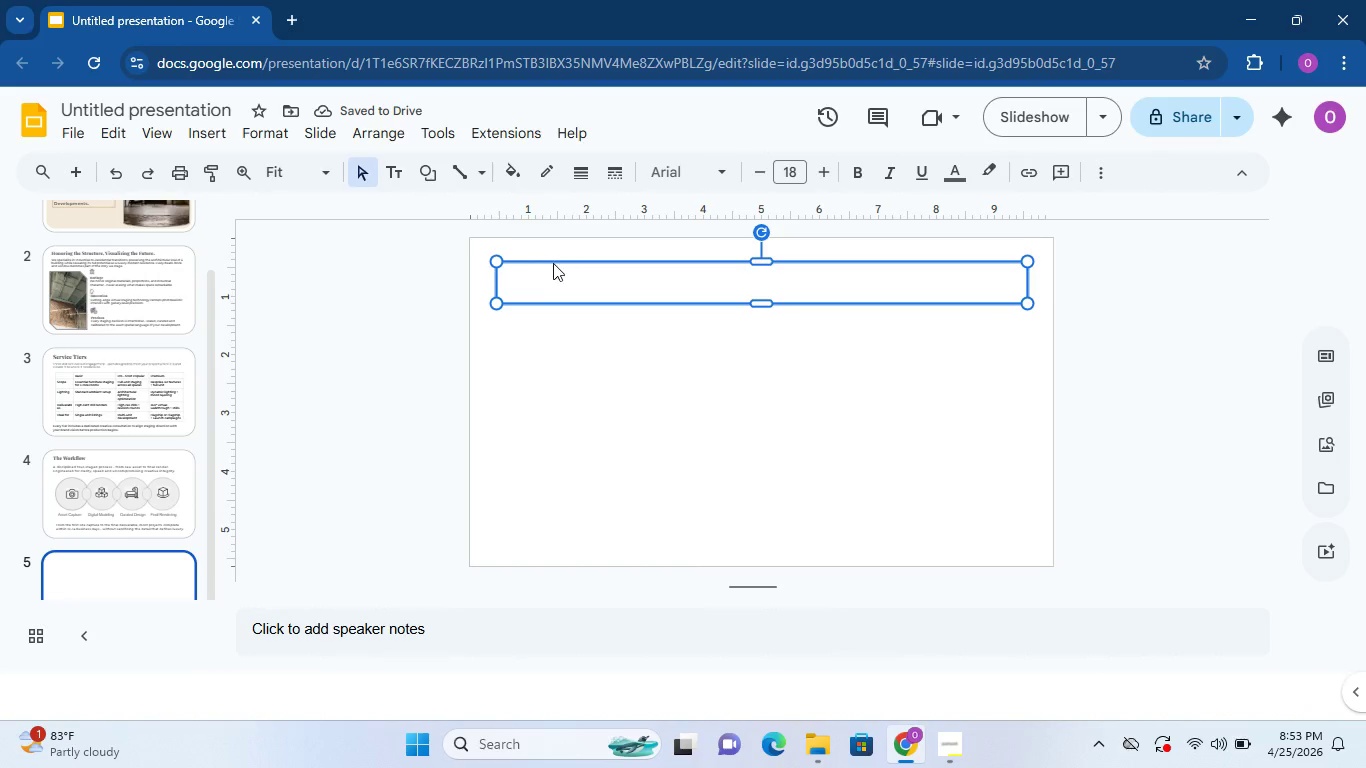 
left_click_drag(start_coordinate=[554, 262], to_coordinate=[559, 258])
 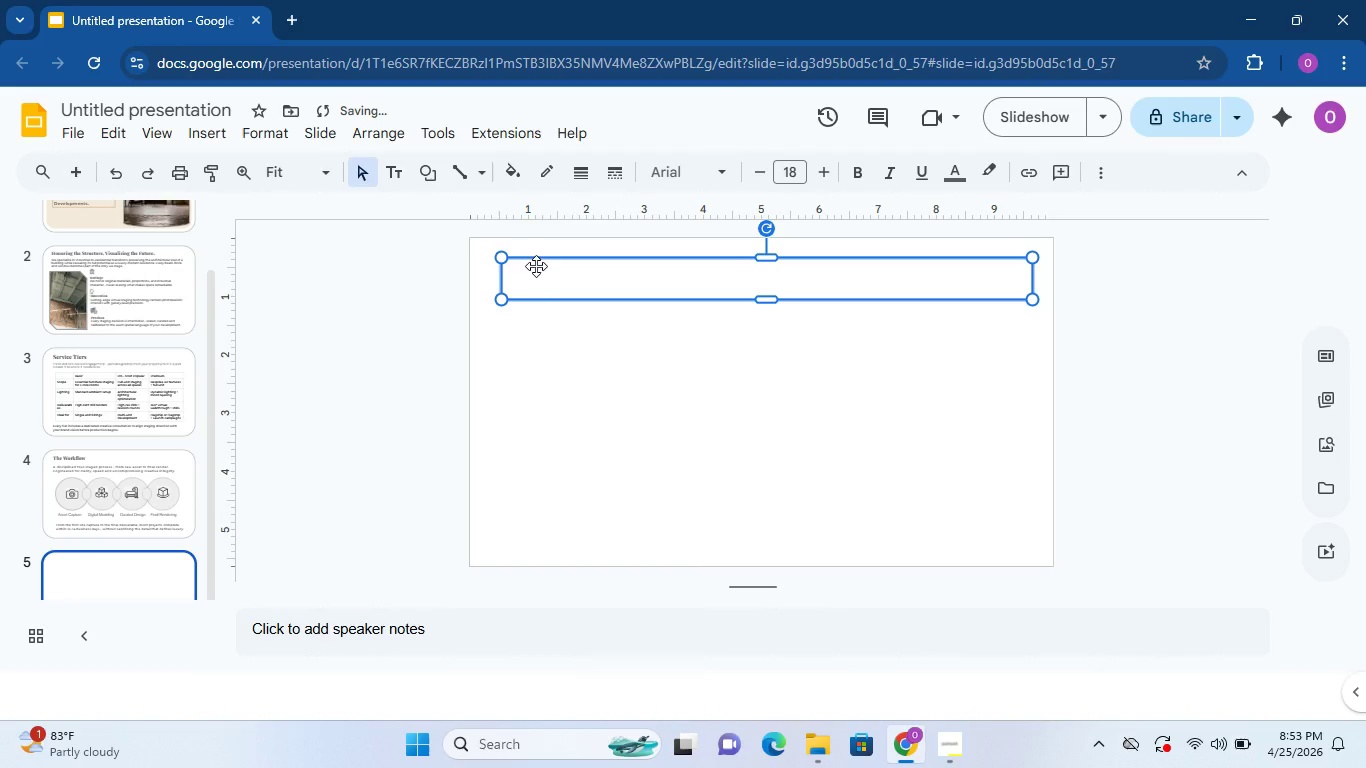 
double_click([536, 266])
 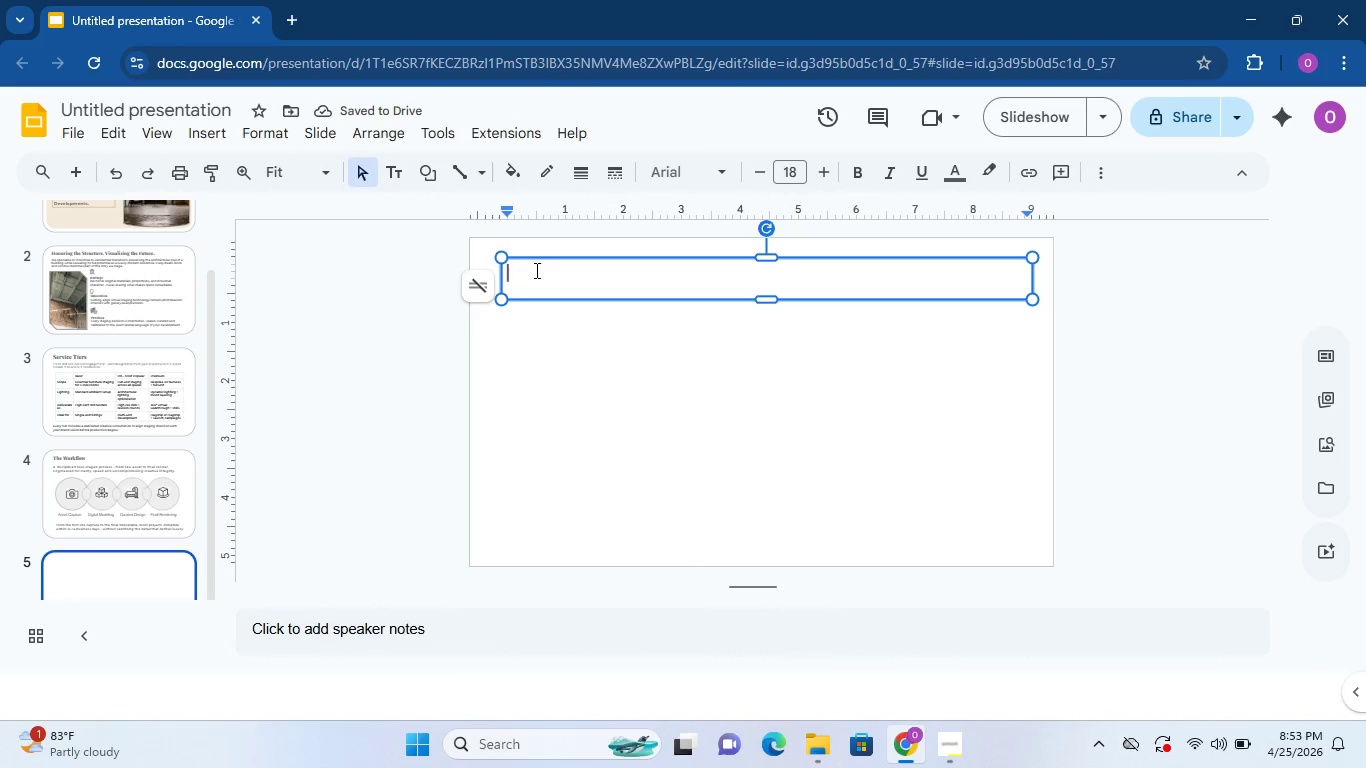 
left_click([469, 290])
 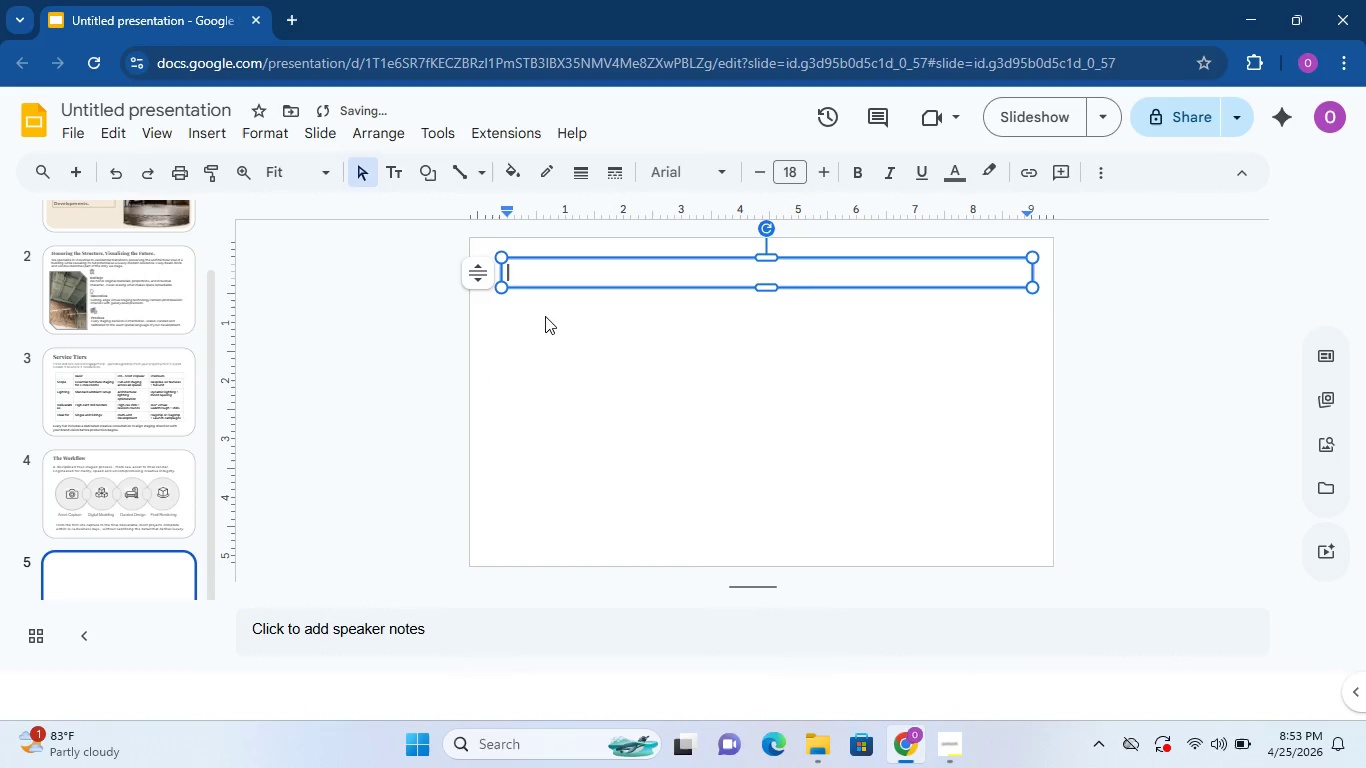 
left_click([551, 262])
 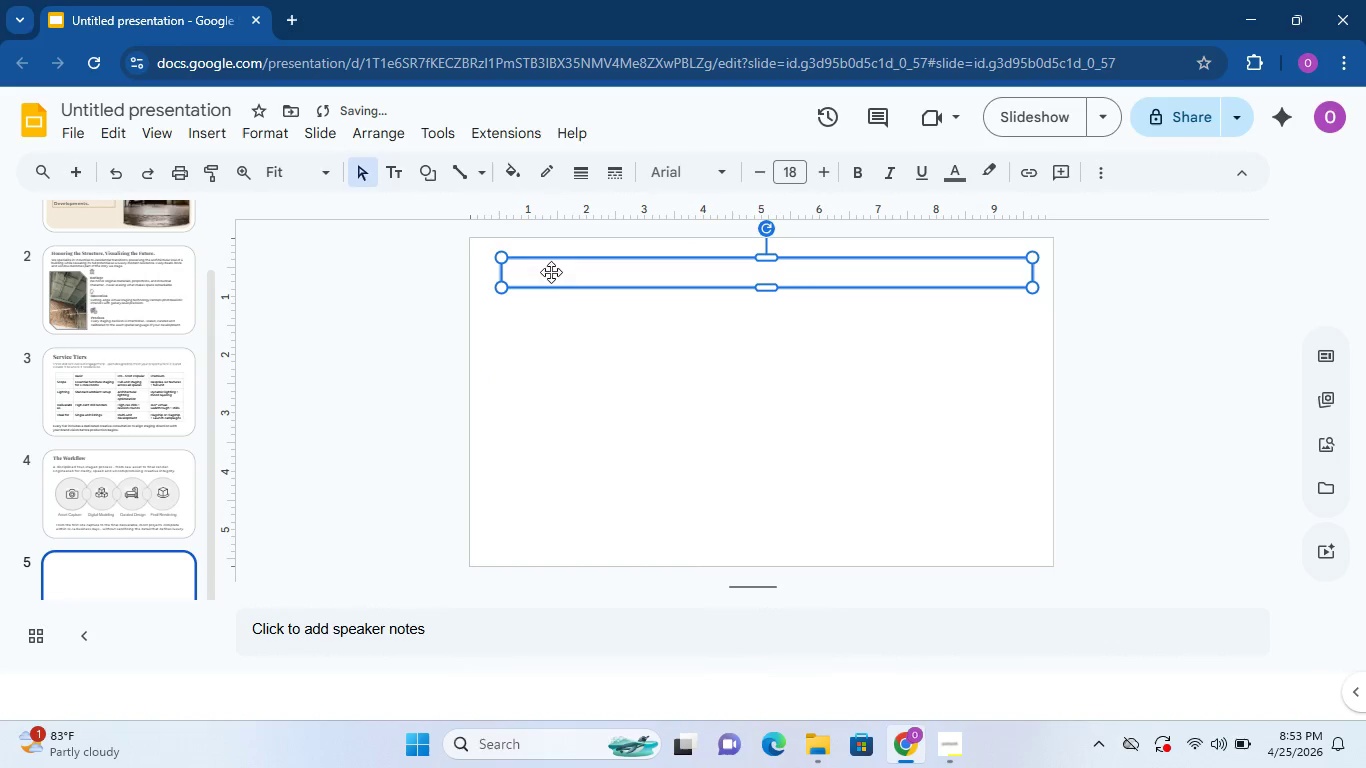 
left_click([551, 272])
 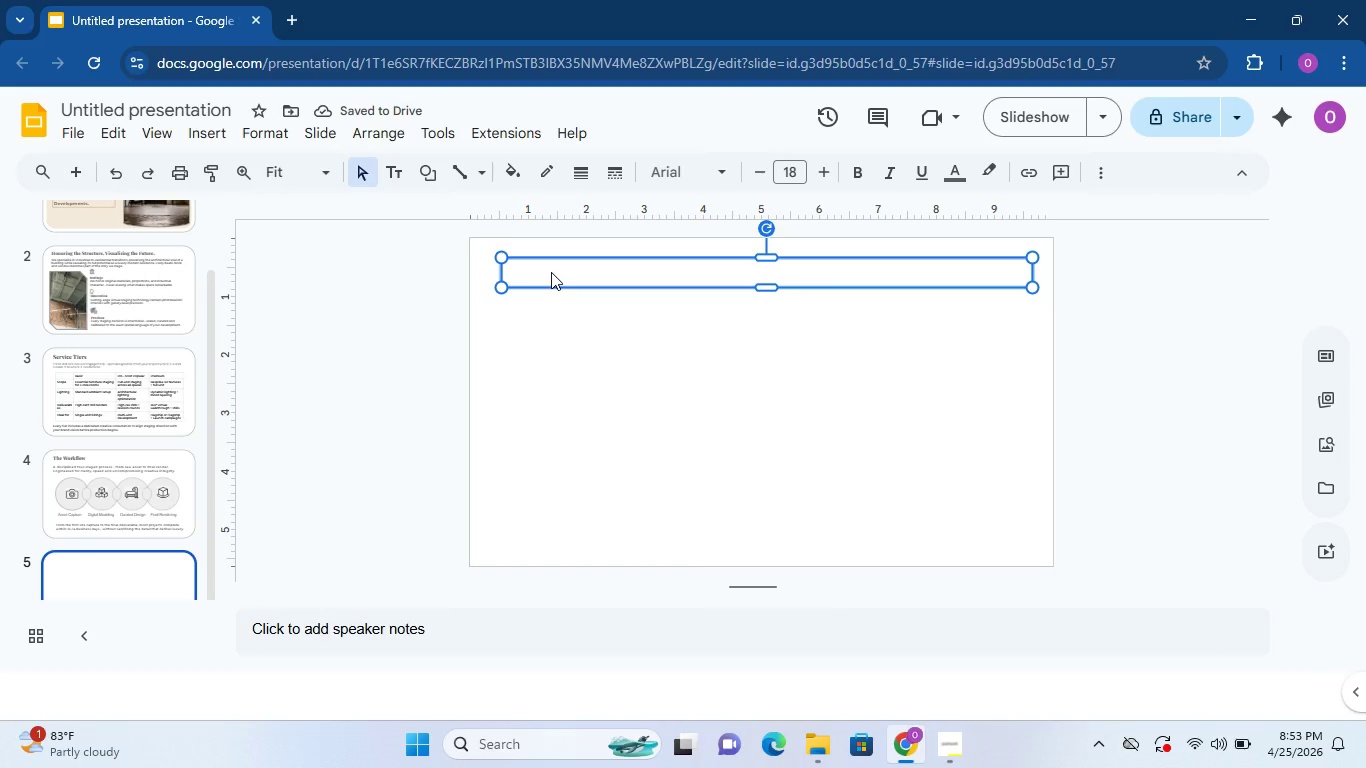 
type(Case Study: The Foundry Lofts)
 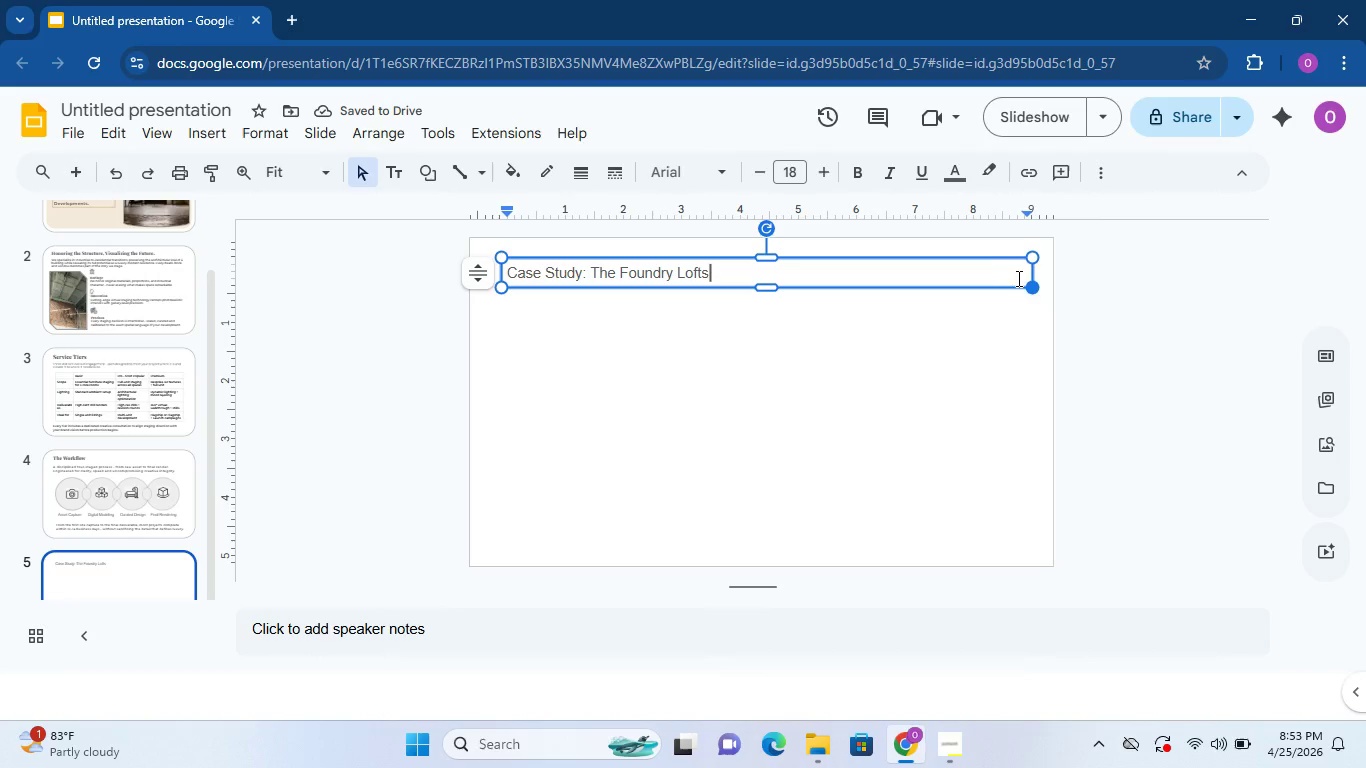 
left_click_drag(start_coordinate=[1032, 272], to_coordinate=[807, 272])
 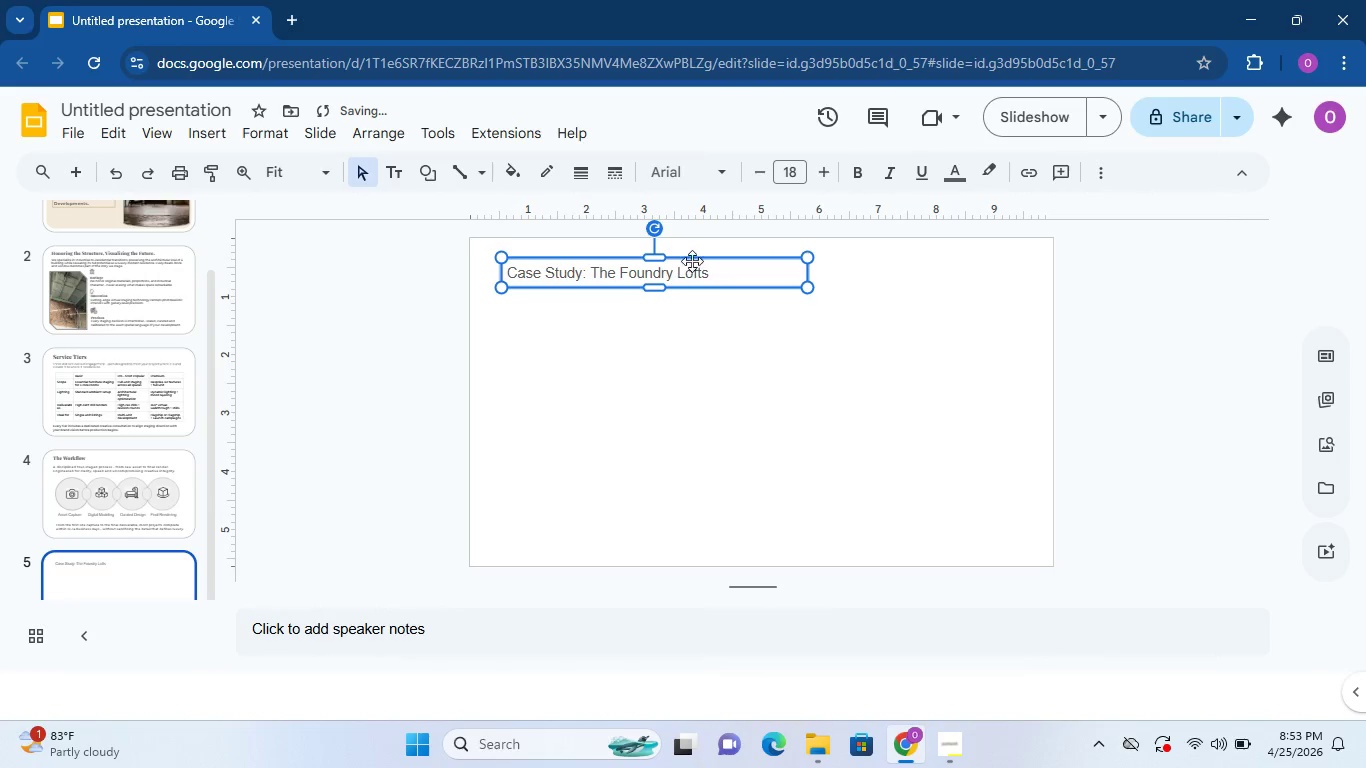 
left_click_drag(start_coordinate=[693, 260], to_coordinate=[696, 253])
 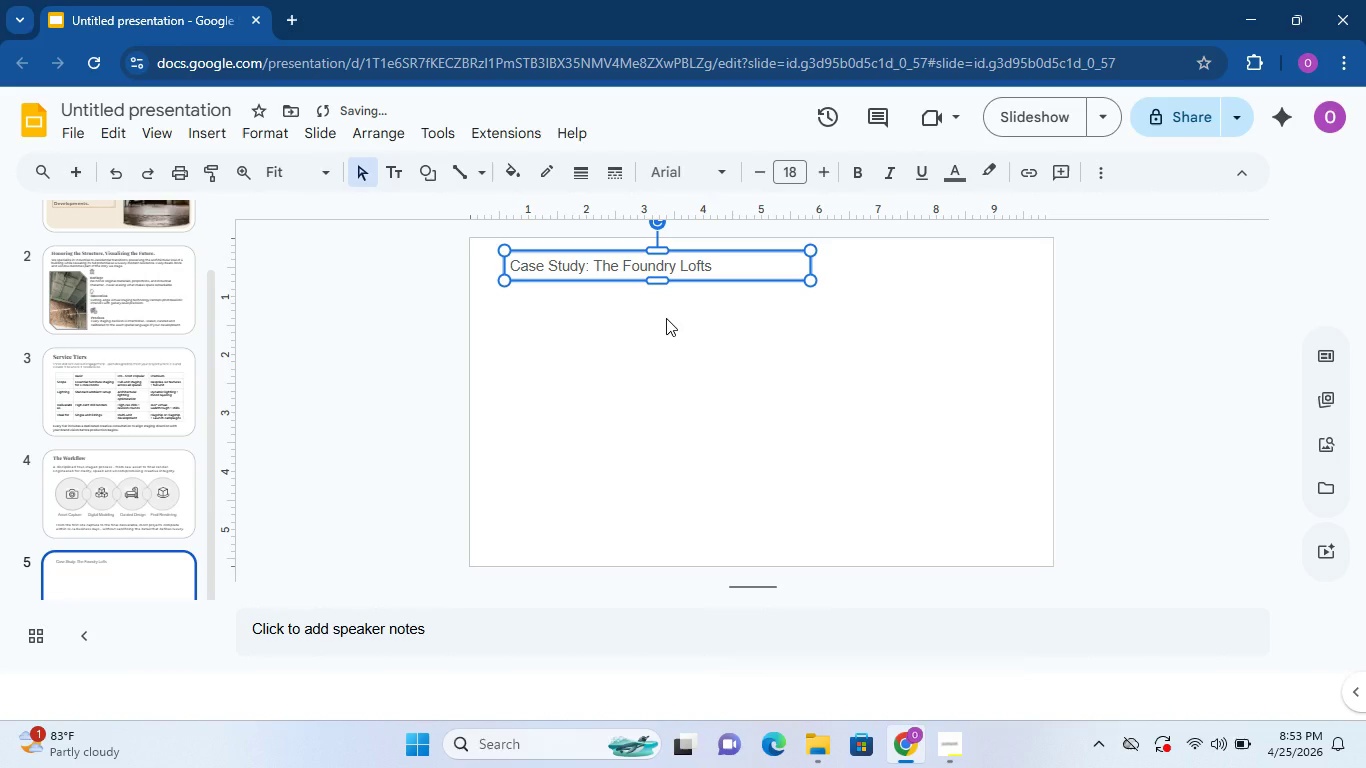 
left_click([666, 318])
 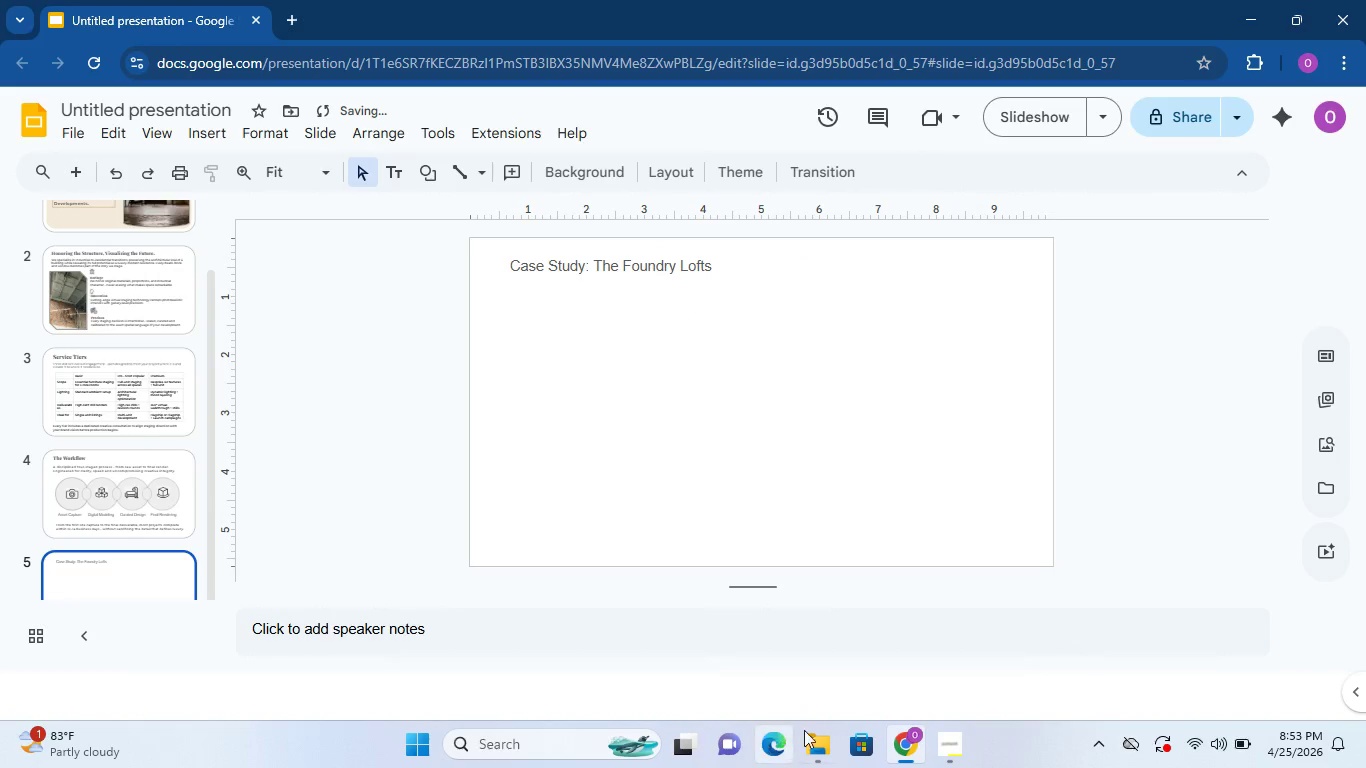 
left_click([814, 737])
 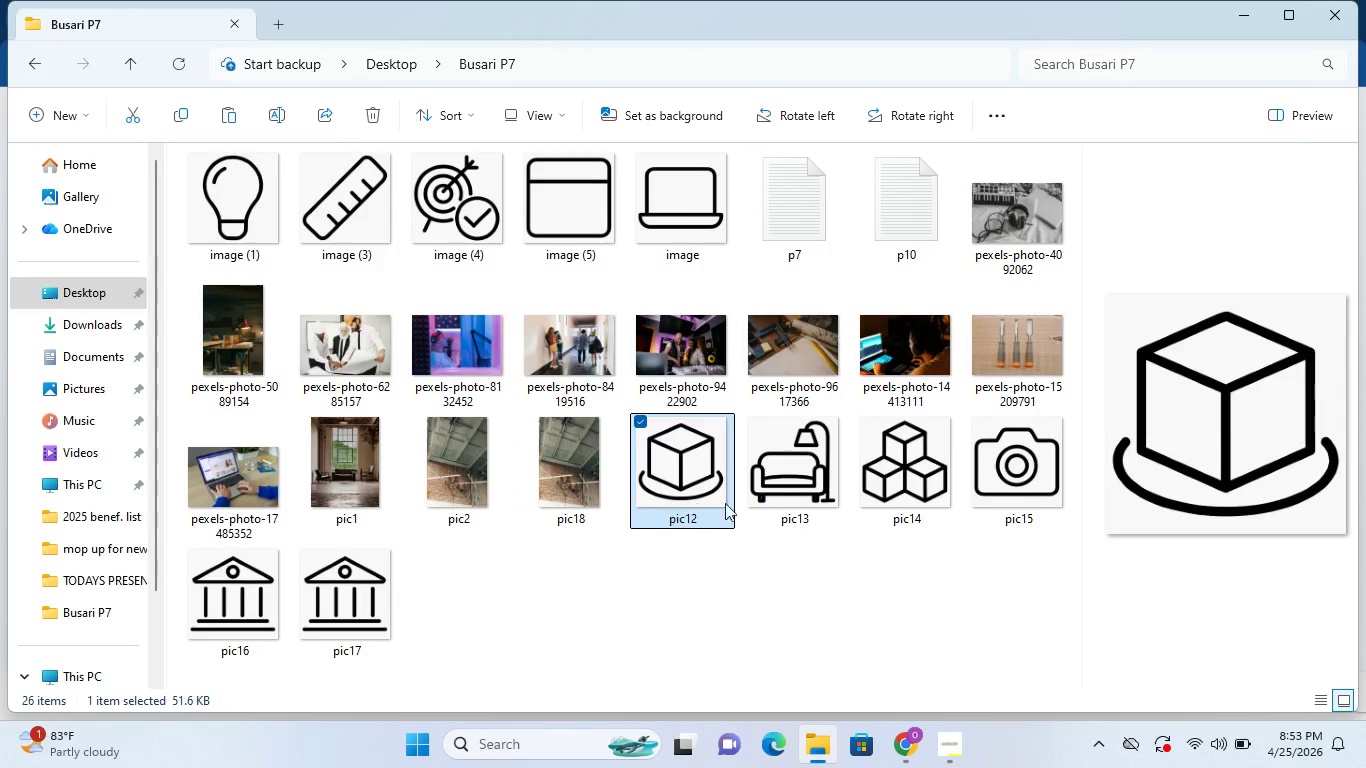 
wait(13.48)
 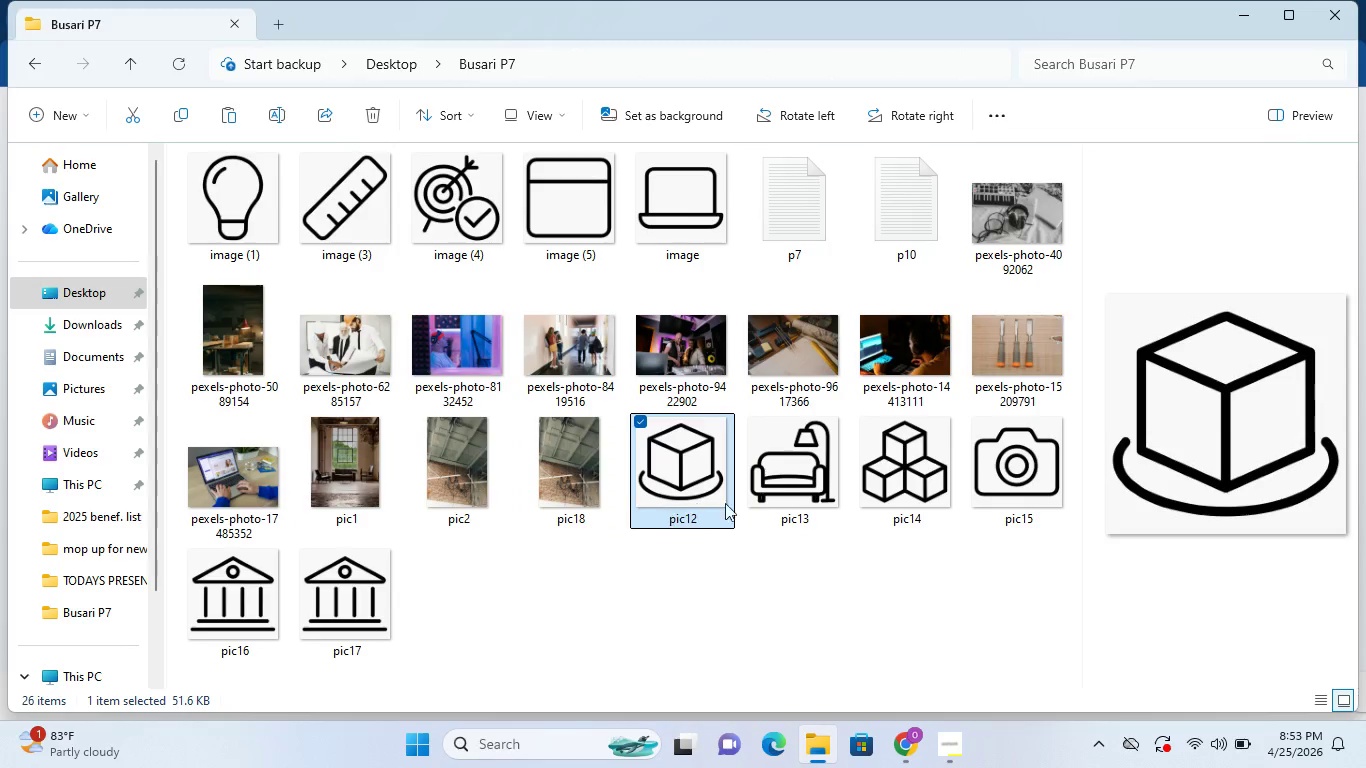 
left_click([89, 332])
 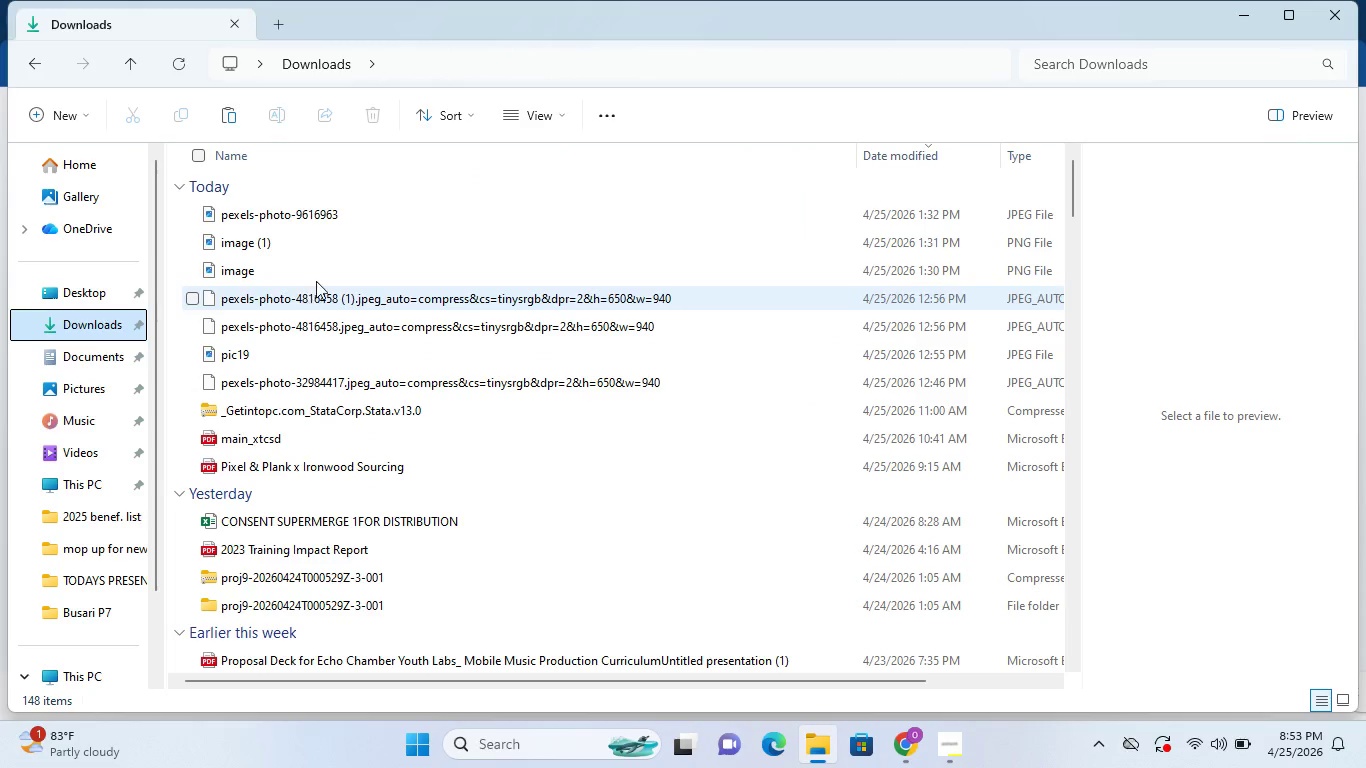 
left_click([323, 242])
 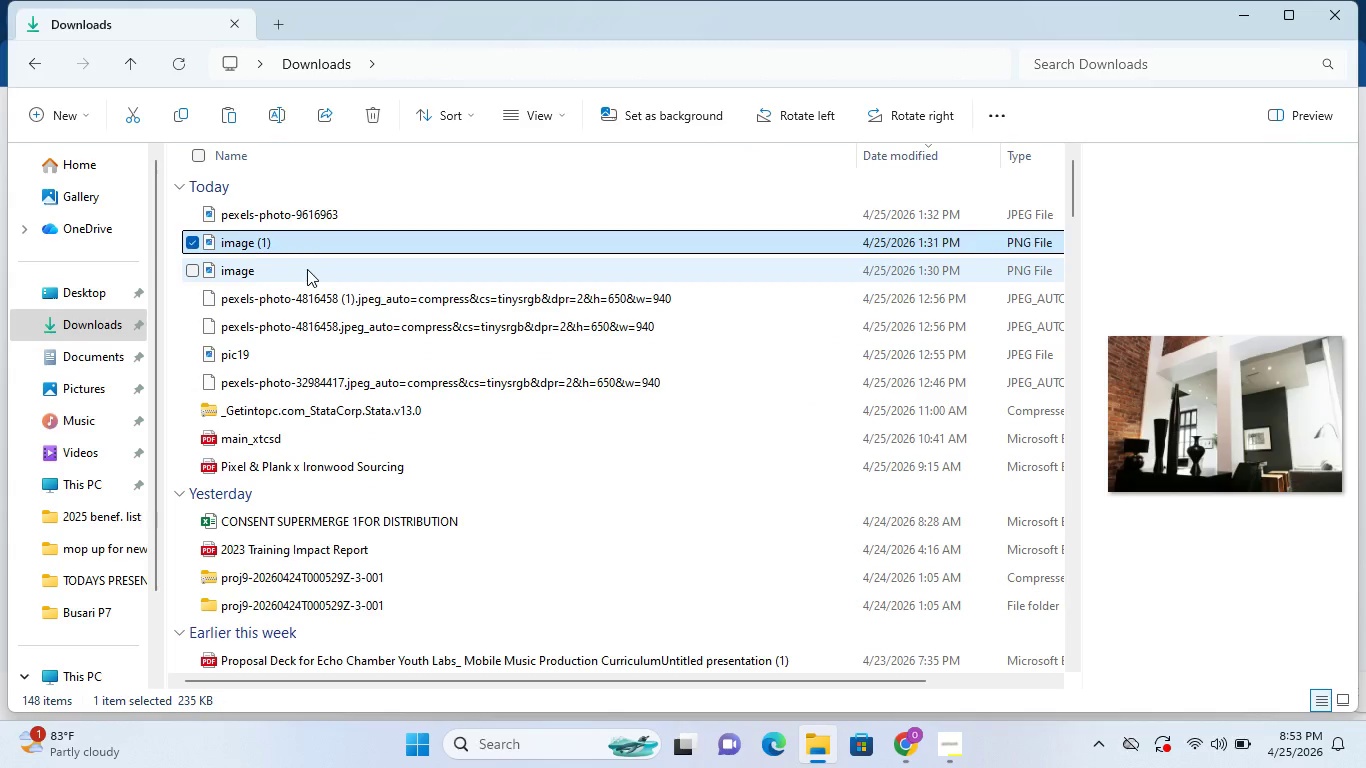 
left_click([307, 272])
 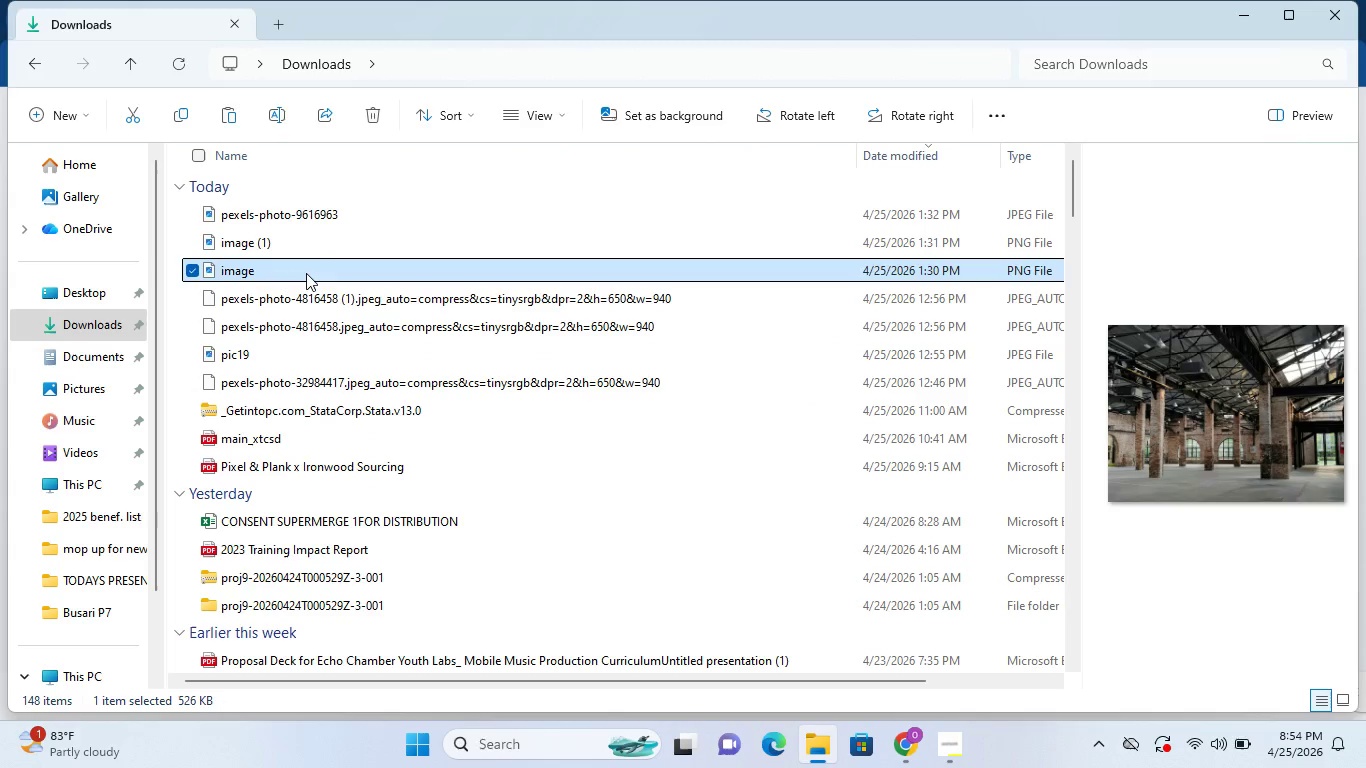 
right_click([306, 273])
 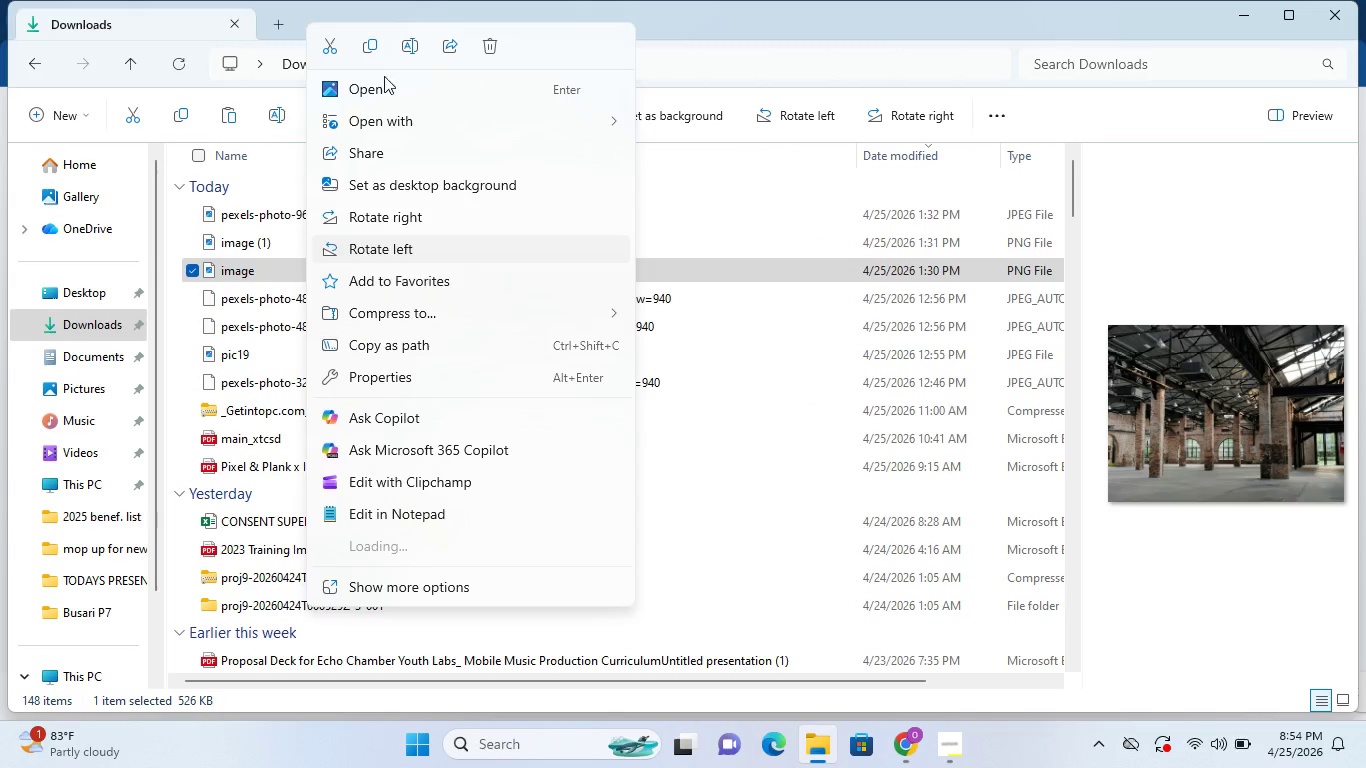 
left_click([363, 52])
 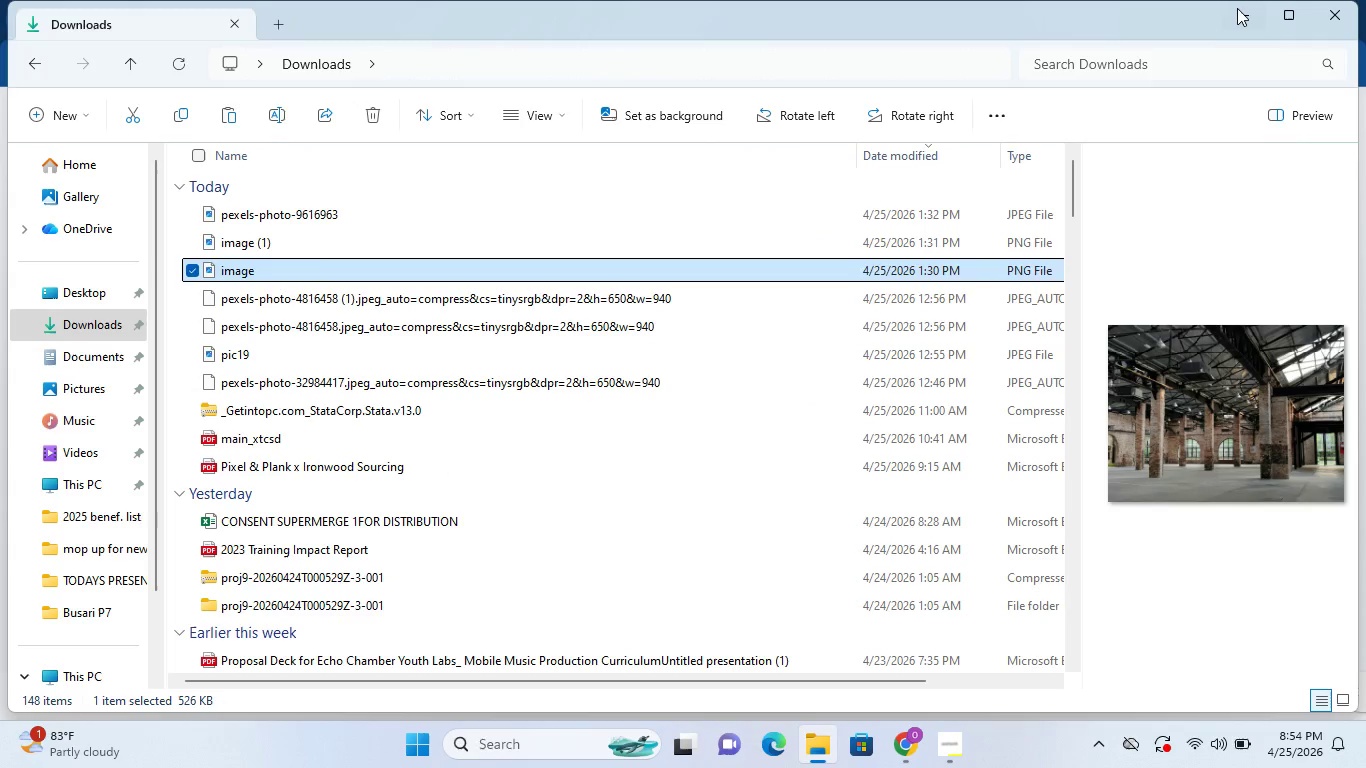 
left_click([1239, 8])
 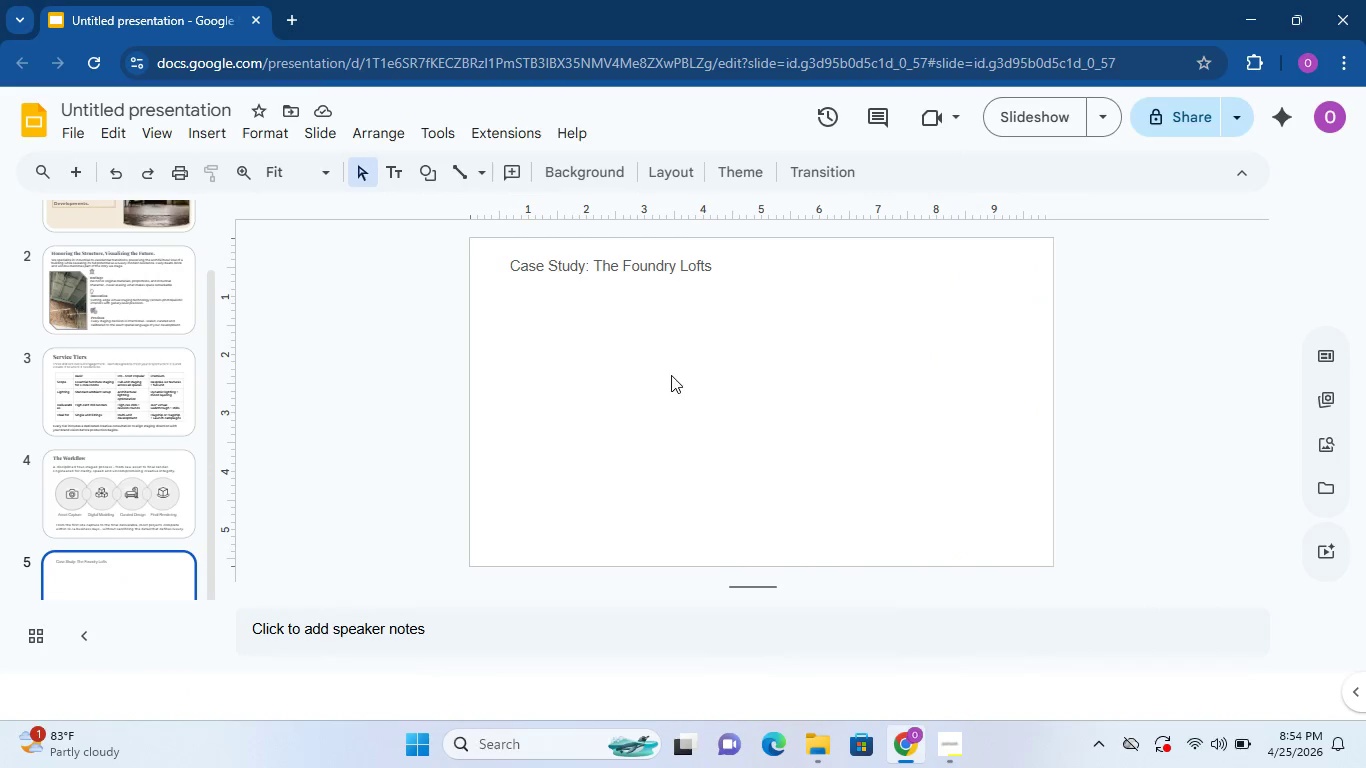 
right_click([654, 367])
 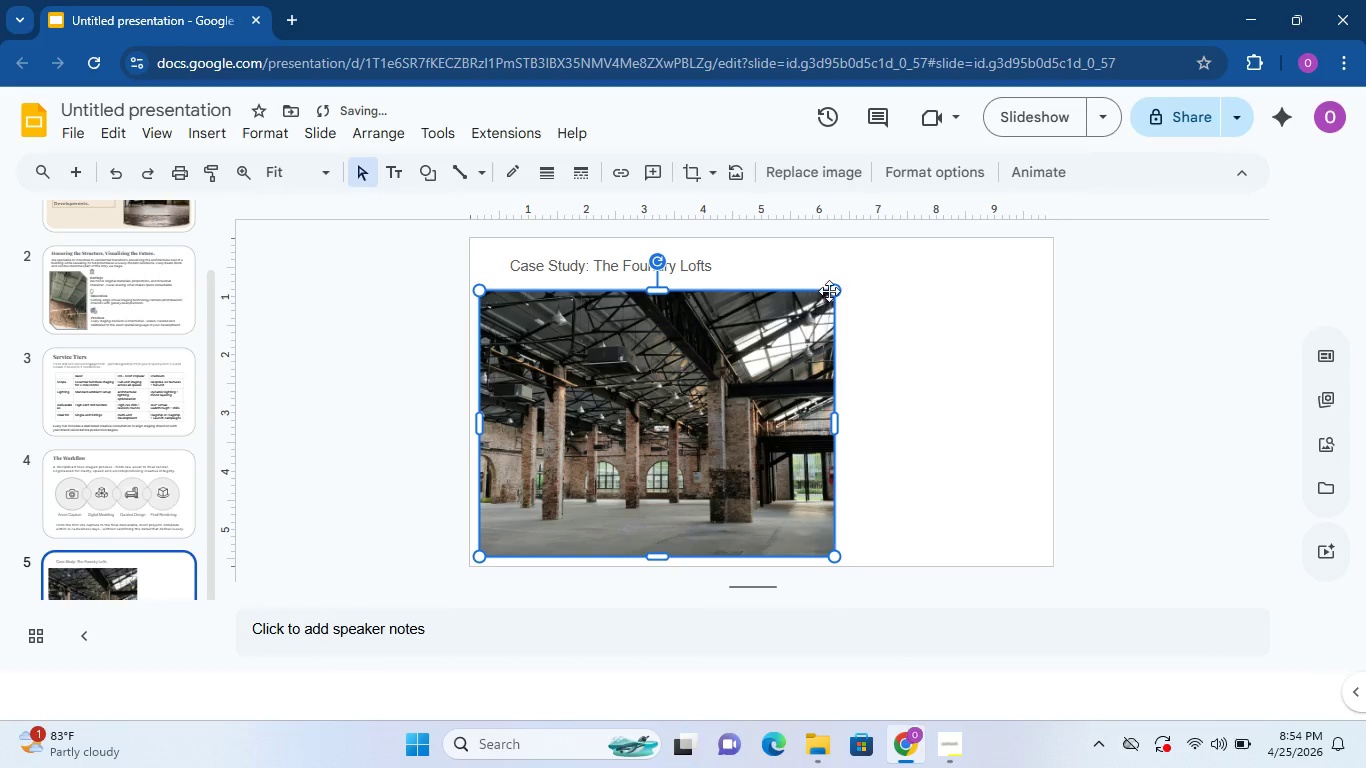 
left_click_drag(start_coordinate=[833, 289], to_coordinate=[670, 360])
 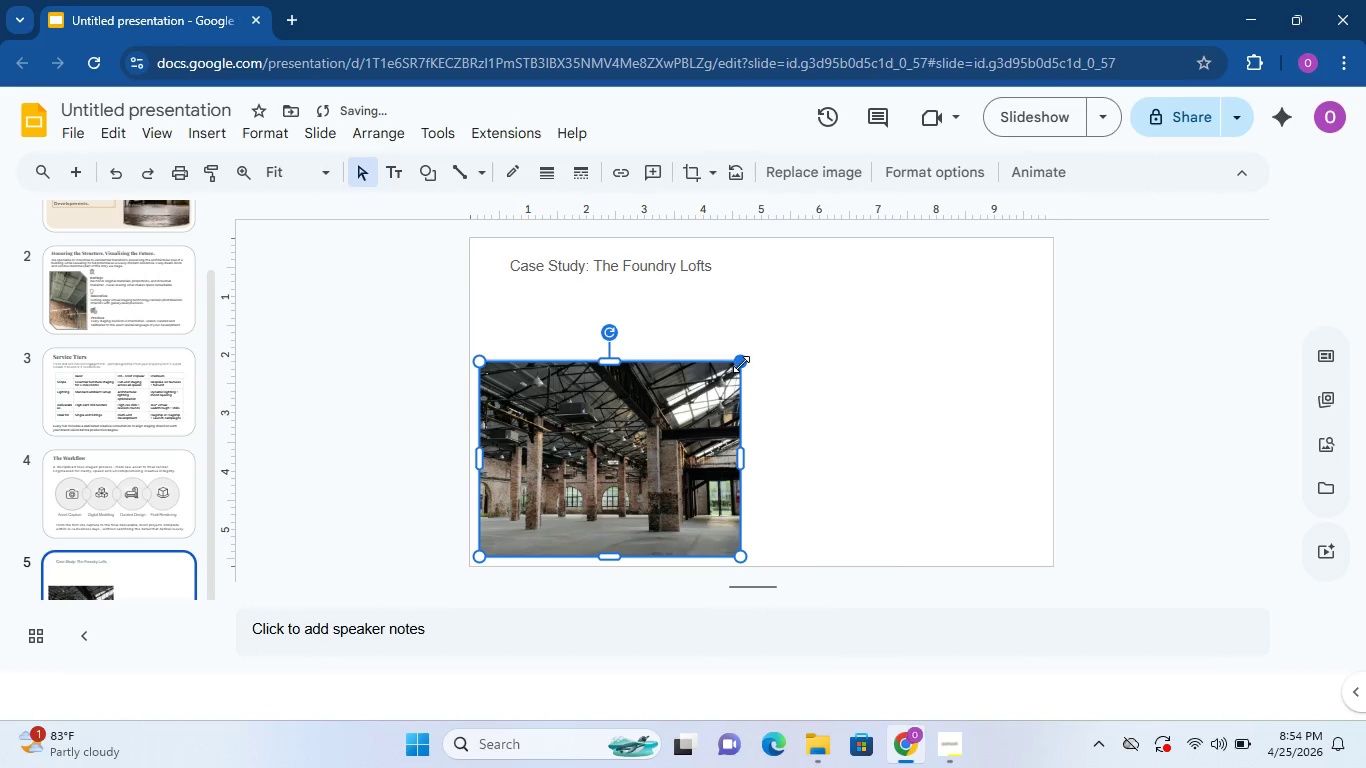 
left_click_drag(start_coordinate=[741, 363], to_coordinate=[678, 397])
 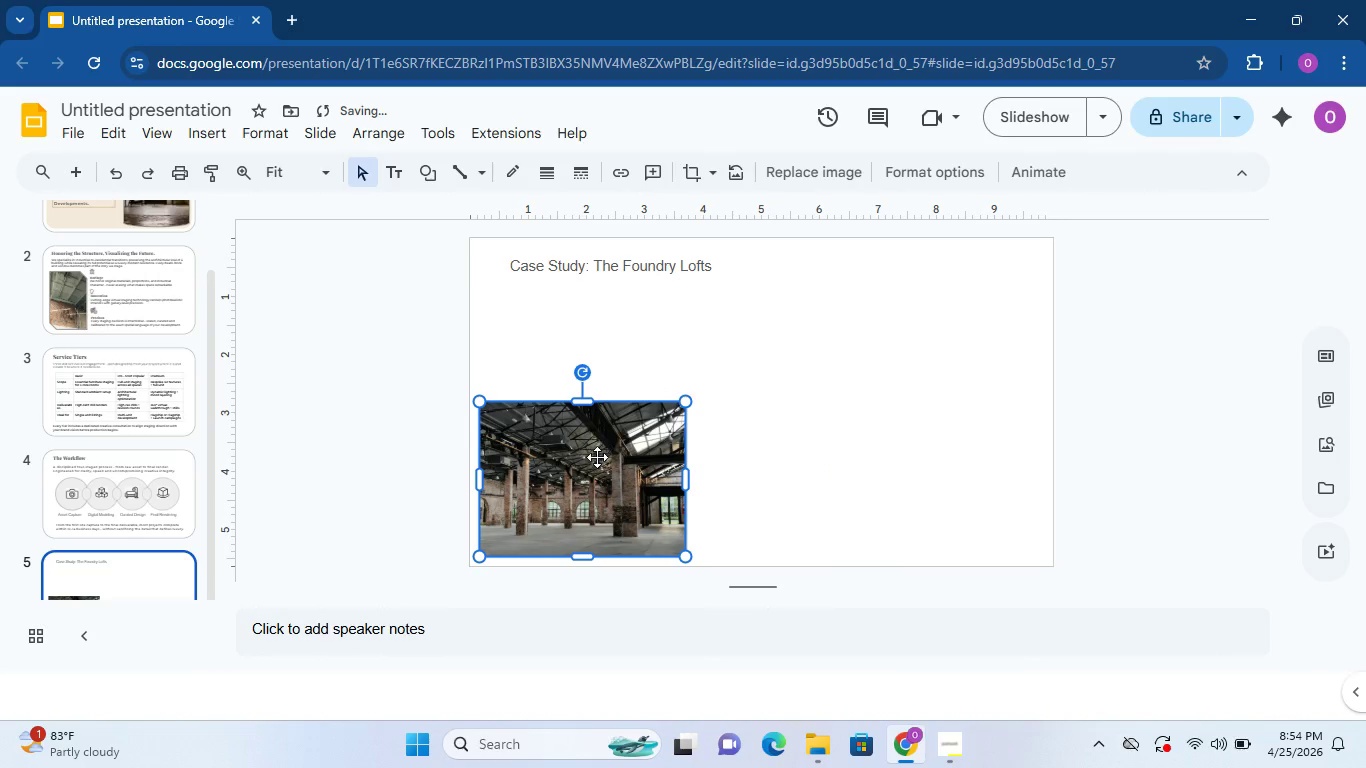 
left_click_drag(start_coordinate=[596, 458], to_coordinate=[609, 378])
 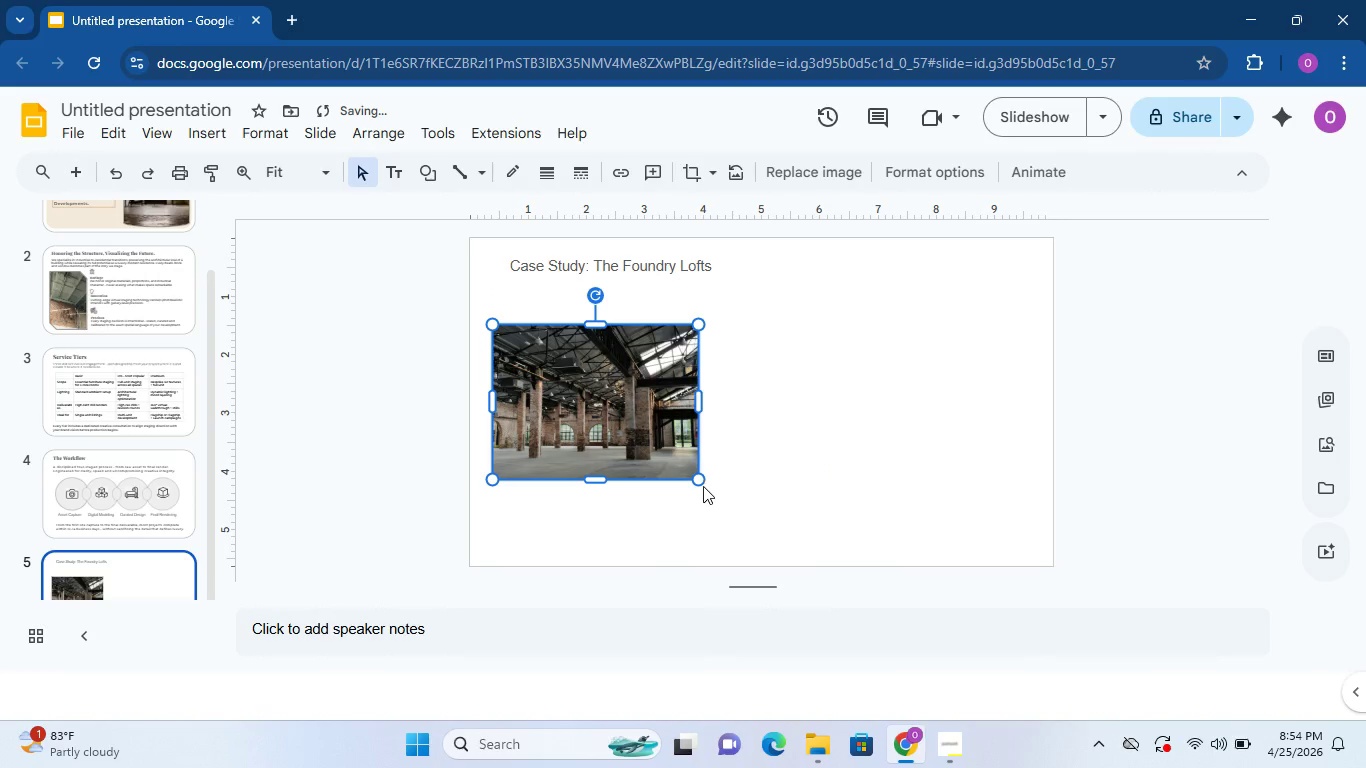 
left_click_drag(start_coordinate=[701, 485], to_coordinate=[717, 503])
 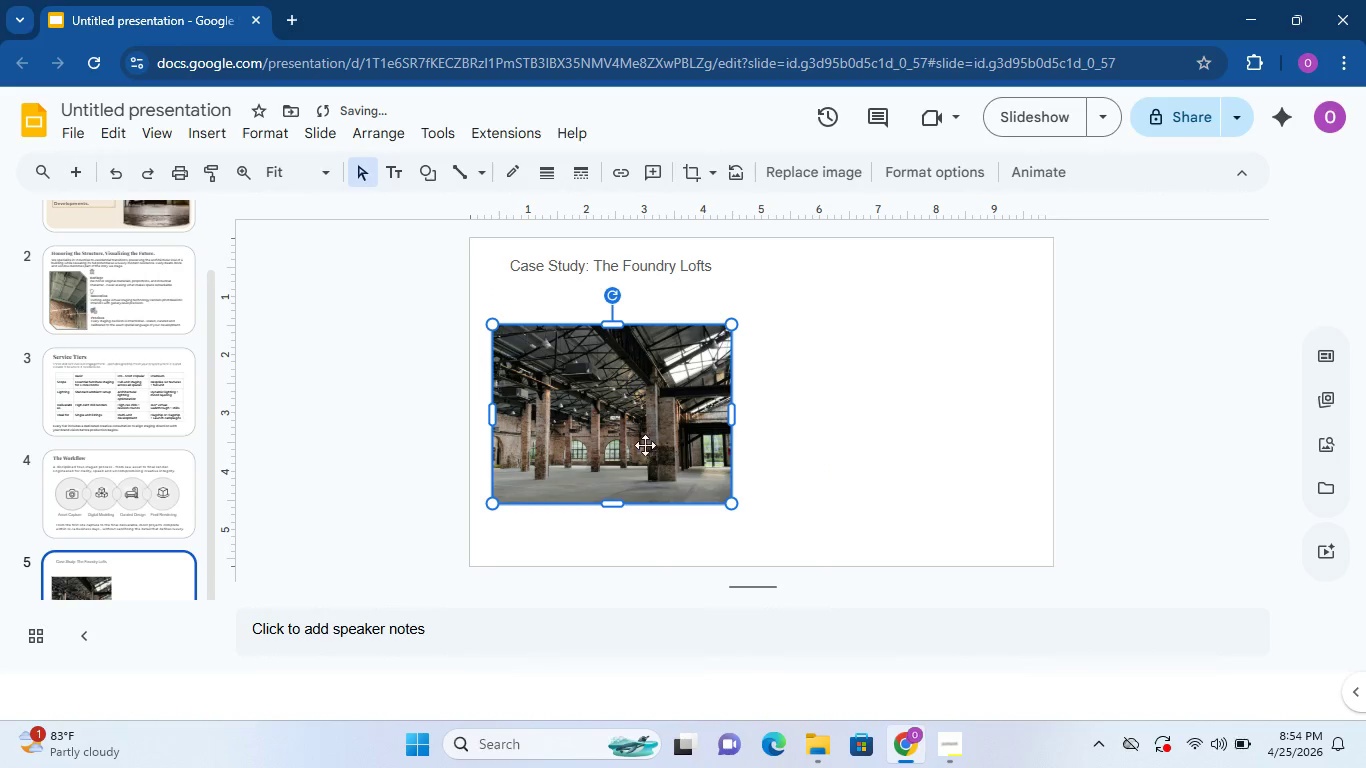 
left_click_drag(start_coordinate=[645, 445], to_coordinate=[660, 401])
 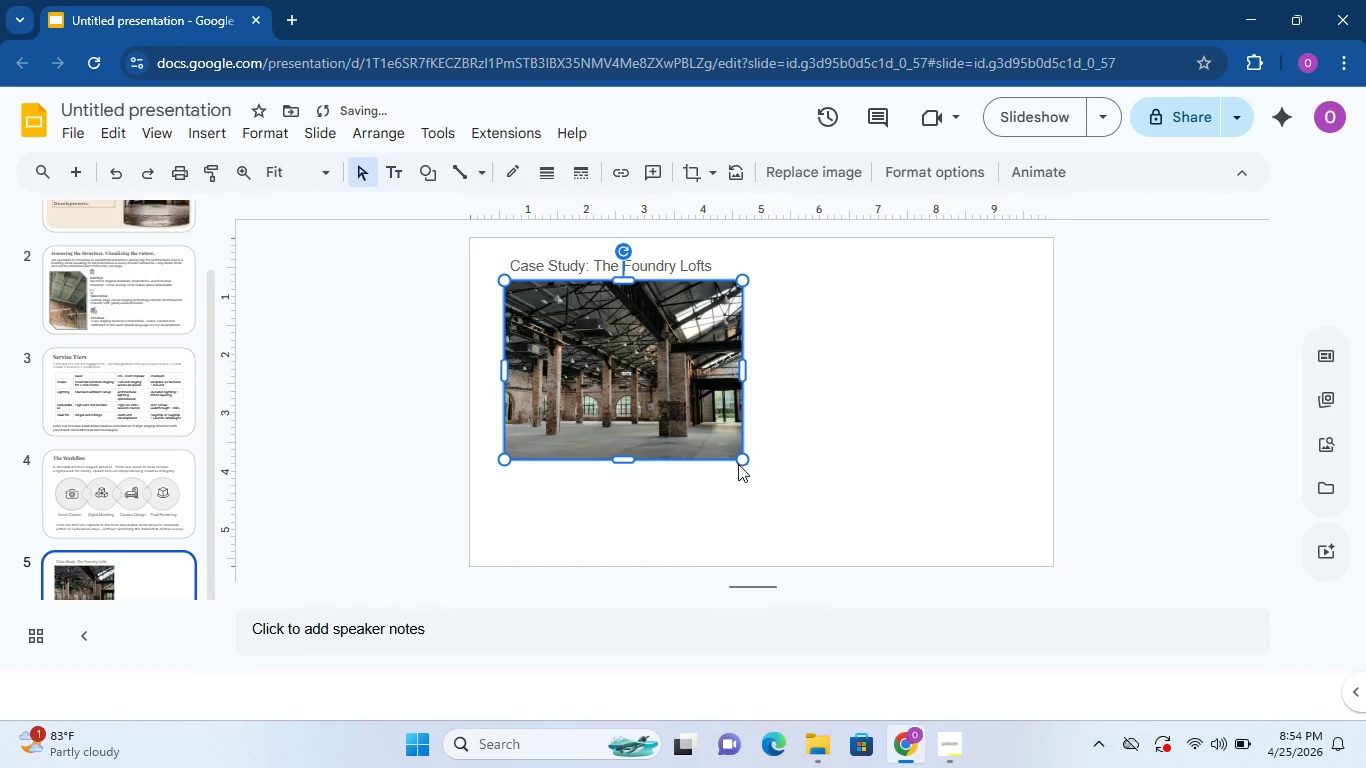 
left_click_drag(start_coordinate=[739, 464], to_coordinate=[751, 475])
 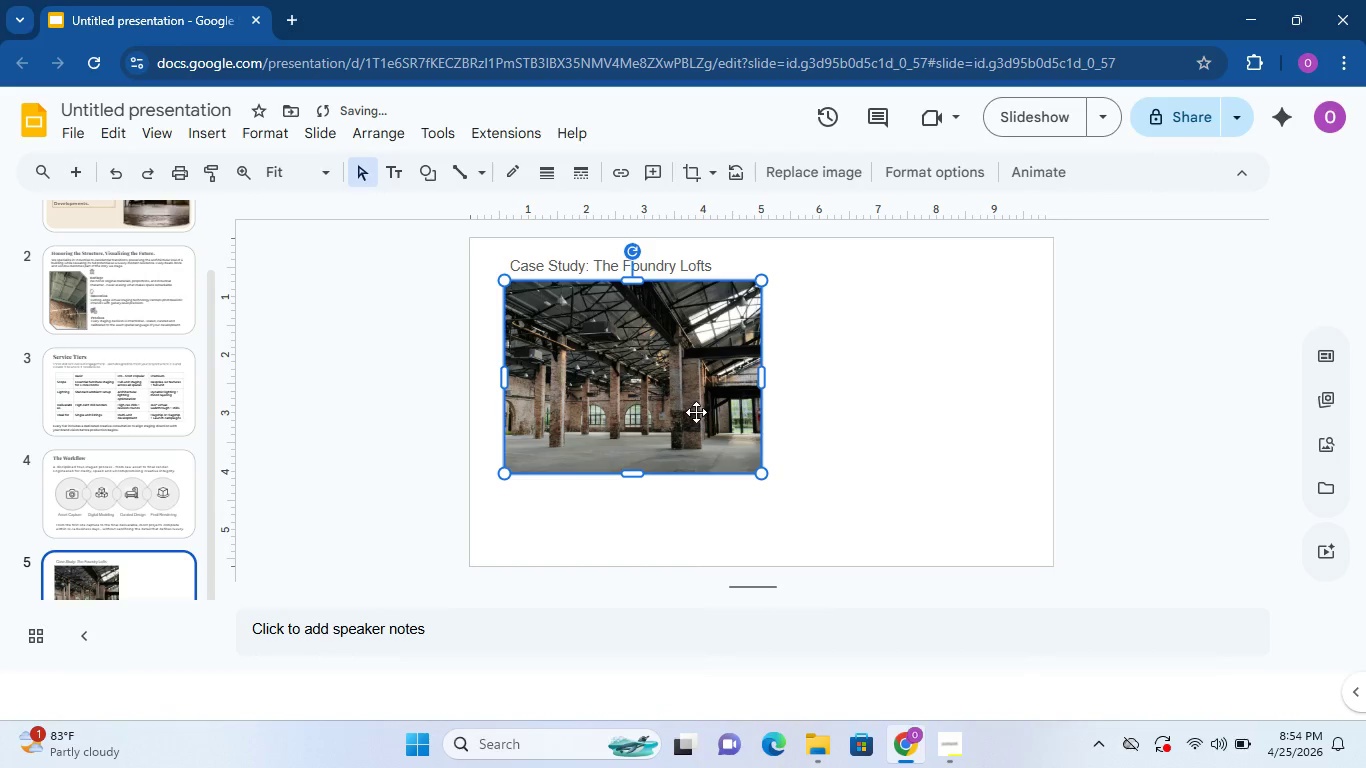 
left_click_drag(start_coordinate=[696, 412], to_coordinate=[696, 422])
 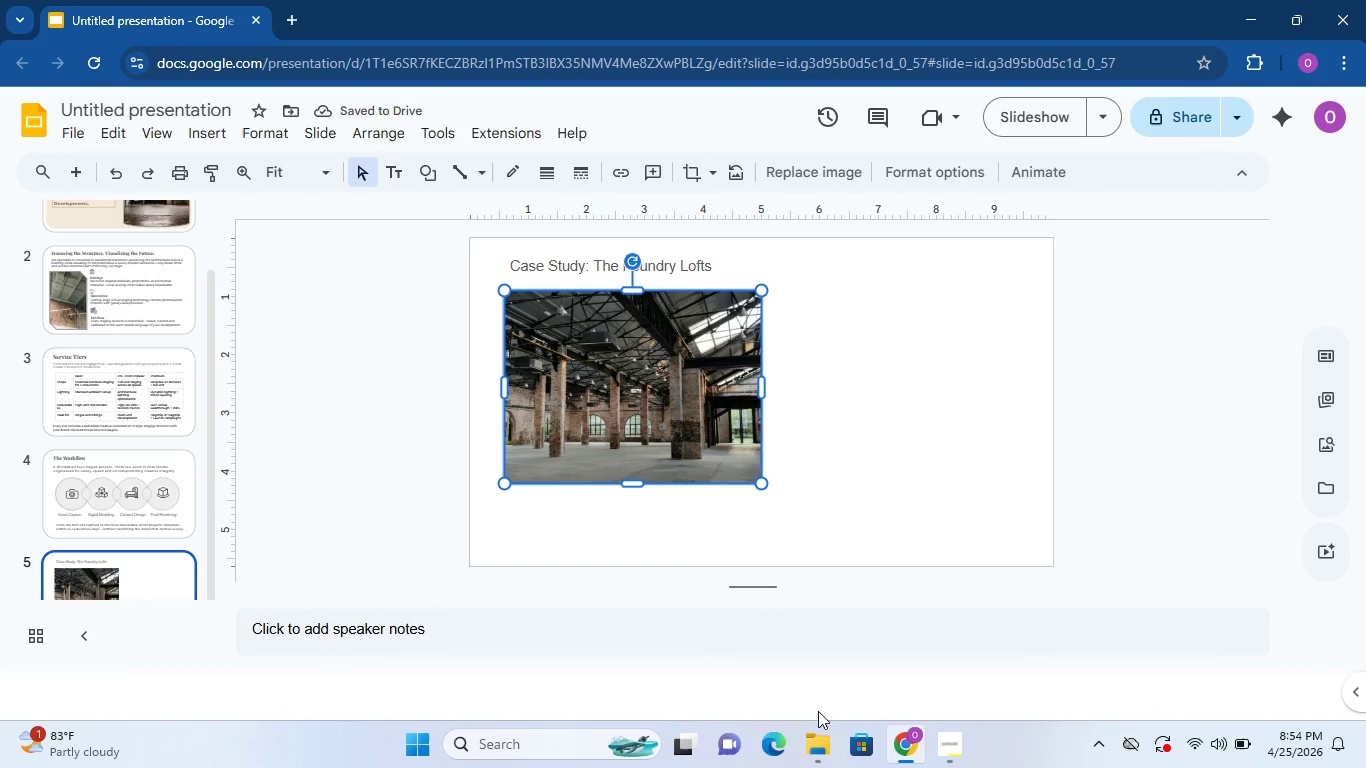 
left_click([827, 744])
 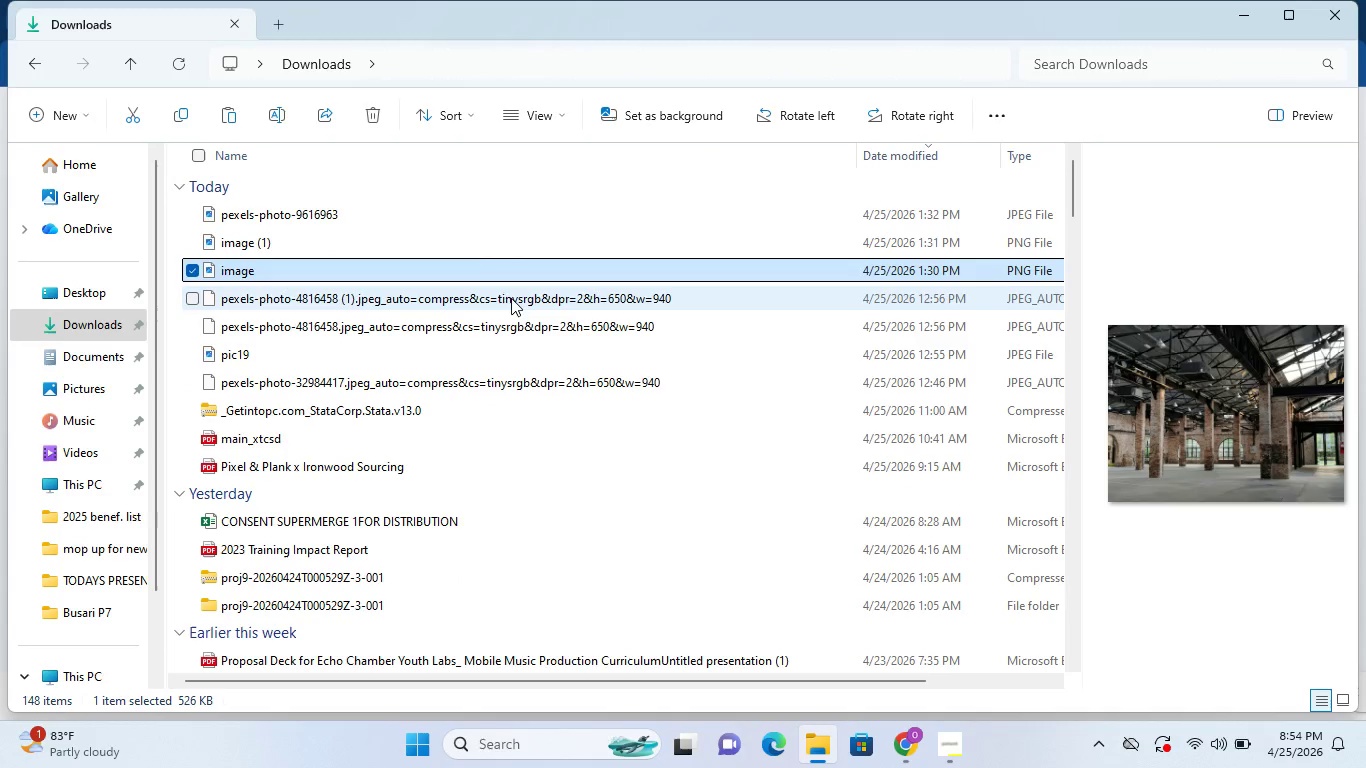 
left_click([491, 253])
 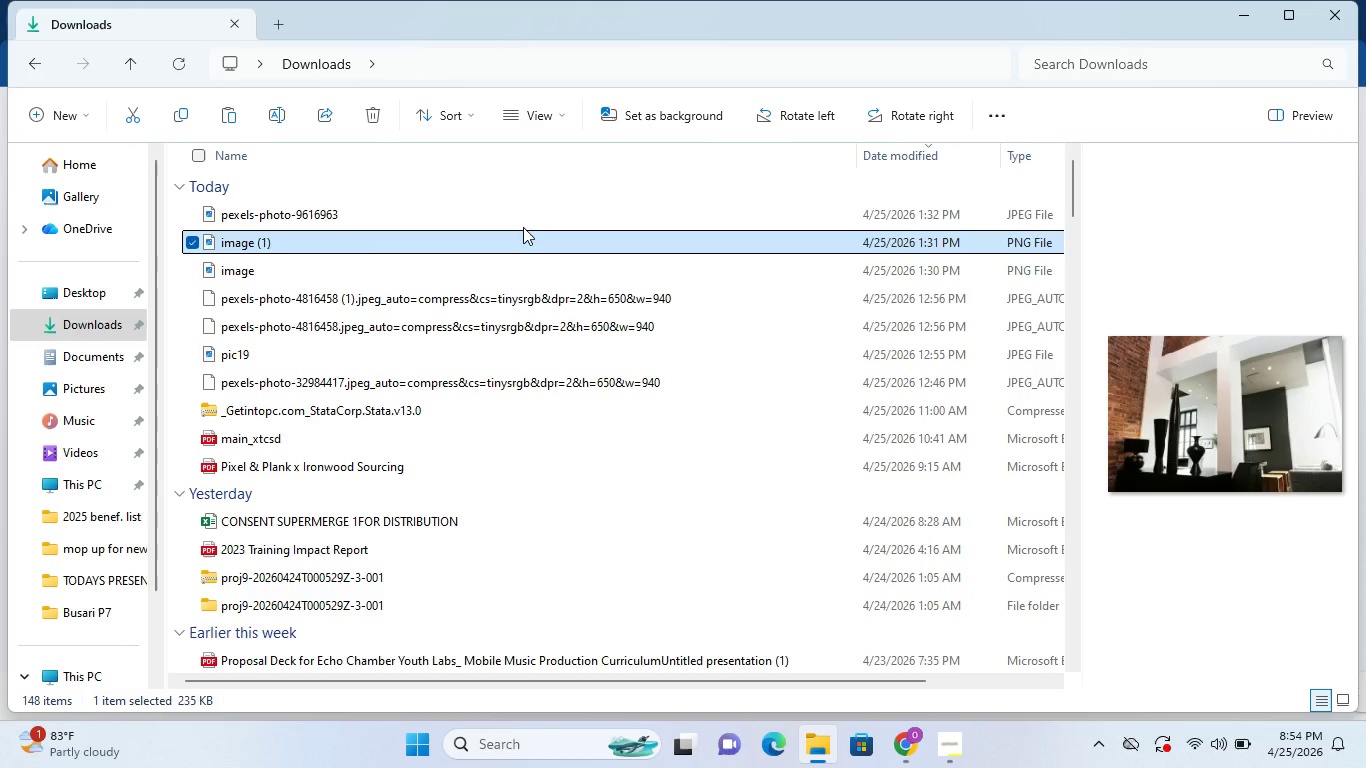 
right_click([519, 228])
 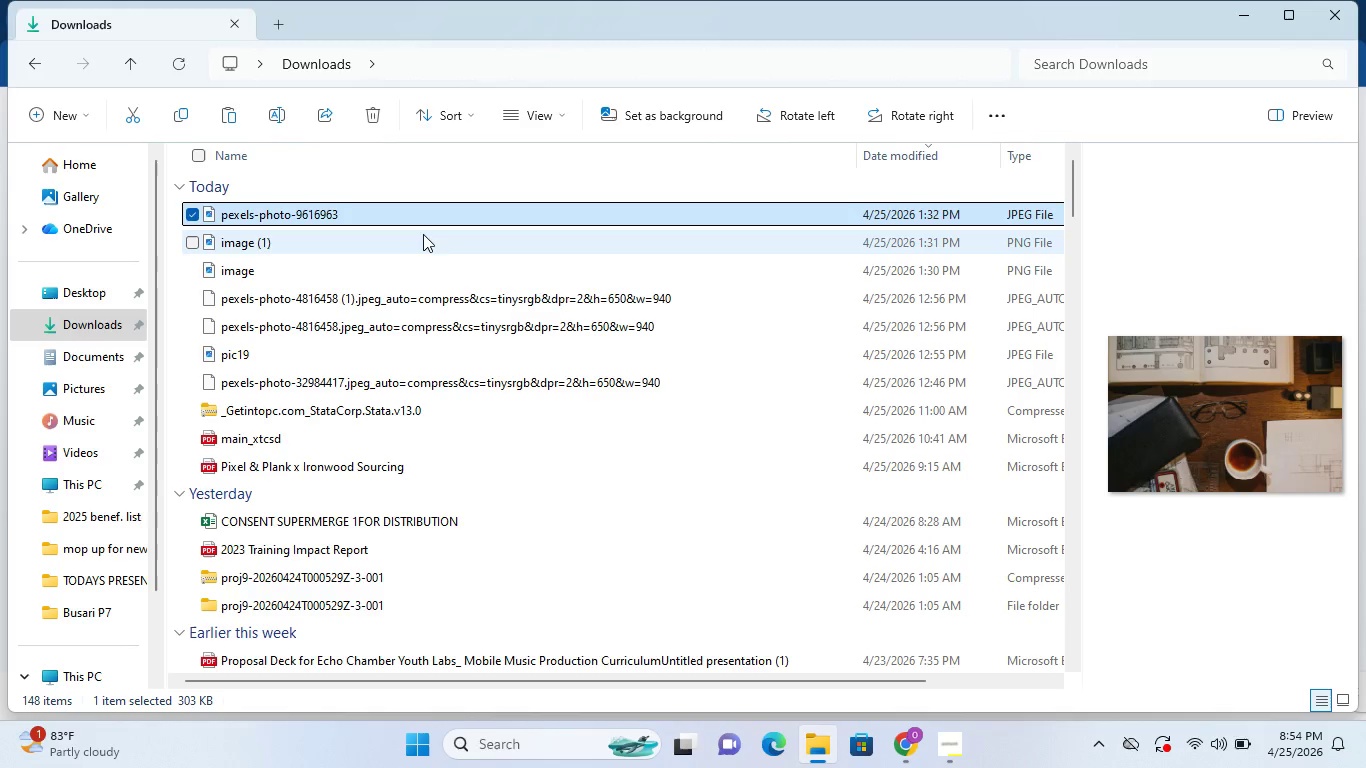 
left_click([402, 242])
 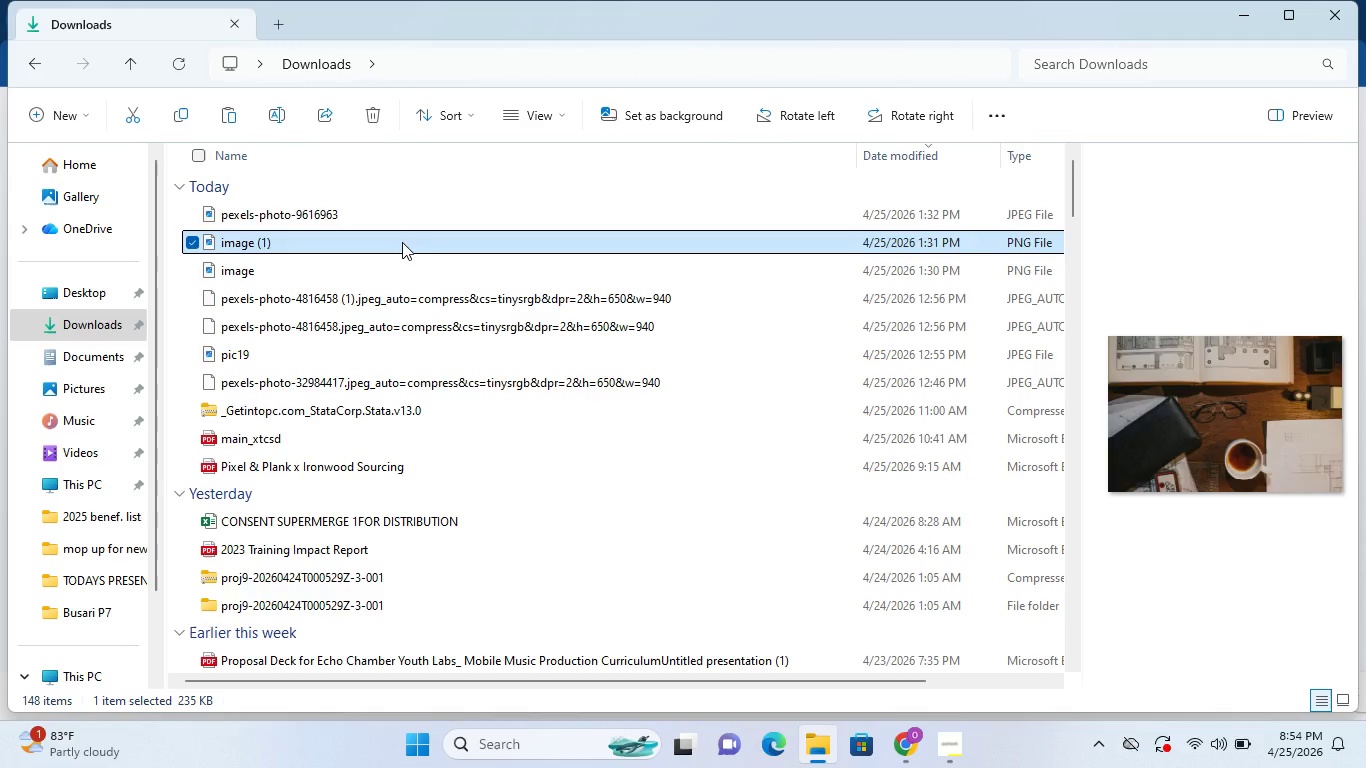 
right_click([402, 242])
 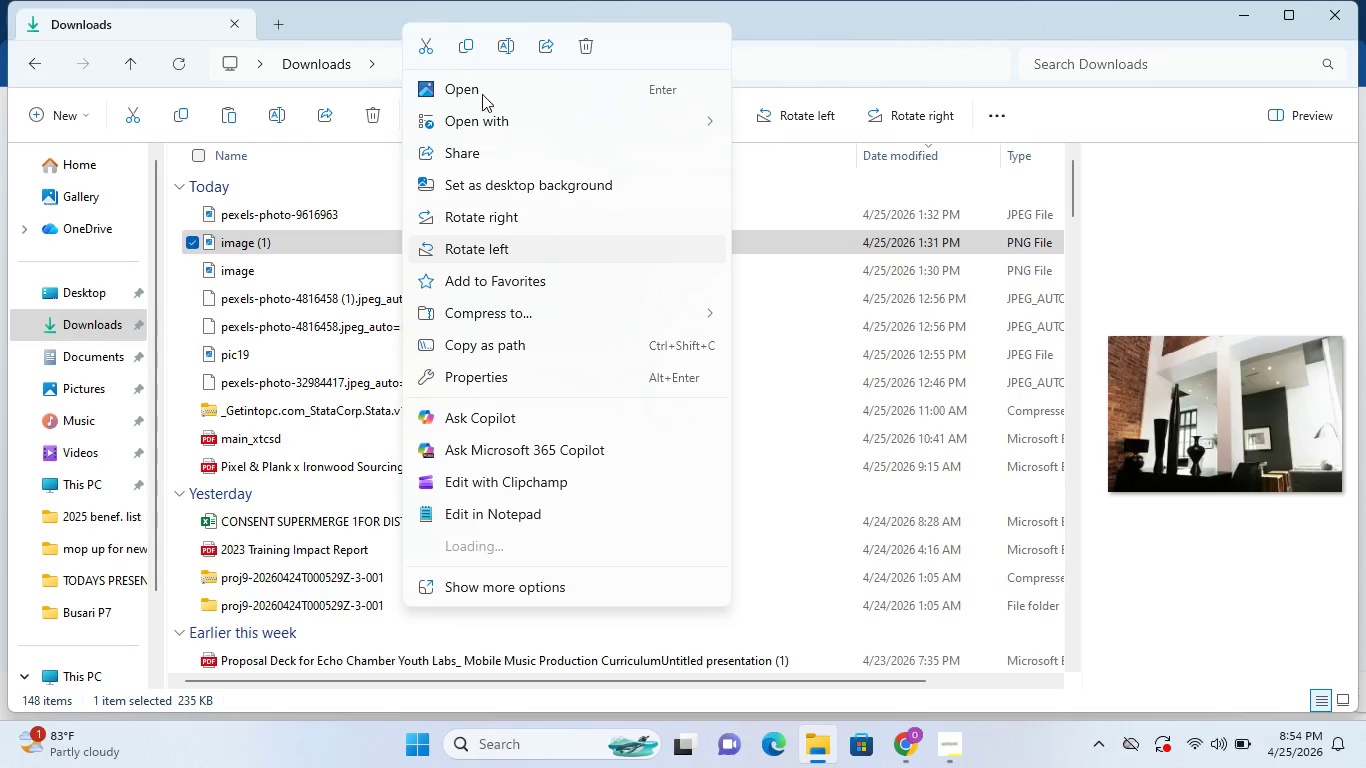 
left_click([465, 53])
 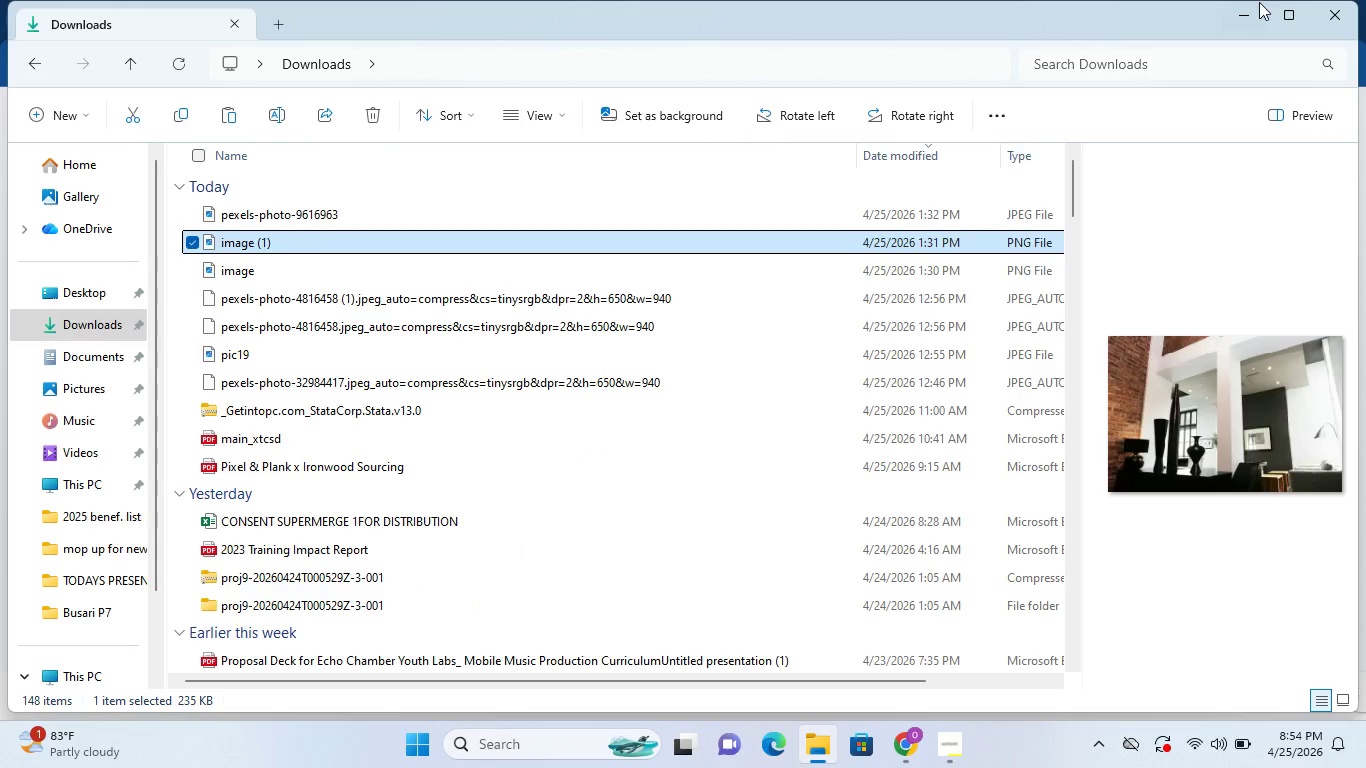 
left_click([1246, 10])
 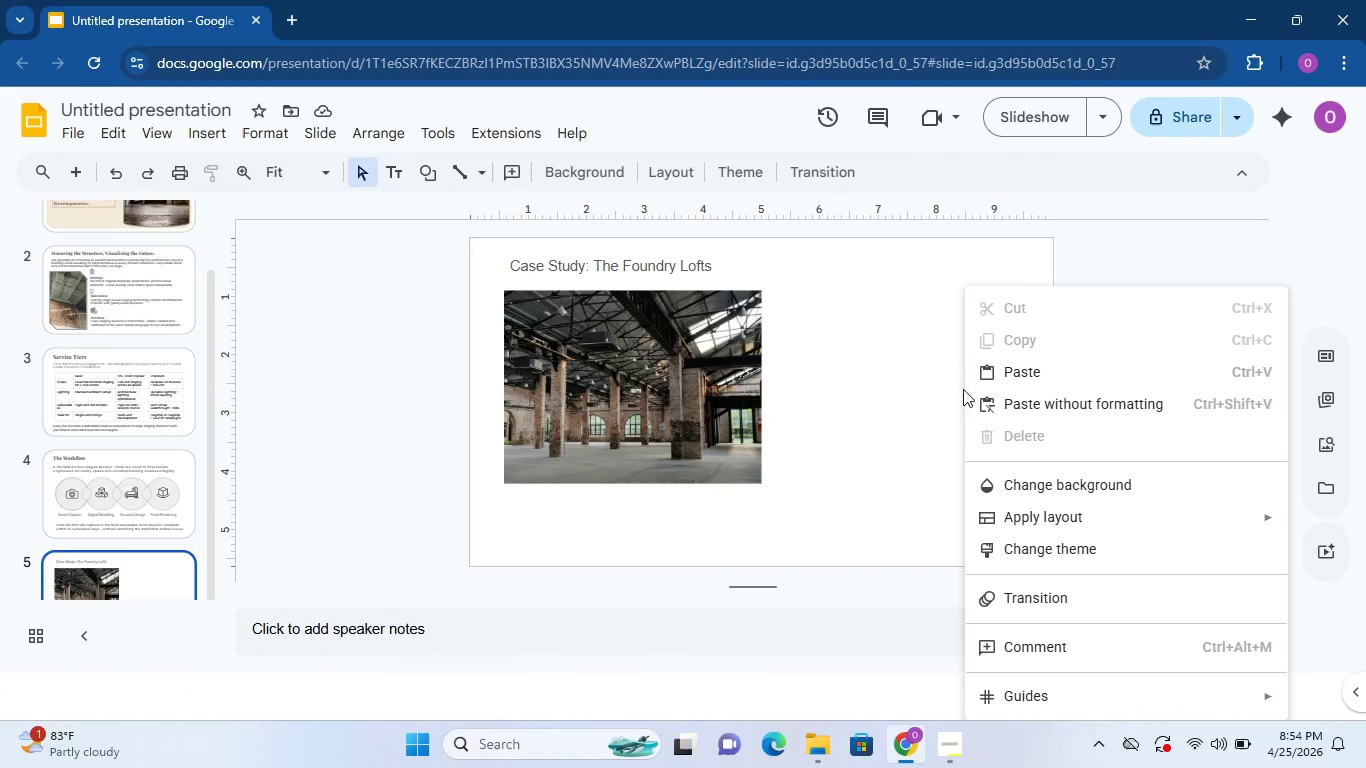 
left_click([1018, 368])
 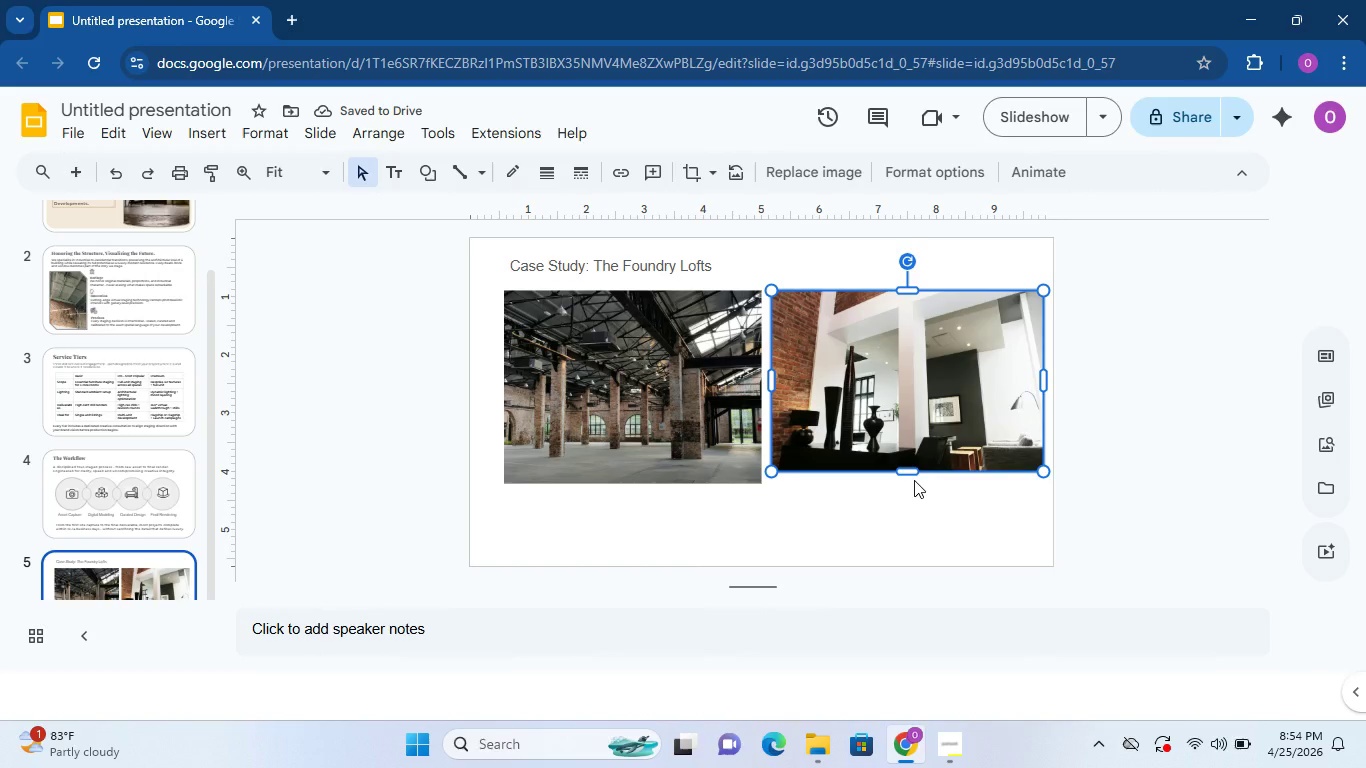 
wait(10.39)
 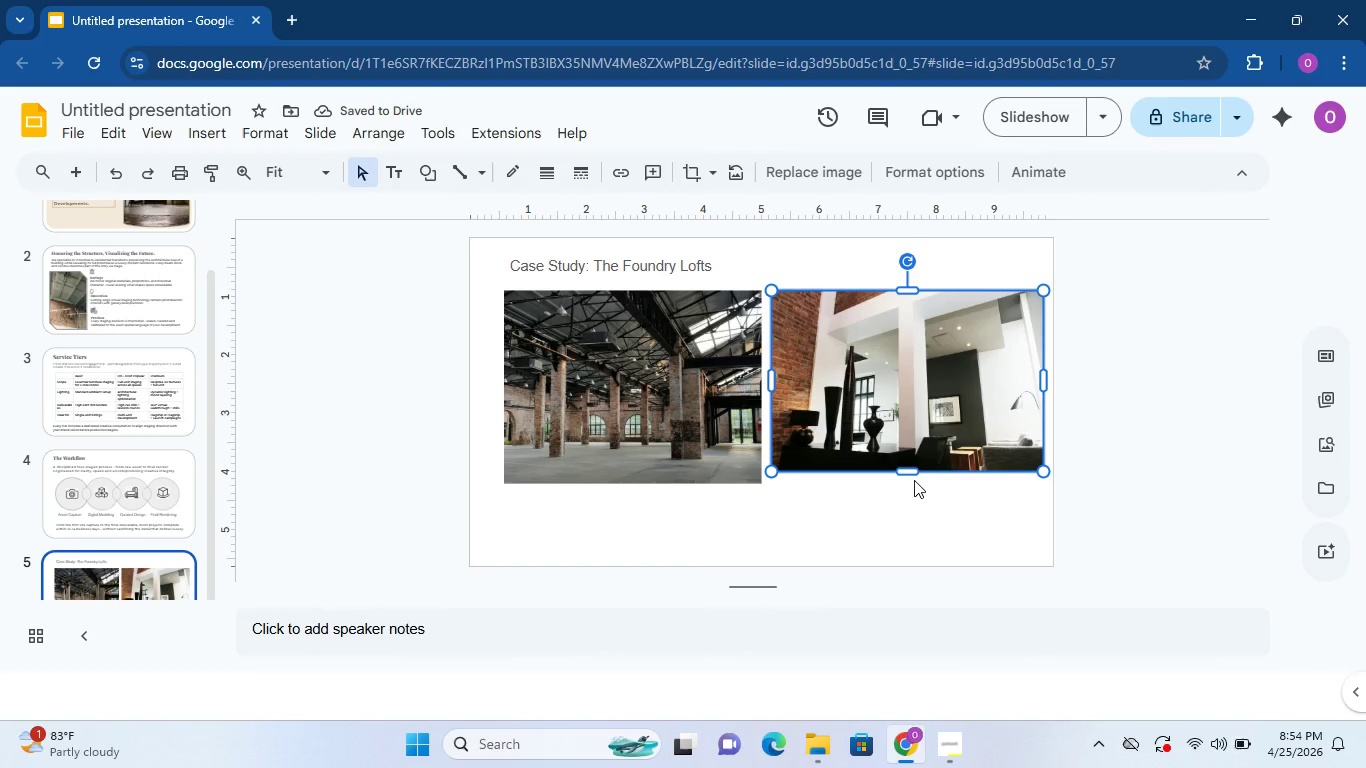 
left_click_drag(start_coordinate=[1041, 475], to_coordinate=[957, 445])
 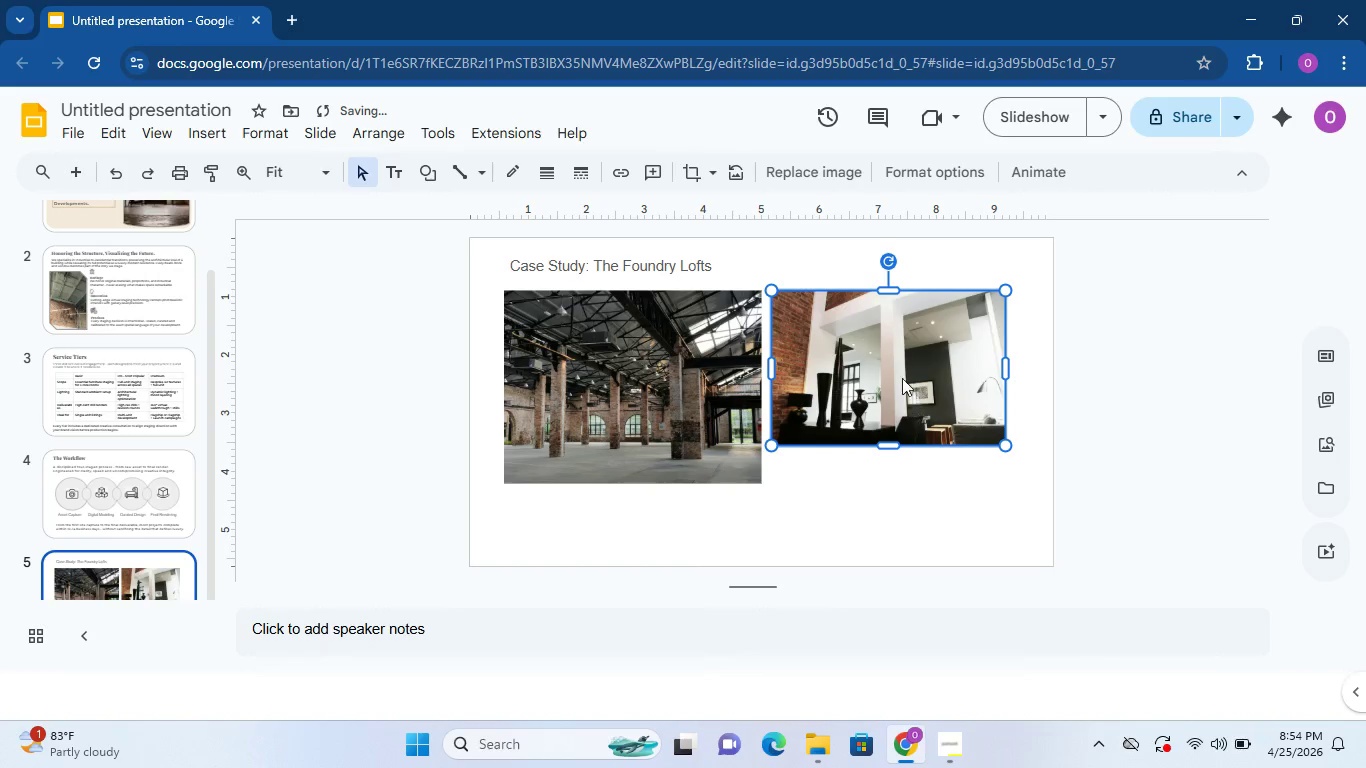 
left_click_drag(start_coordinate=[902, 377], to_coordinate=[913, 388])
 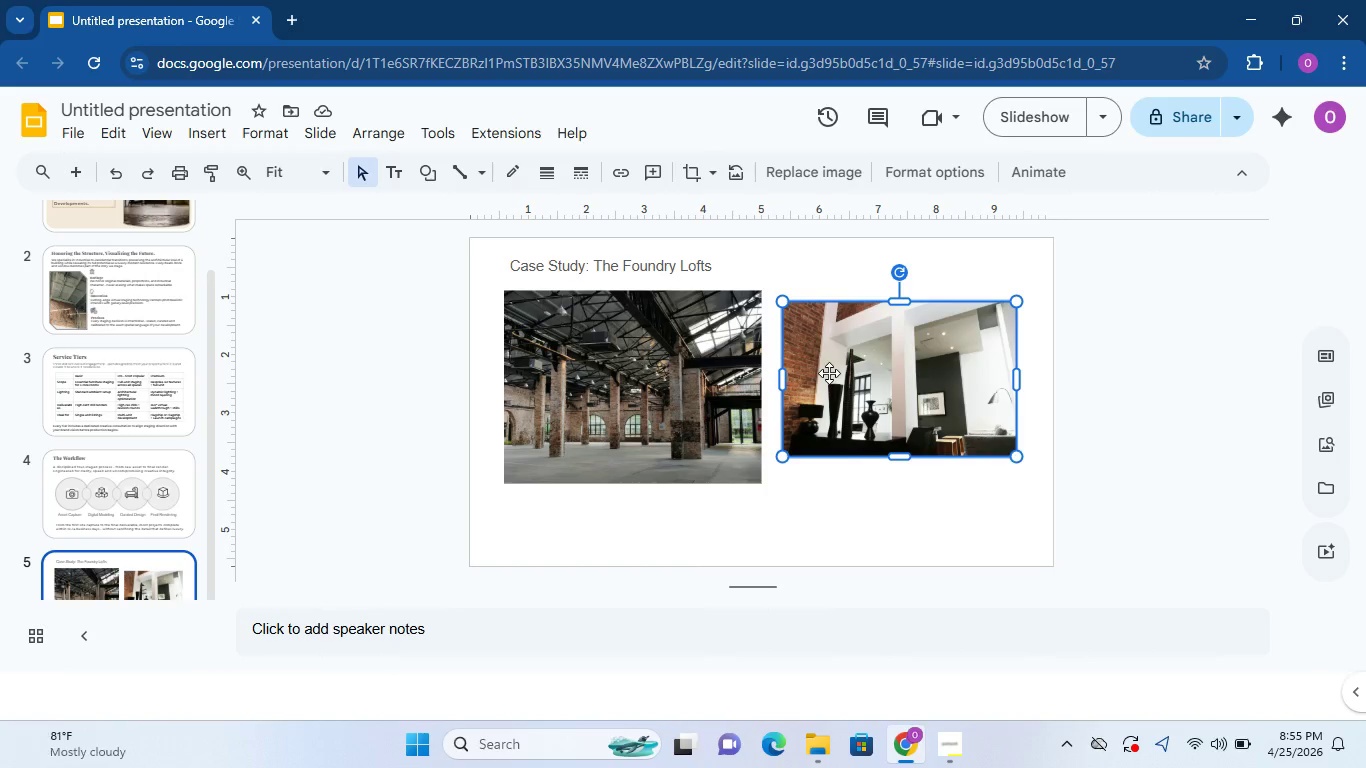 
wait(17.72)
 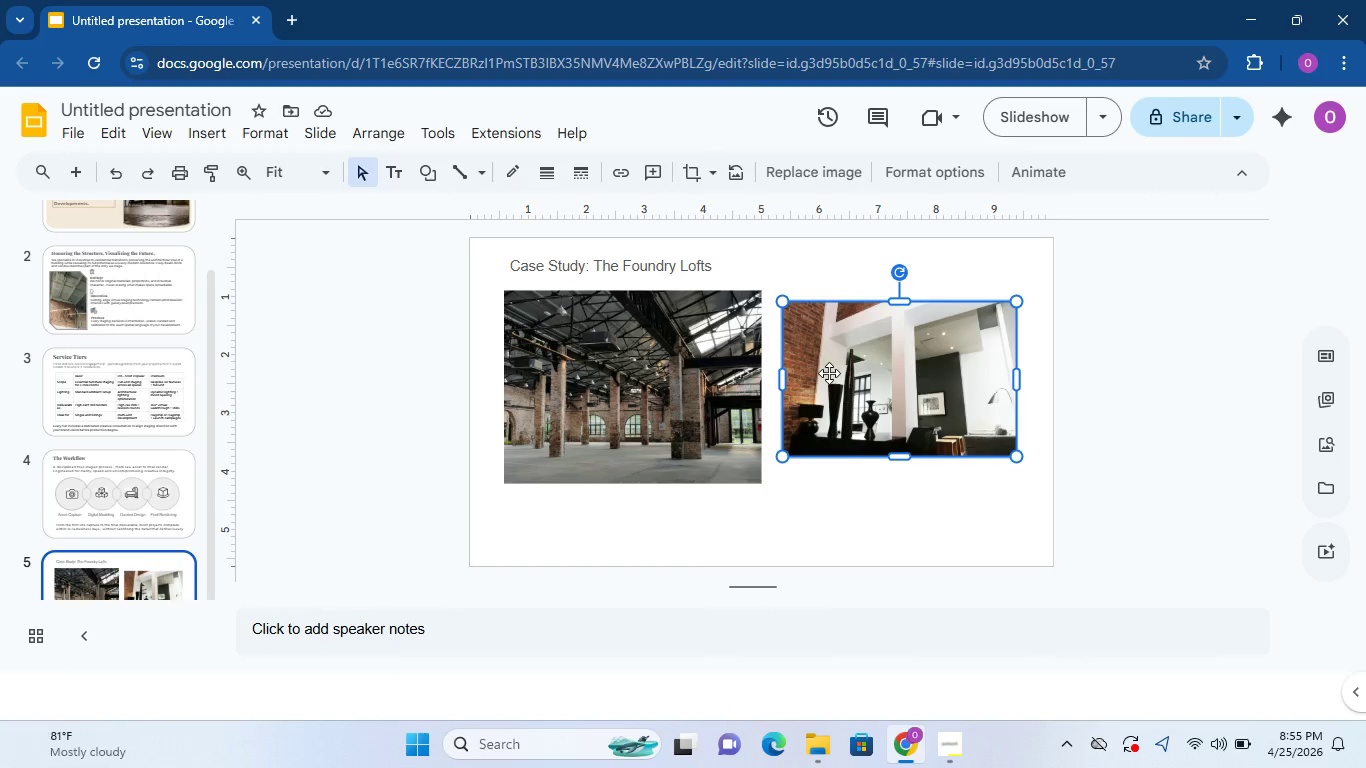 
left_click([67, 285])
 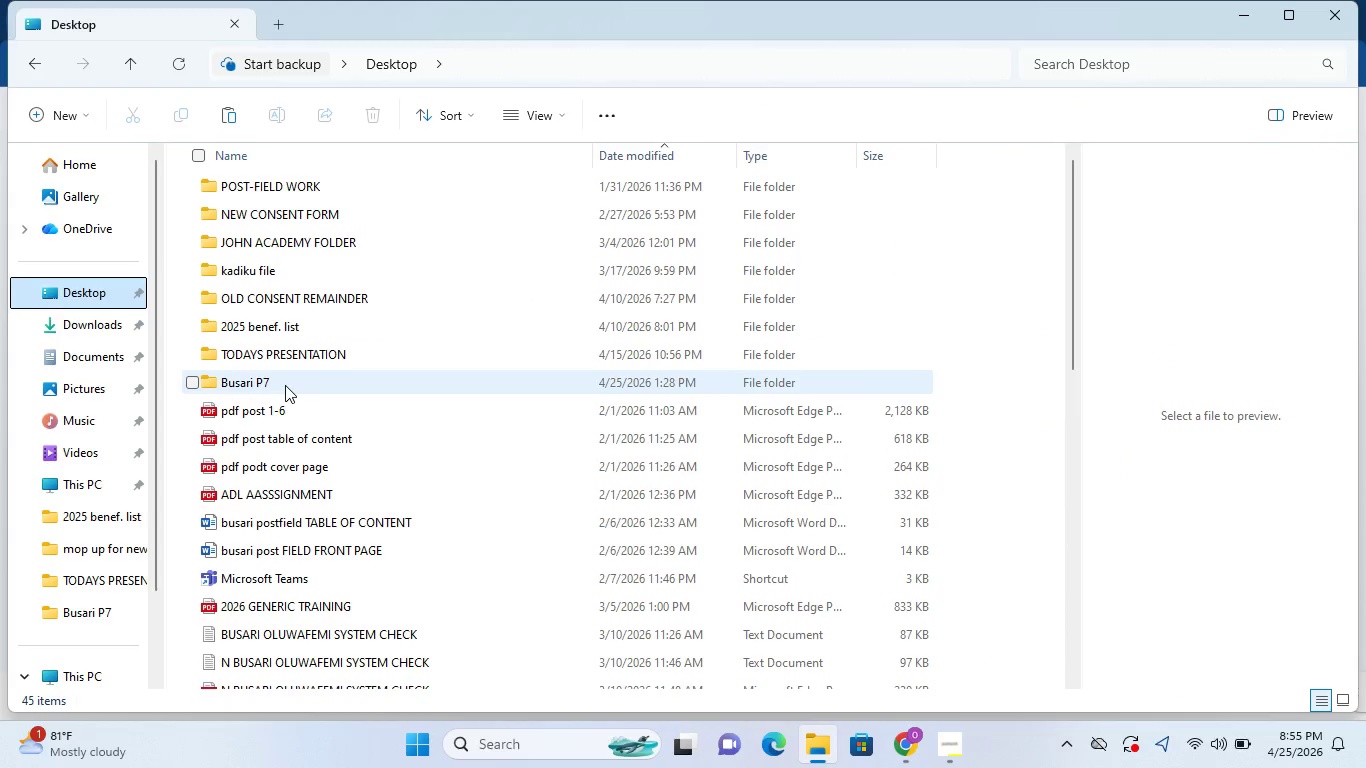 
double_click([285, 385])
 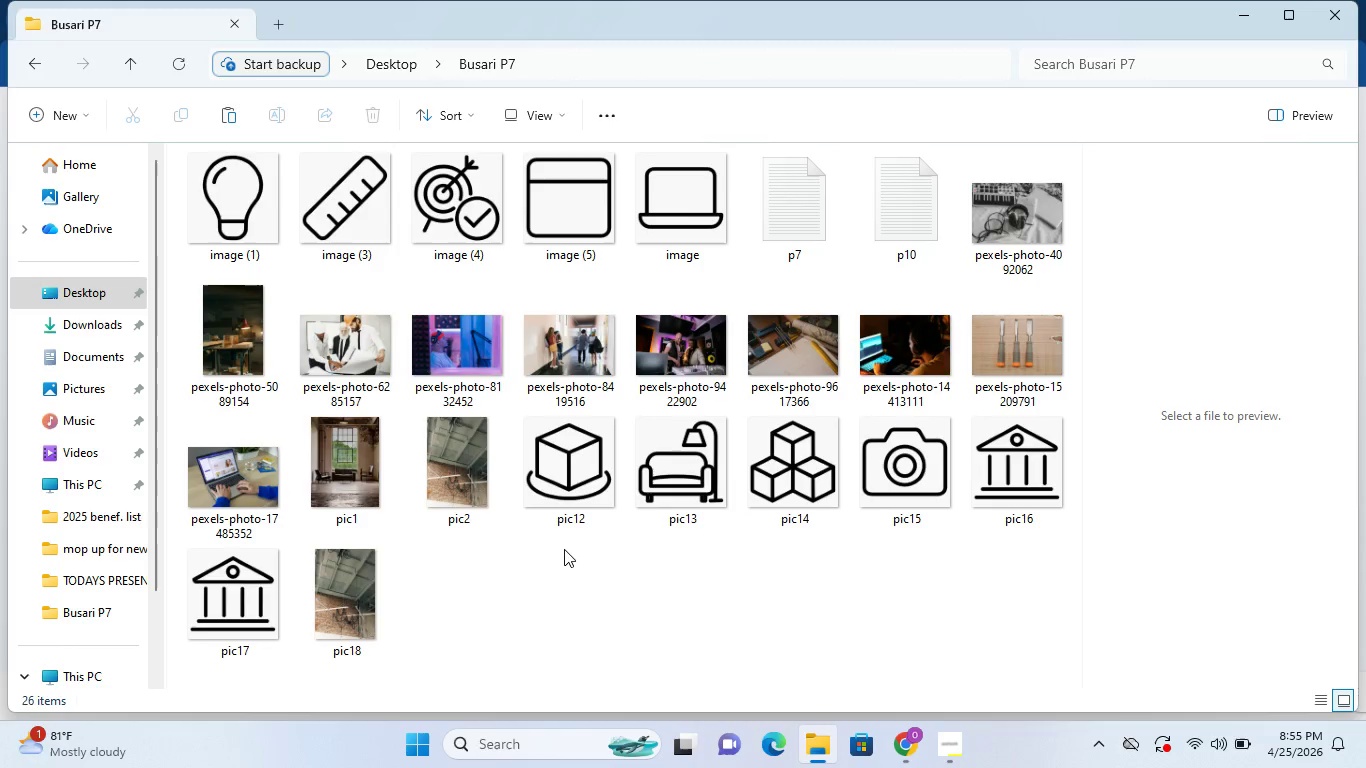 
wait(10.74)
 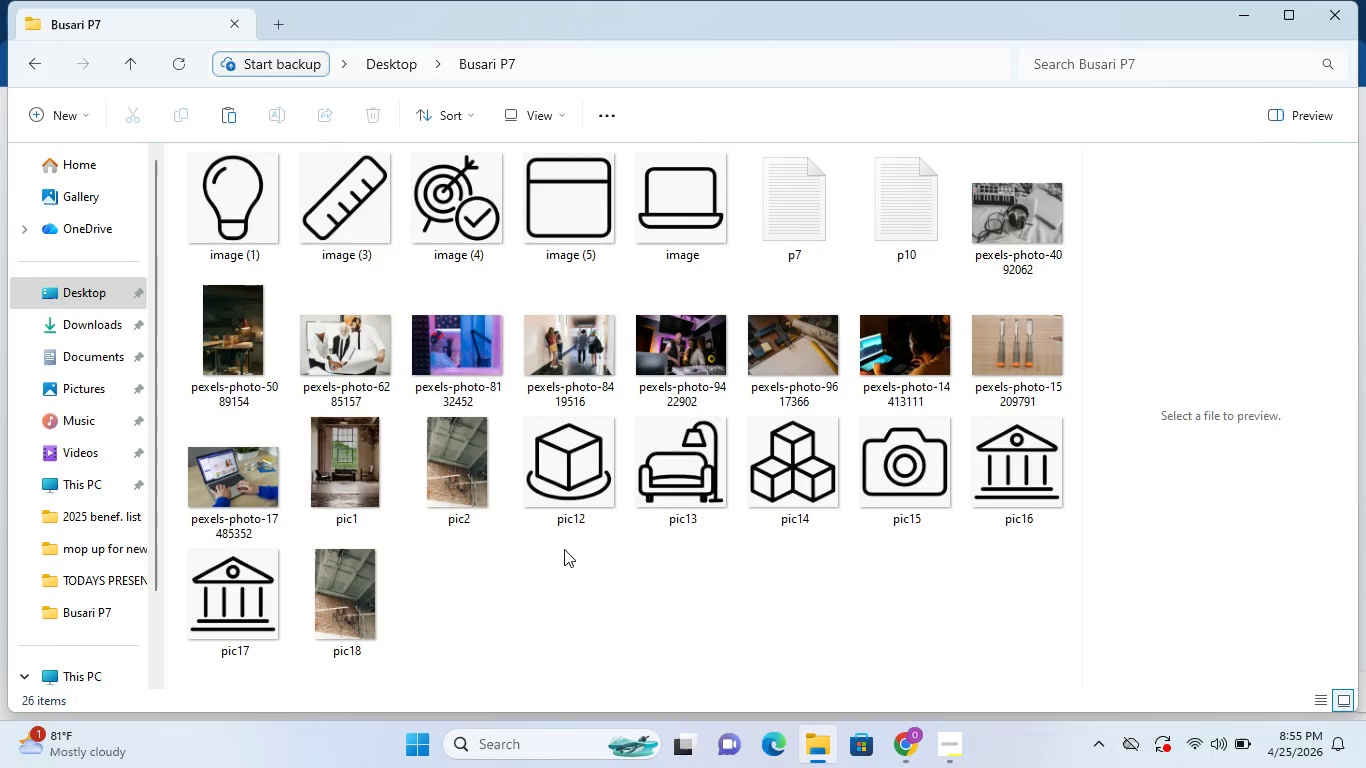 
left_click([1260, 20])
 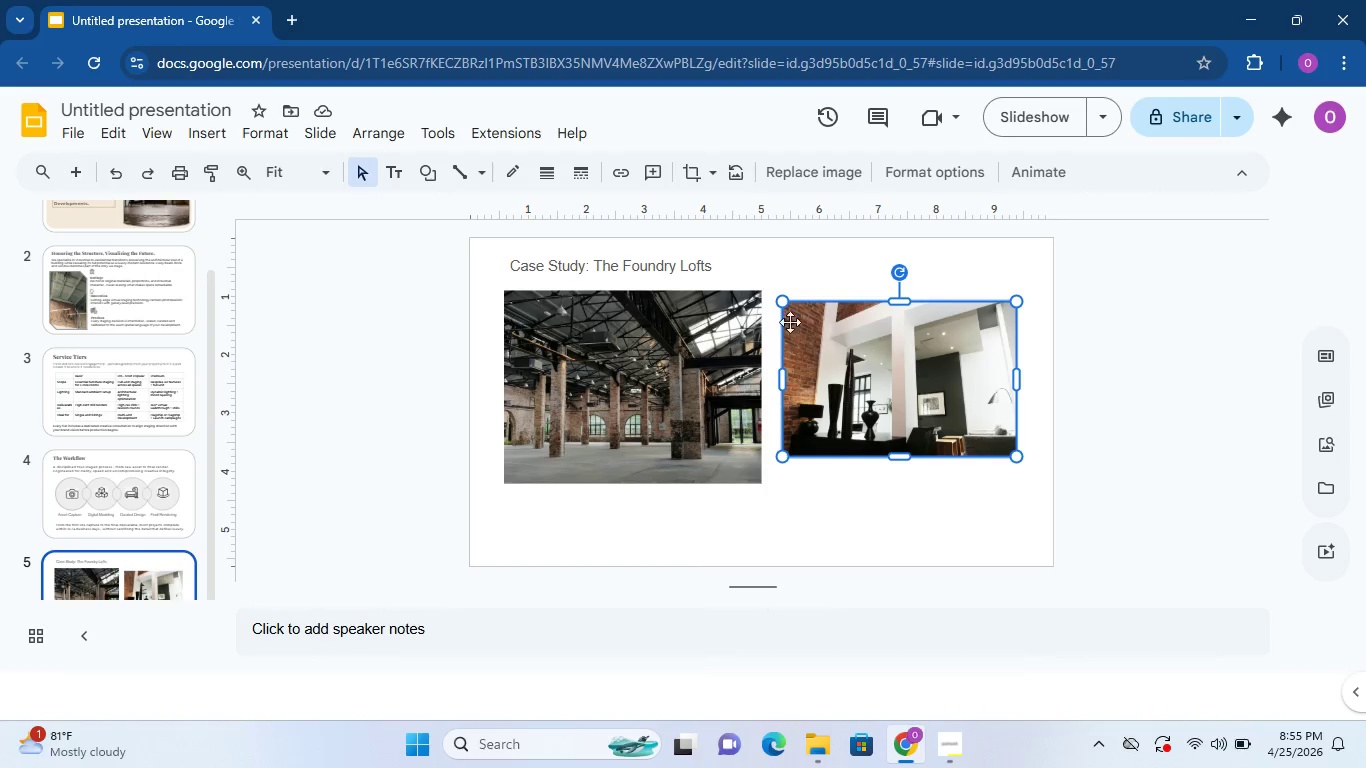 
wait(5.19)
 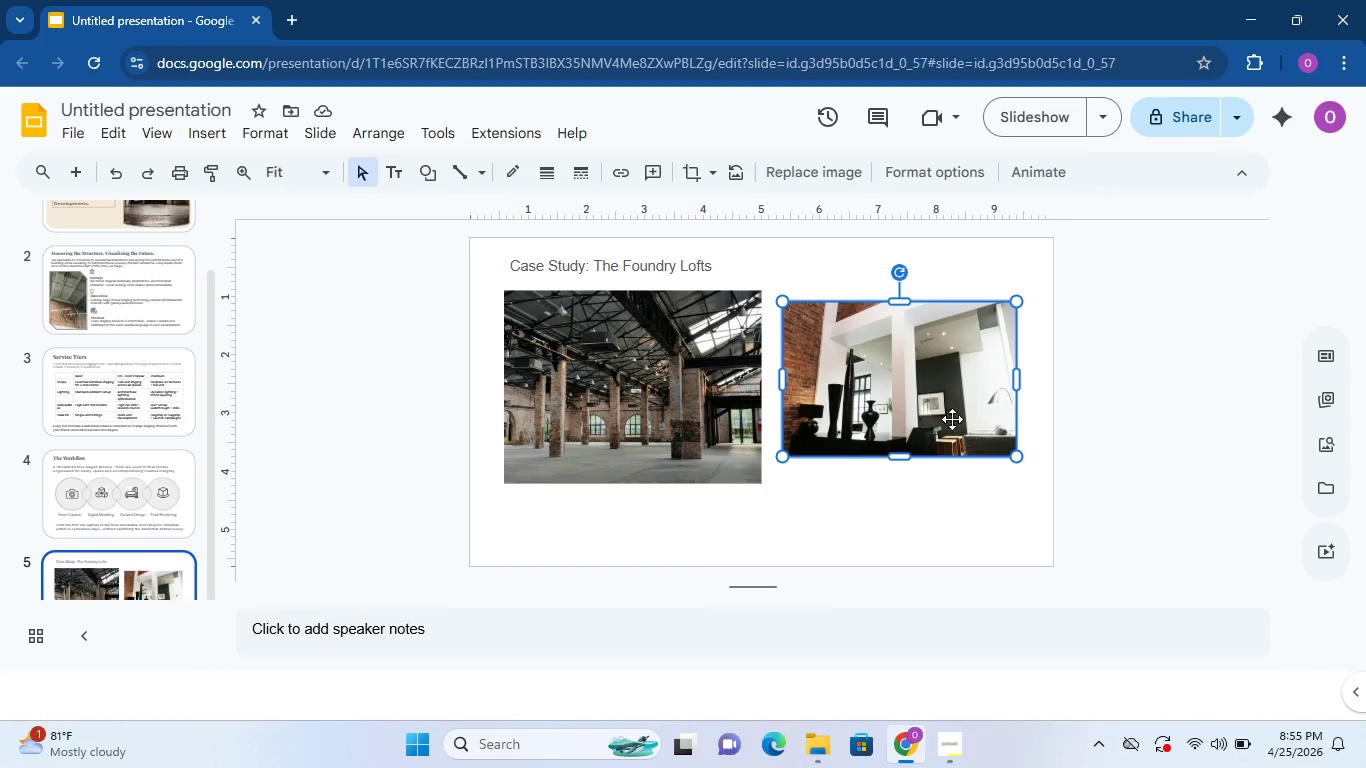 
left_click_drag(start_coordinate=[1013, 303], to_coordinate=[979, 314])
 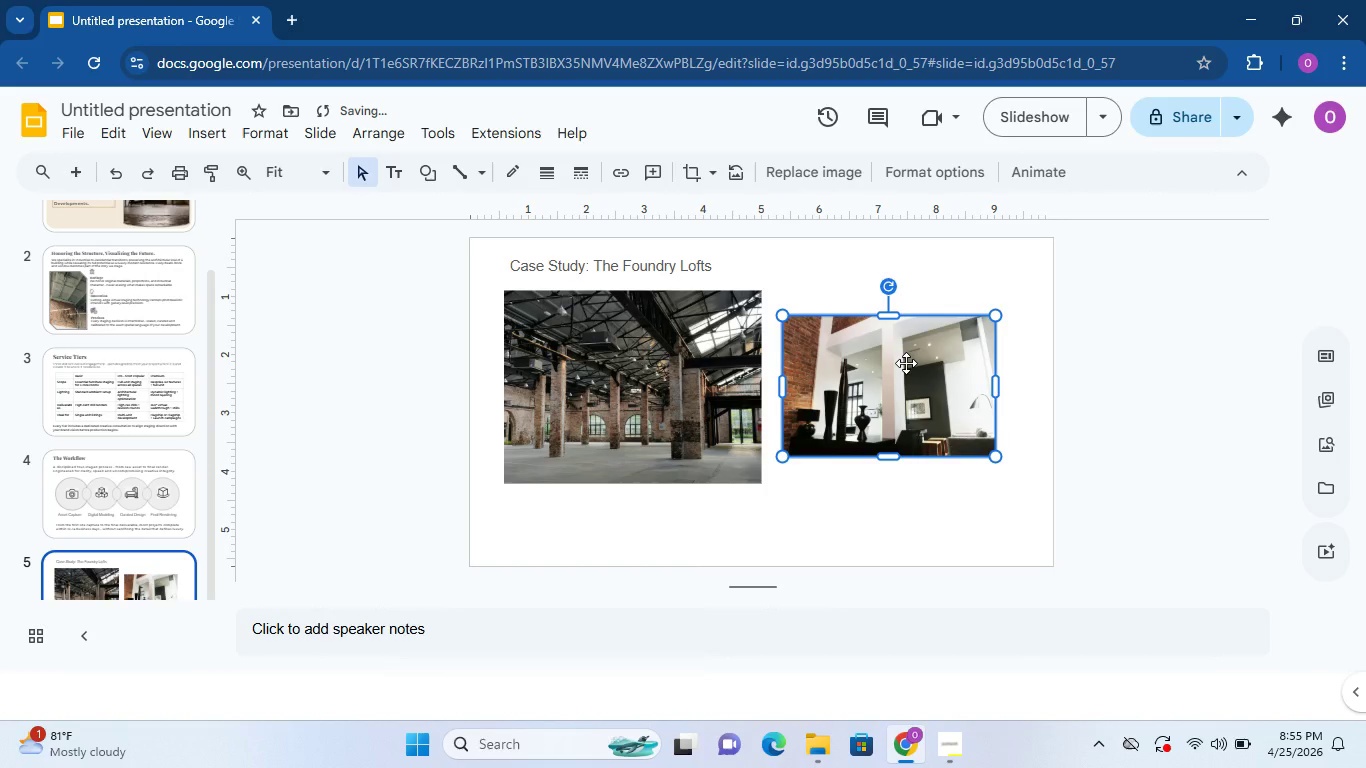 
left_click_drag(start_coordinate=[906, 363], to_coordinate=[912, 363])
 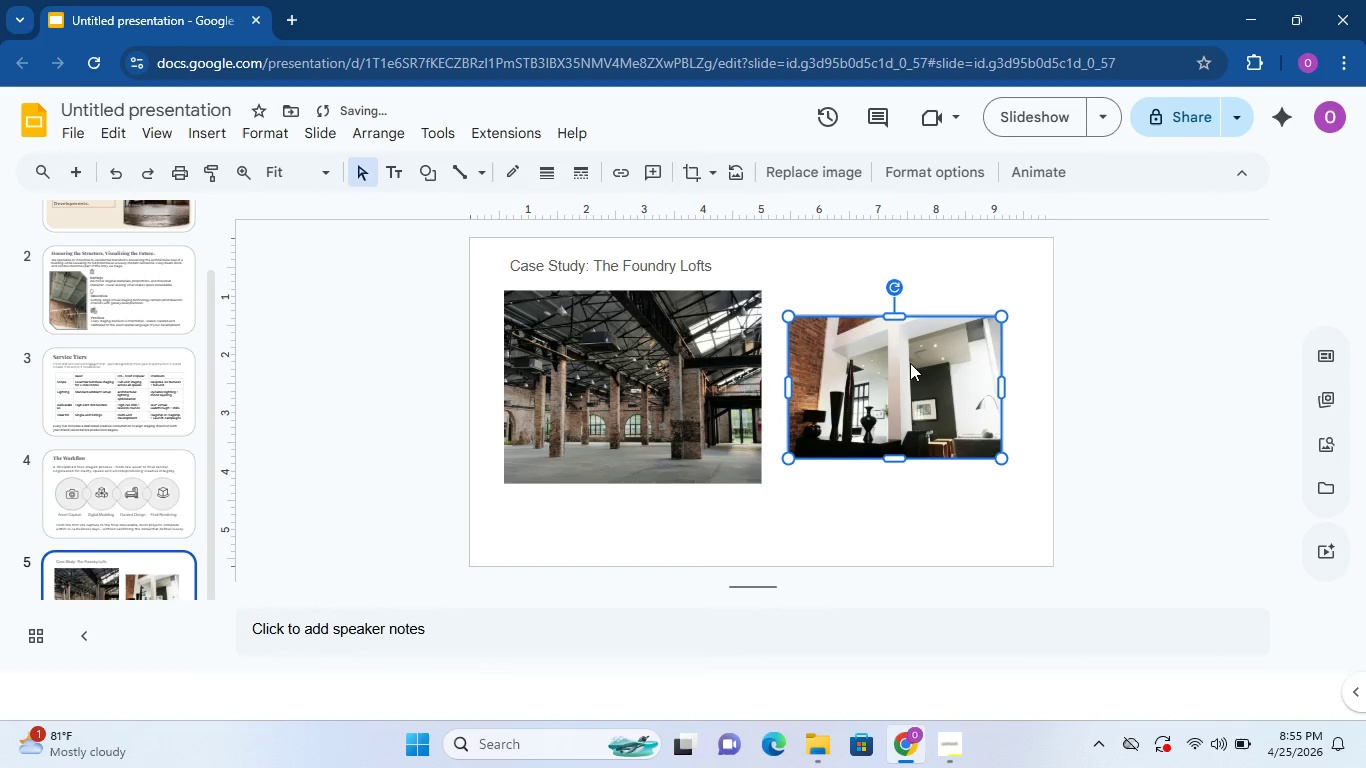 
left_click_drag(start_coordinate=[910, 363], to_coordinate=[916, 352])
 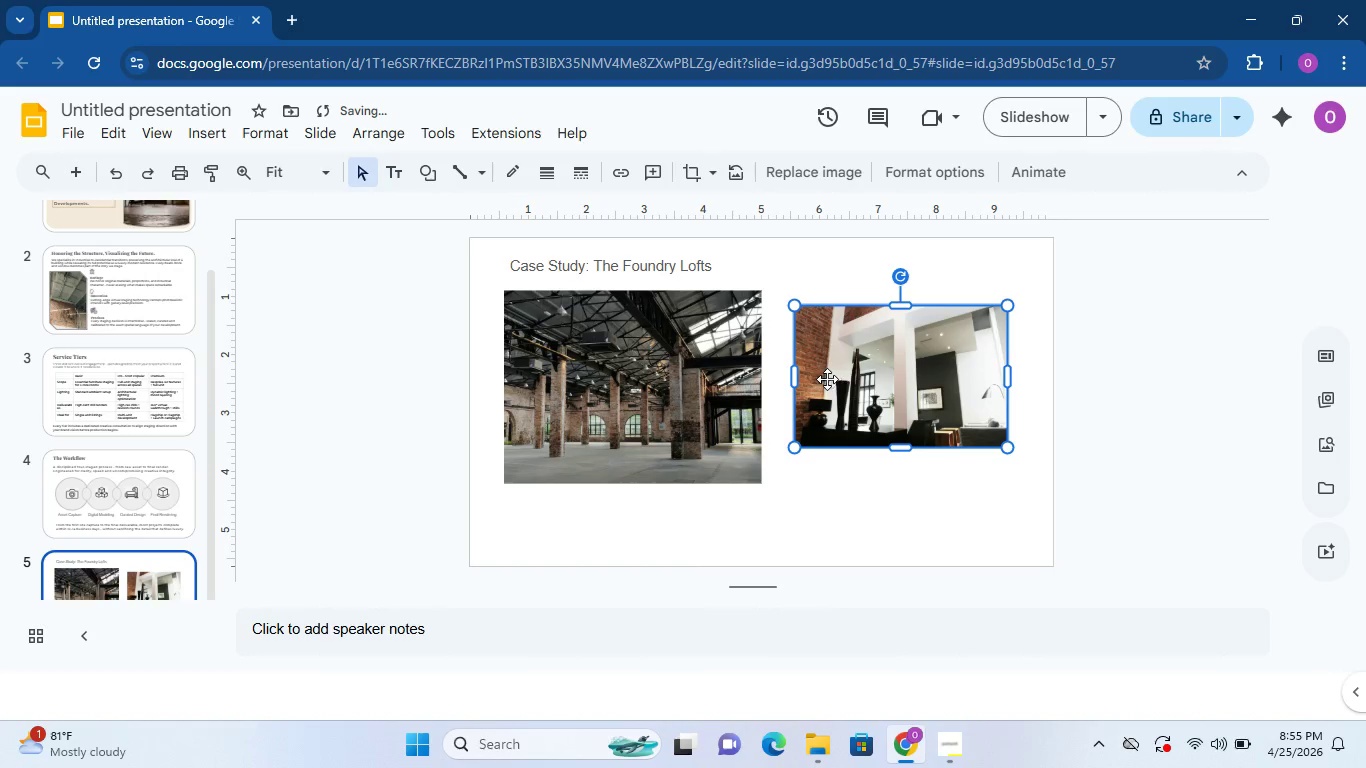 
left_click([869, 499])
 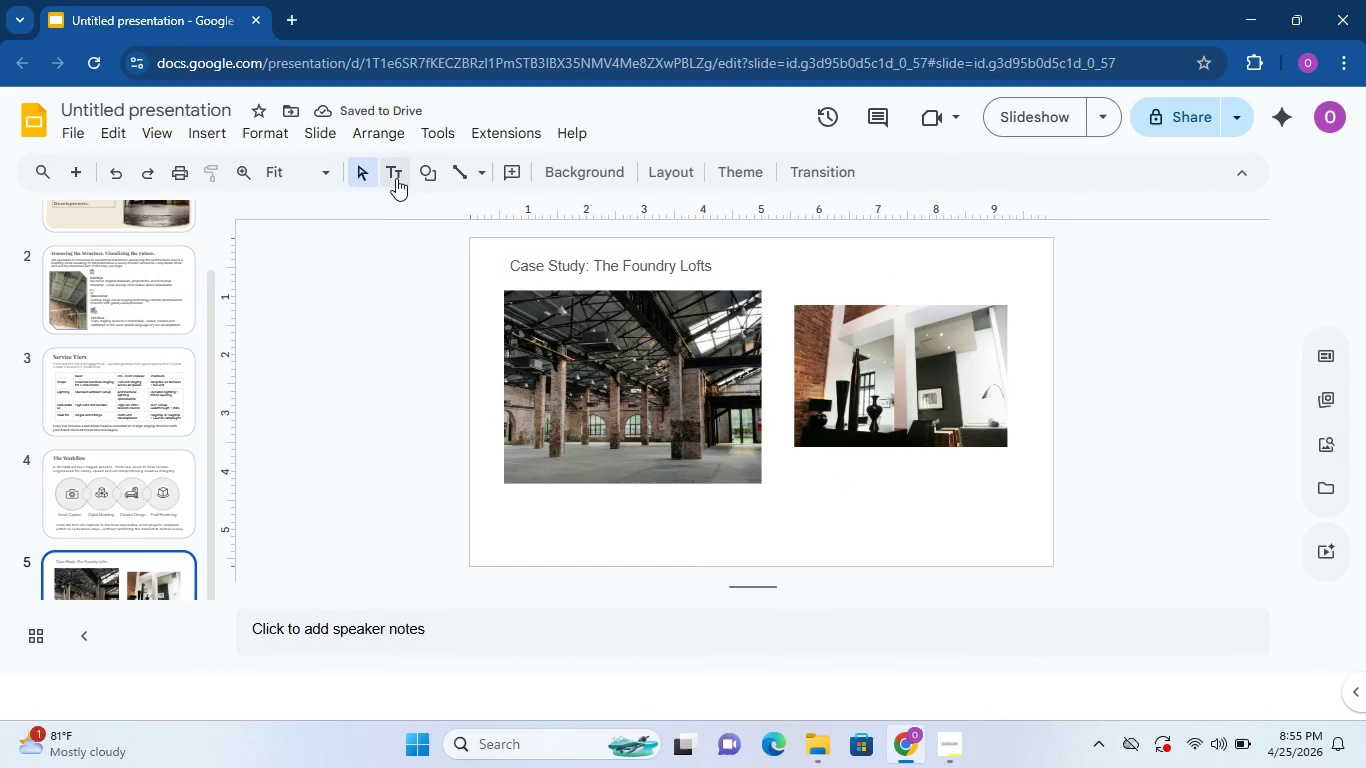 
left_click([418, 170])
 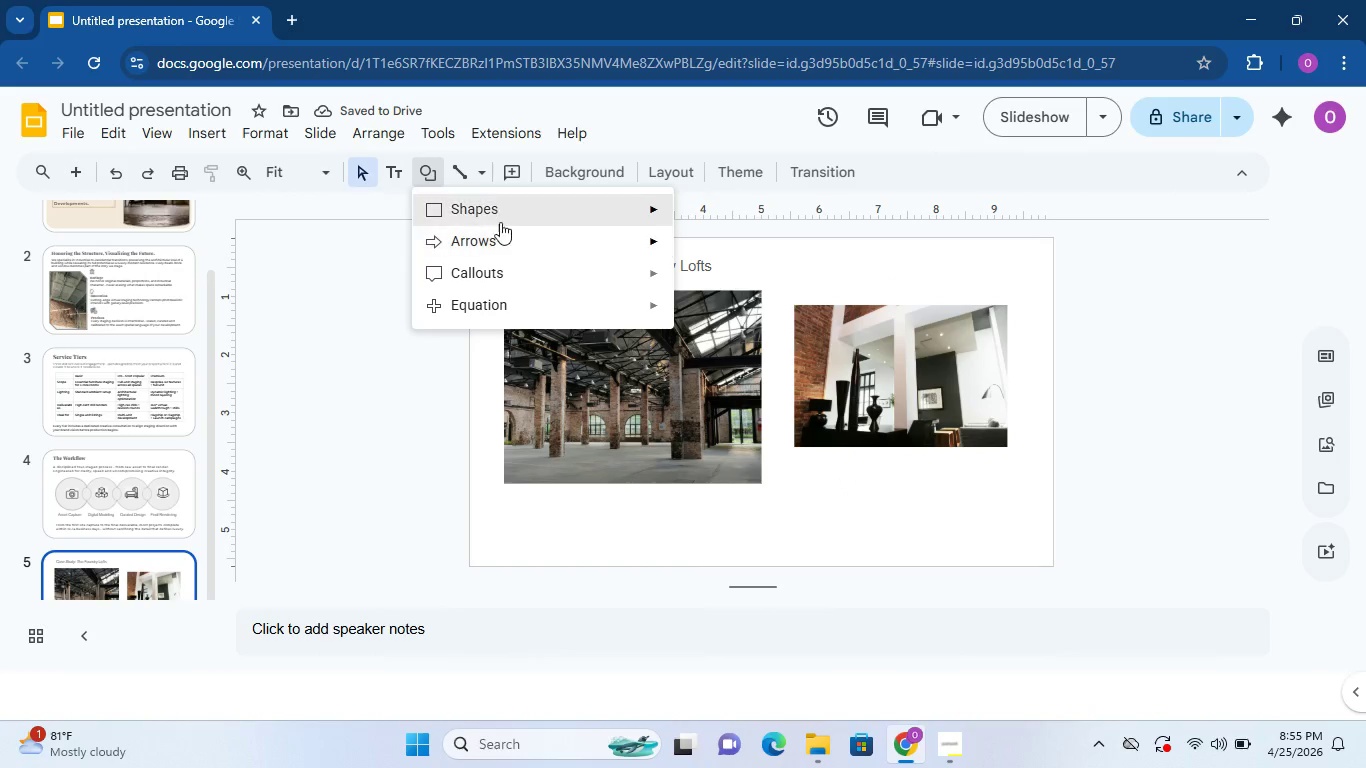 
left_click([498, 212])
 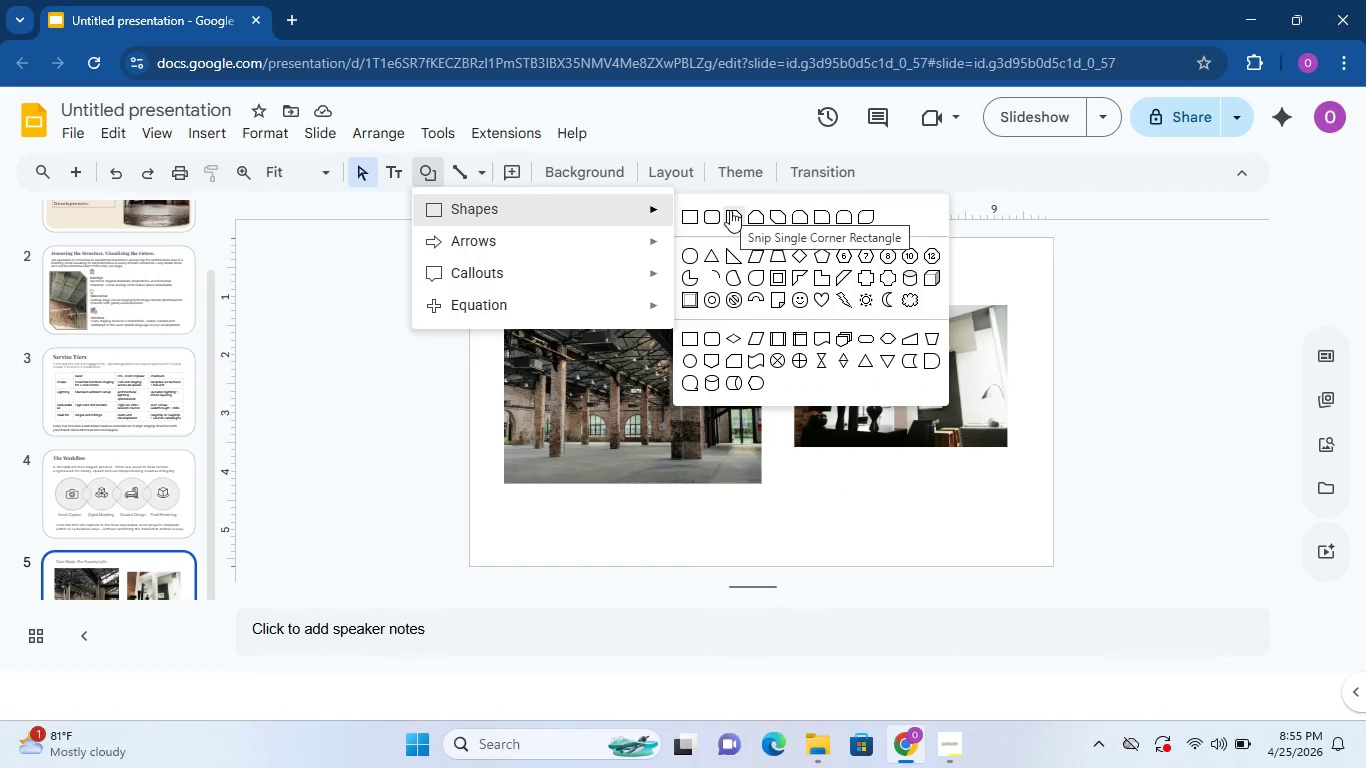 
left_click([730, 211])
 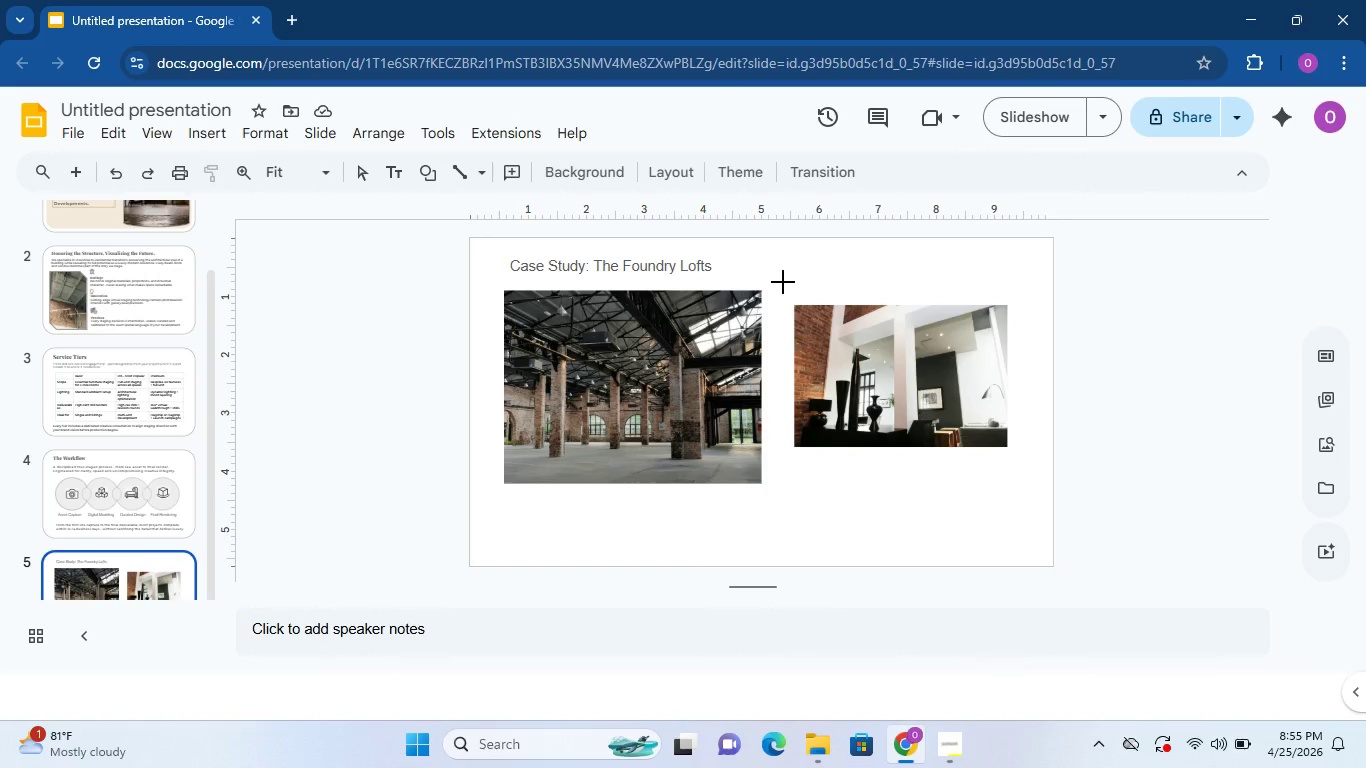 
left_click_drag(start_coordinate=[782, 284], to_coordinate=[1036, 538])
 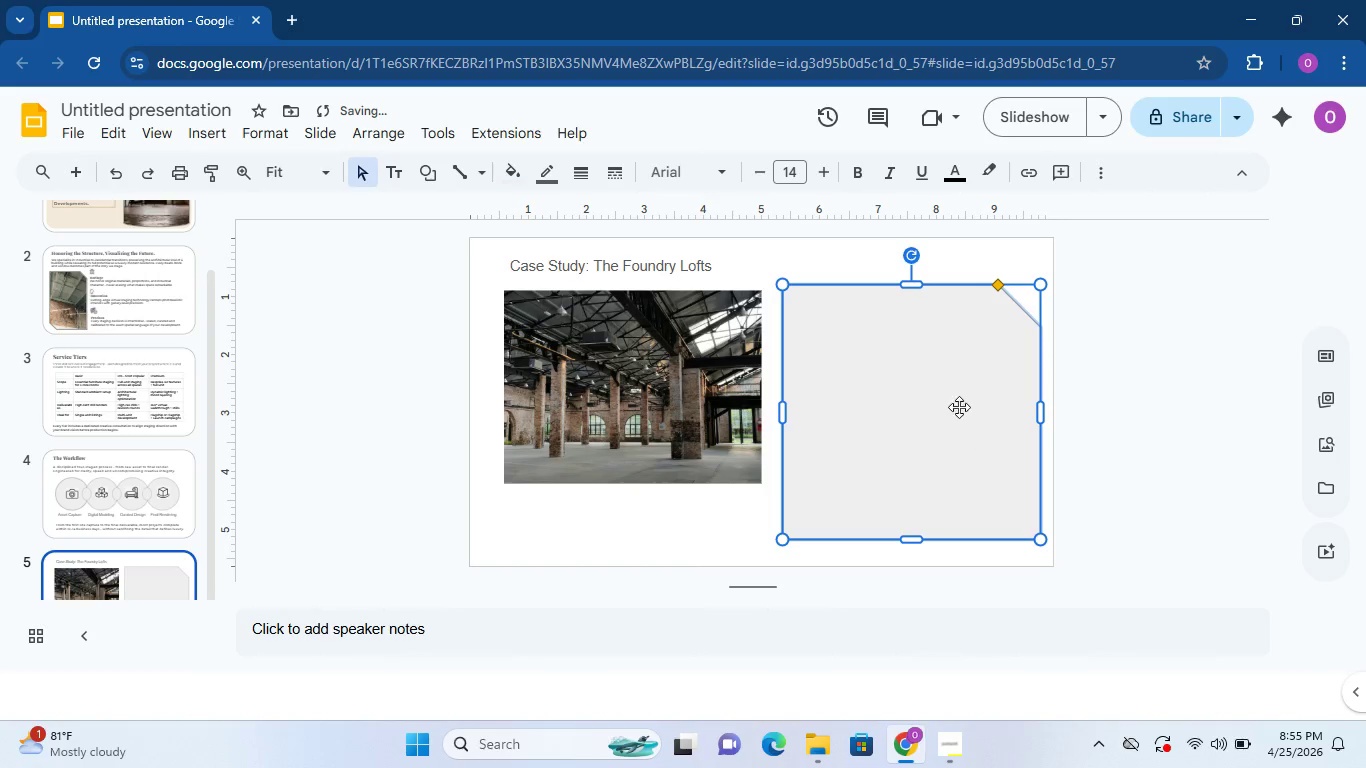 
right_click([951, 391])
 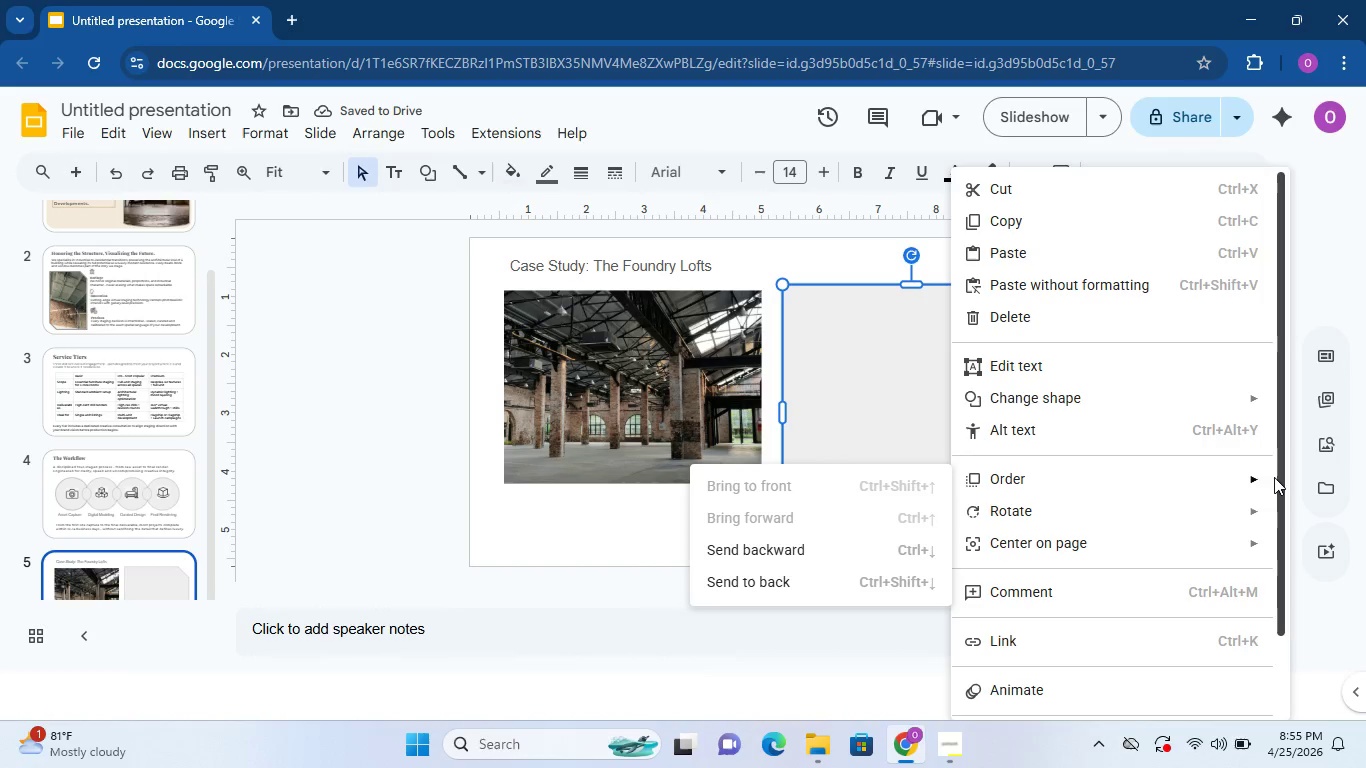 
left_click([805, 597])
 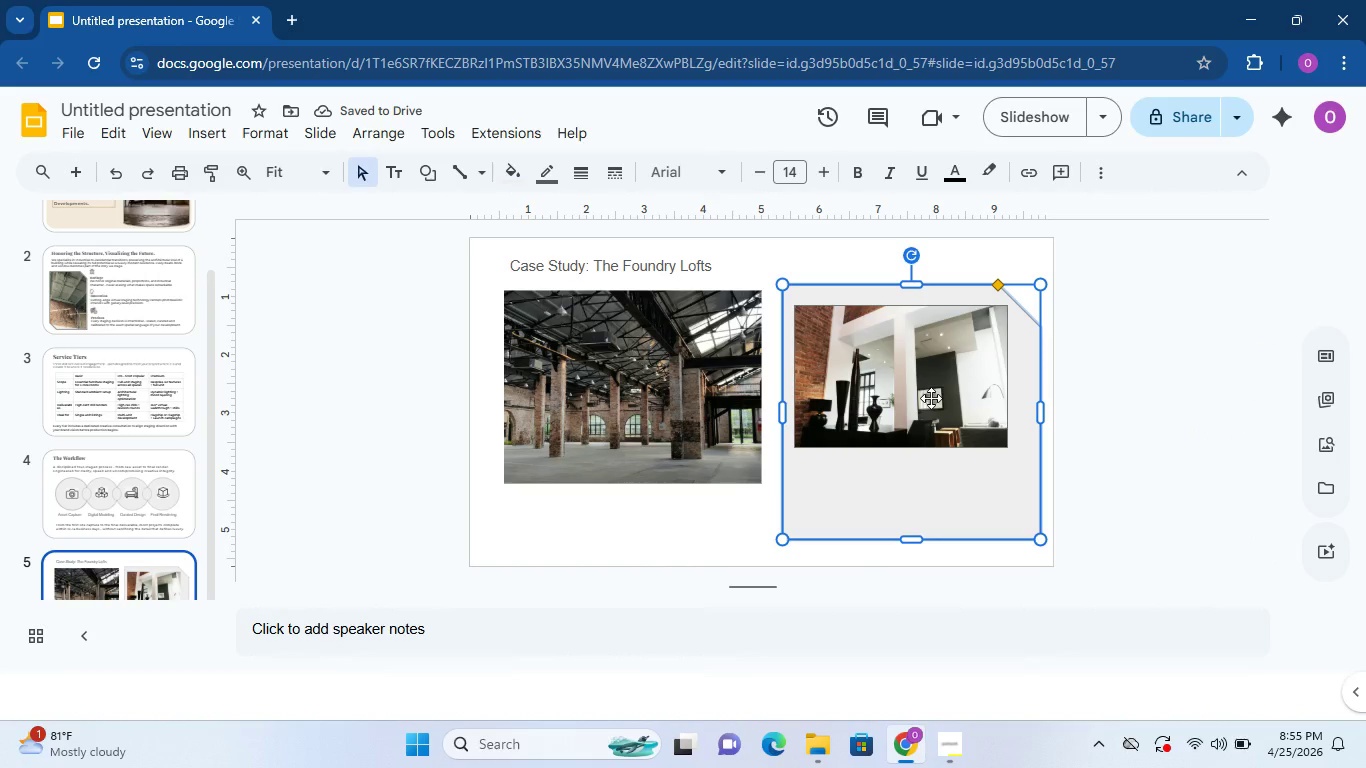 
double_click([802, 477])
 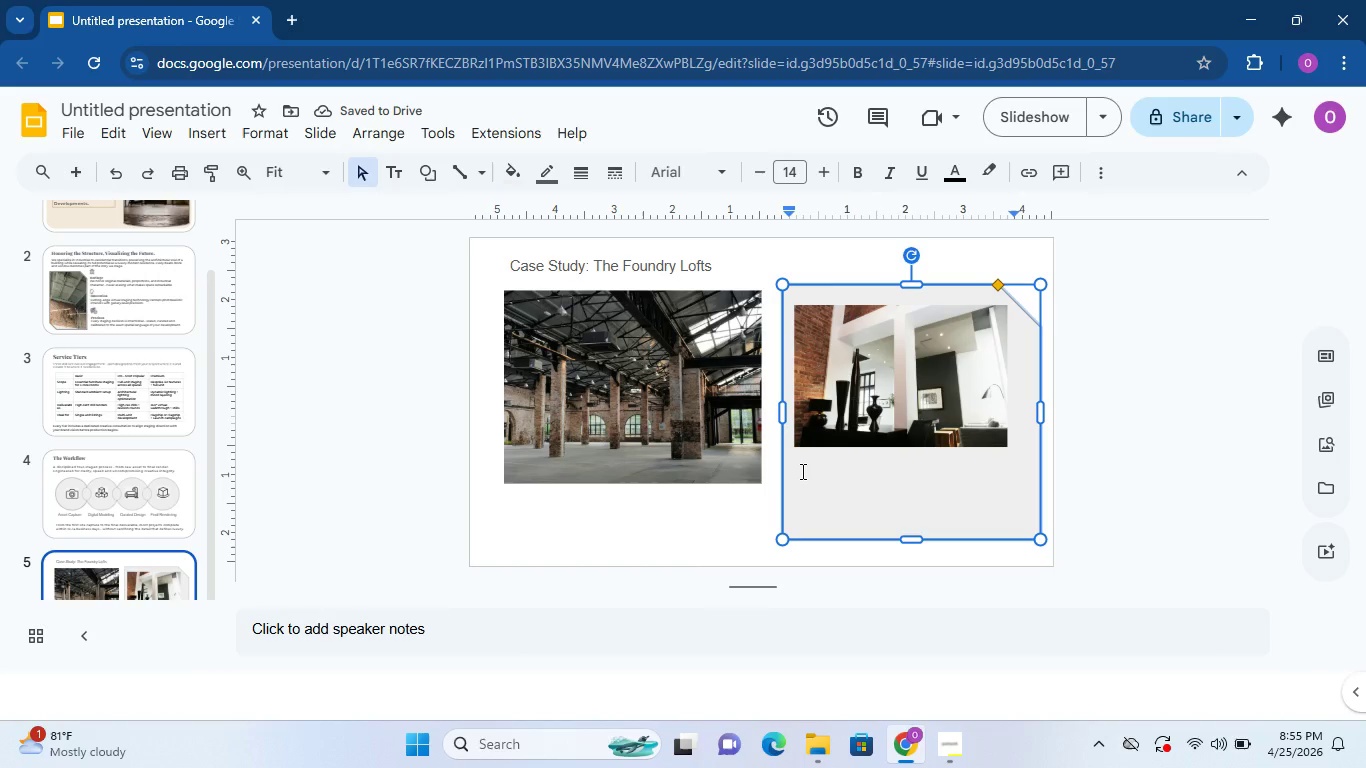 
left_click([801, 470])
 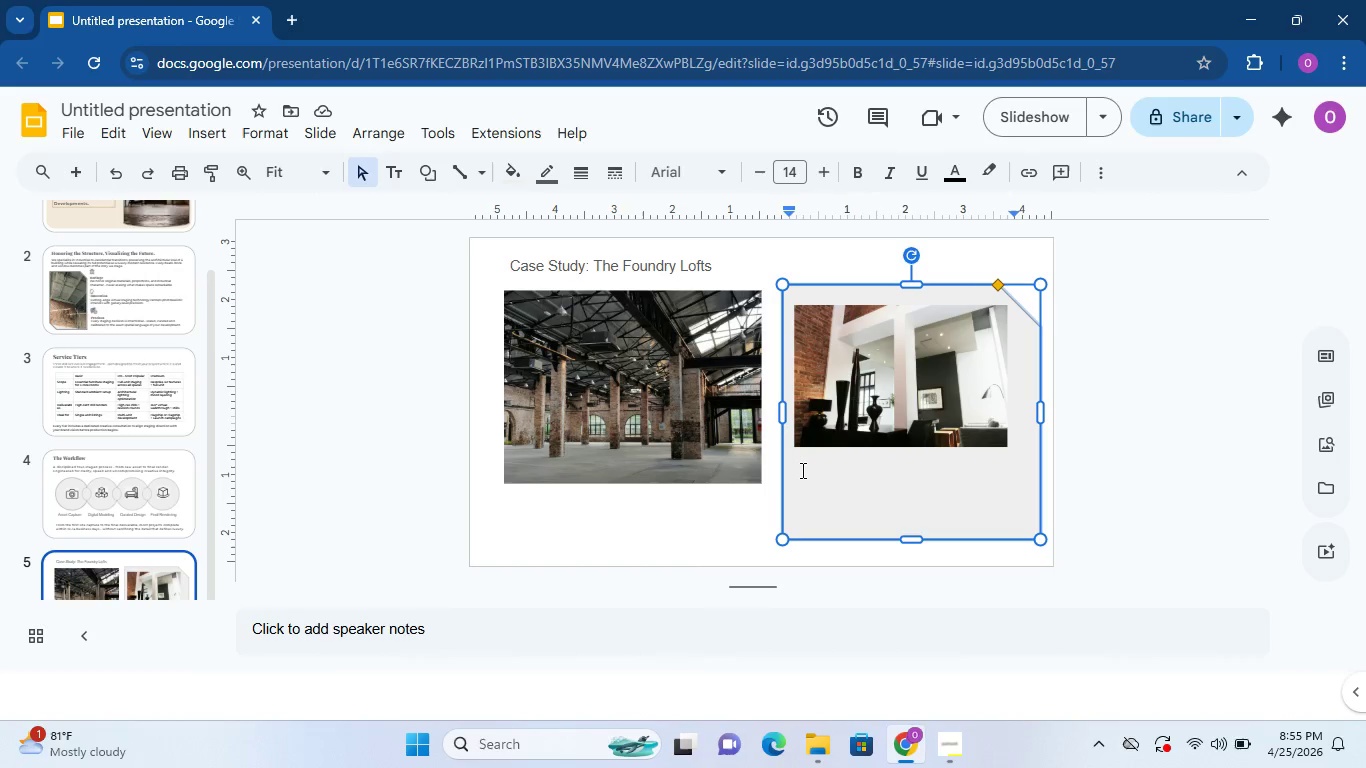 
double_click([801, 470])
 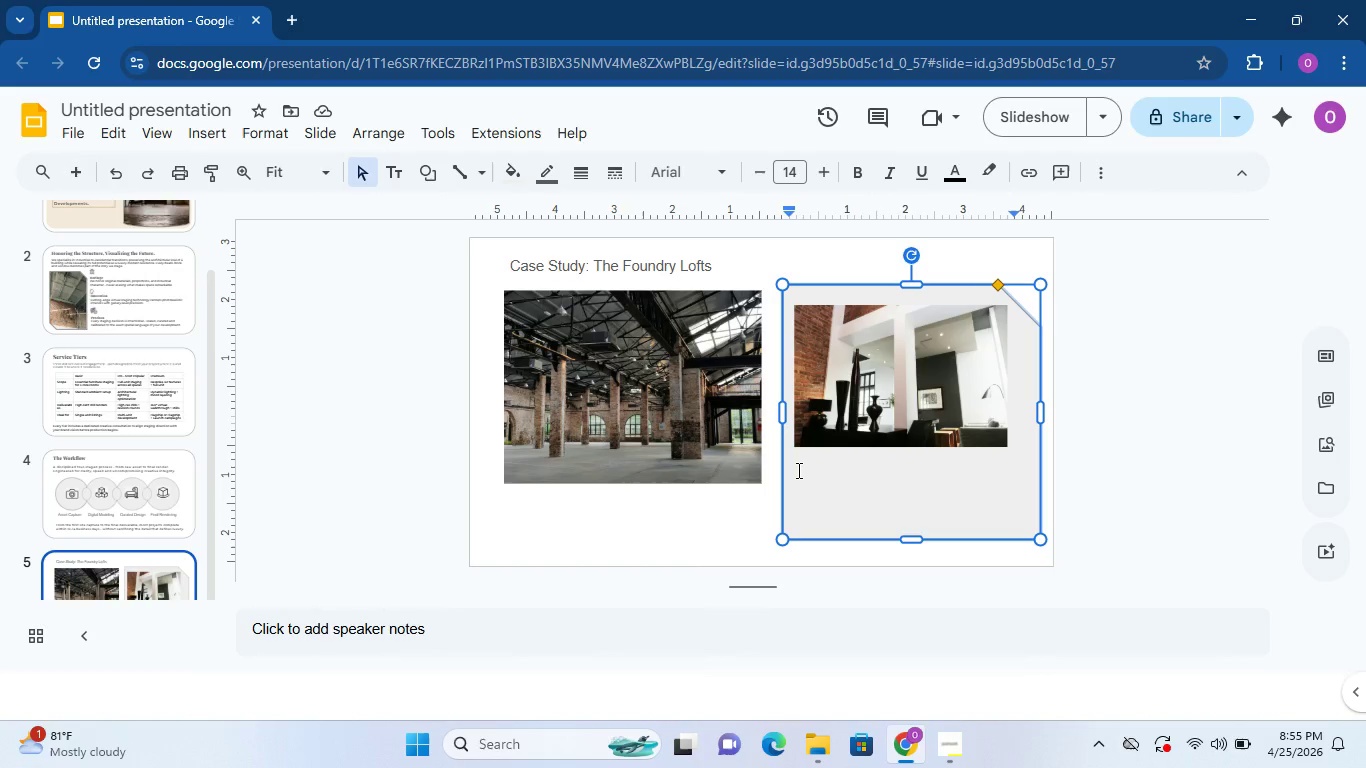 
type(vdfdfdf)
 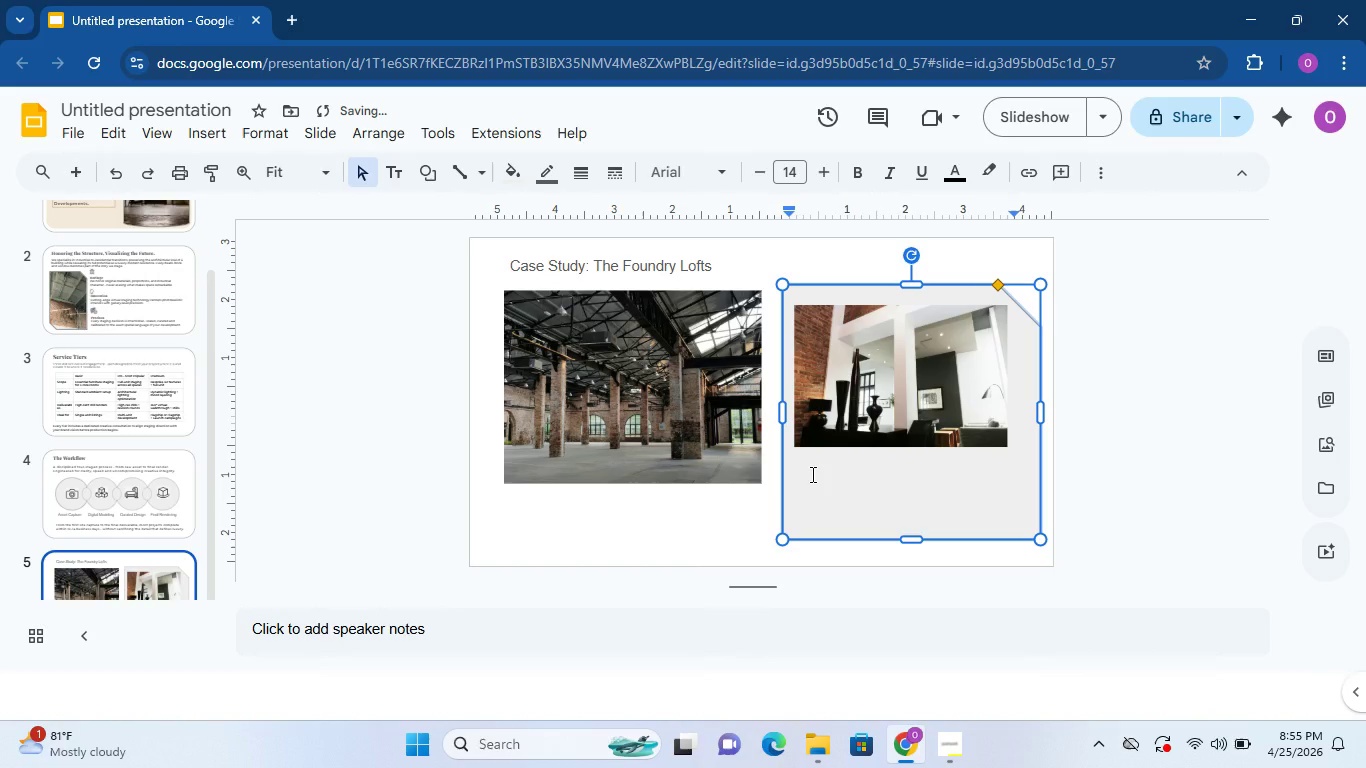 
key(Control+A)
 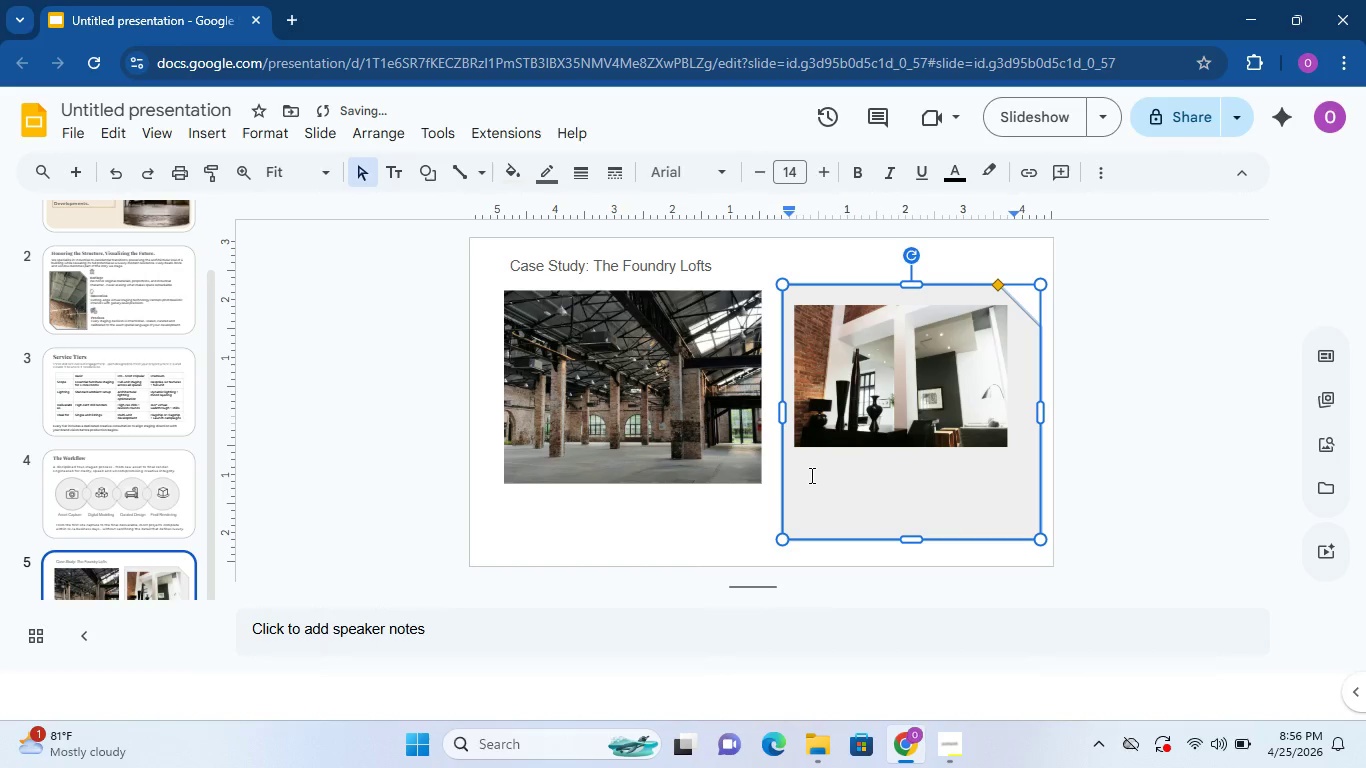 
double_click([810, 475])
 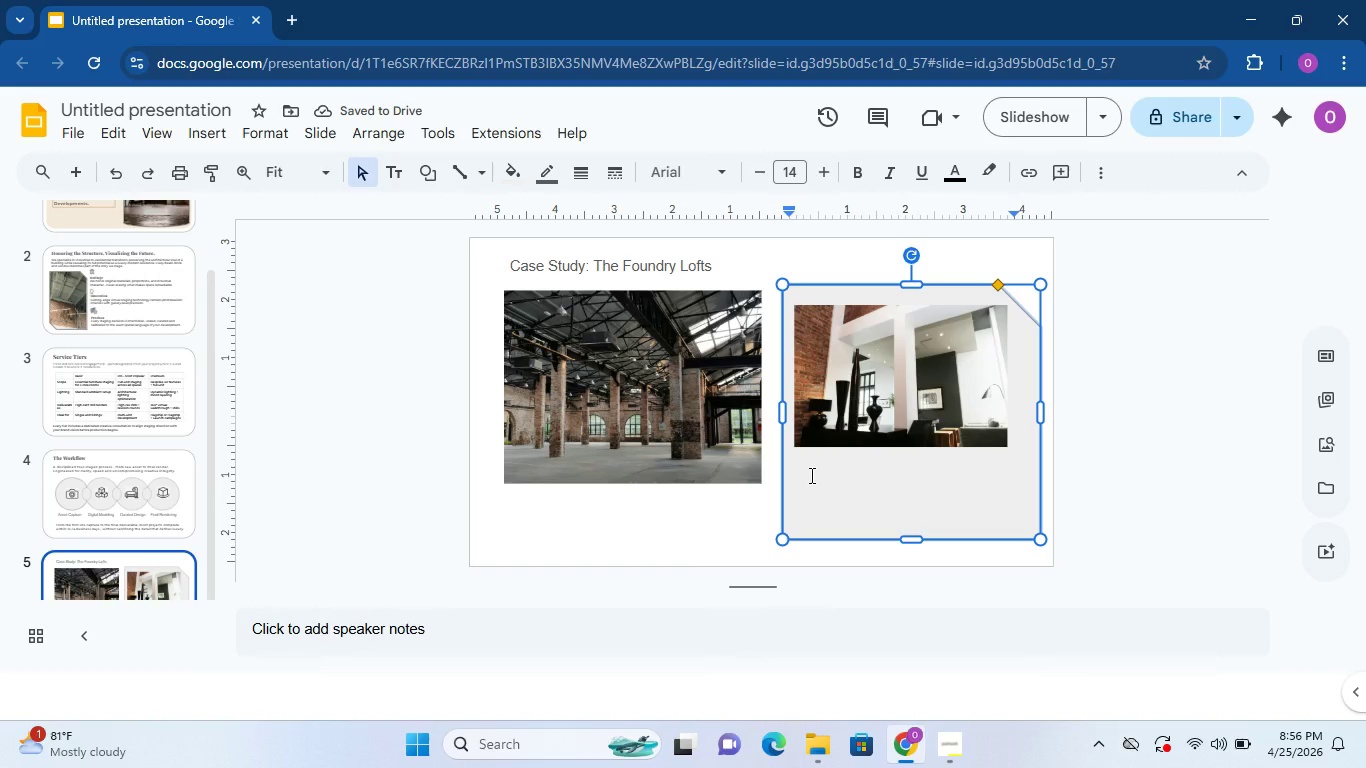 
double_click([810, 475])
 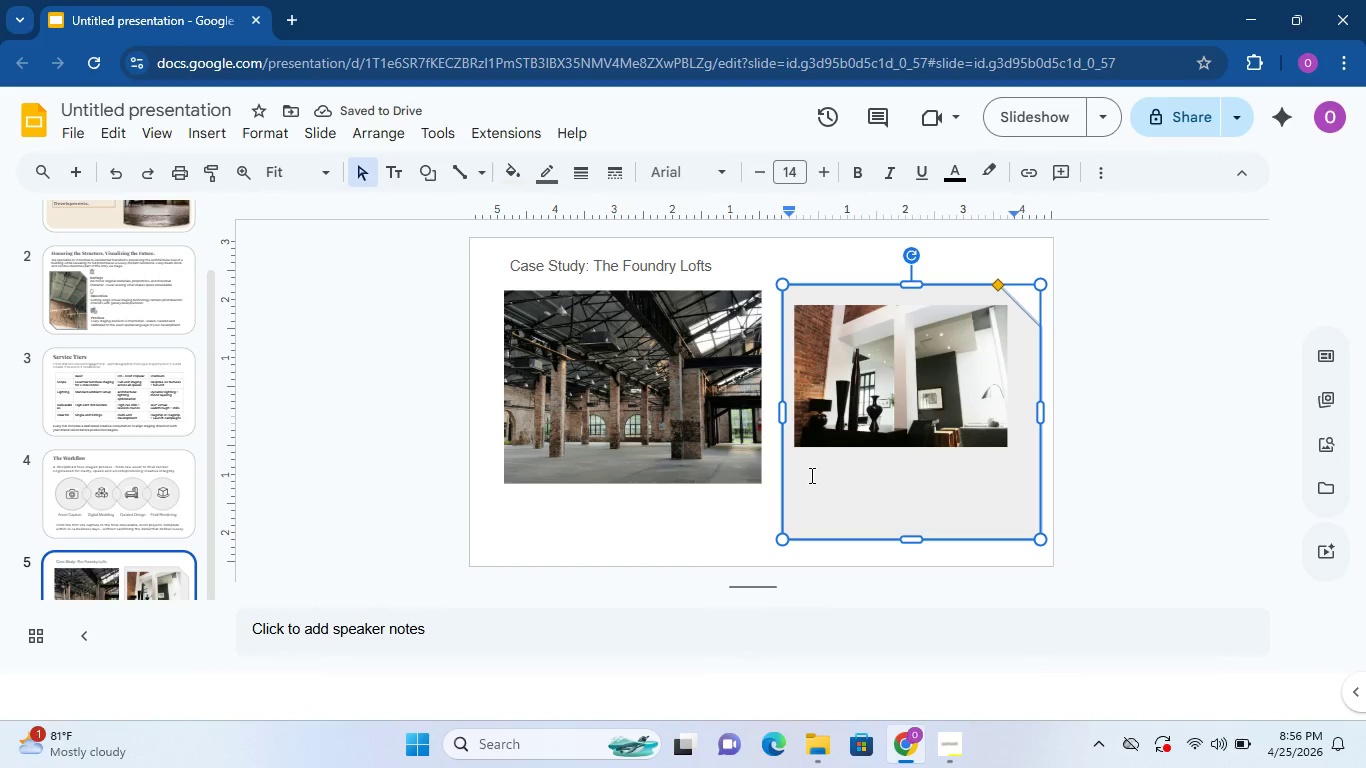 
key(Control+S)
 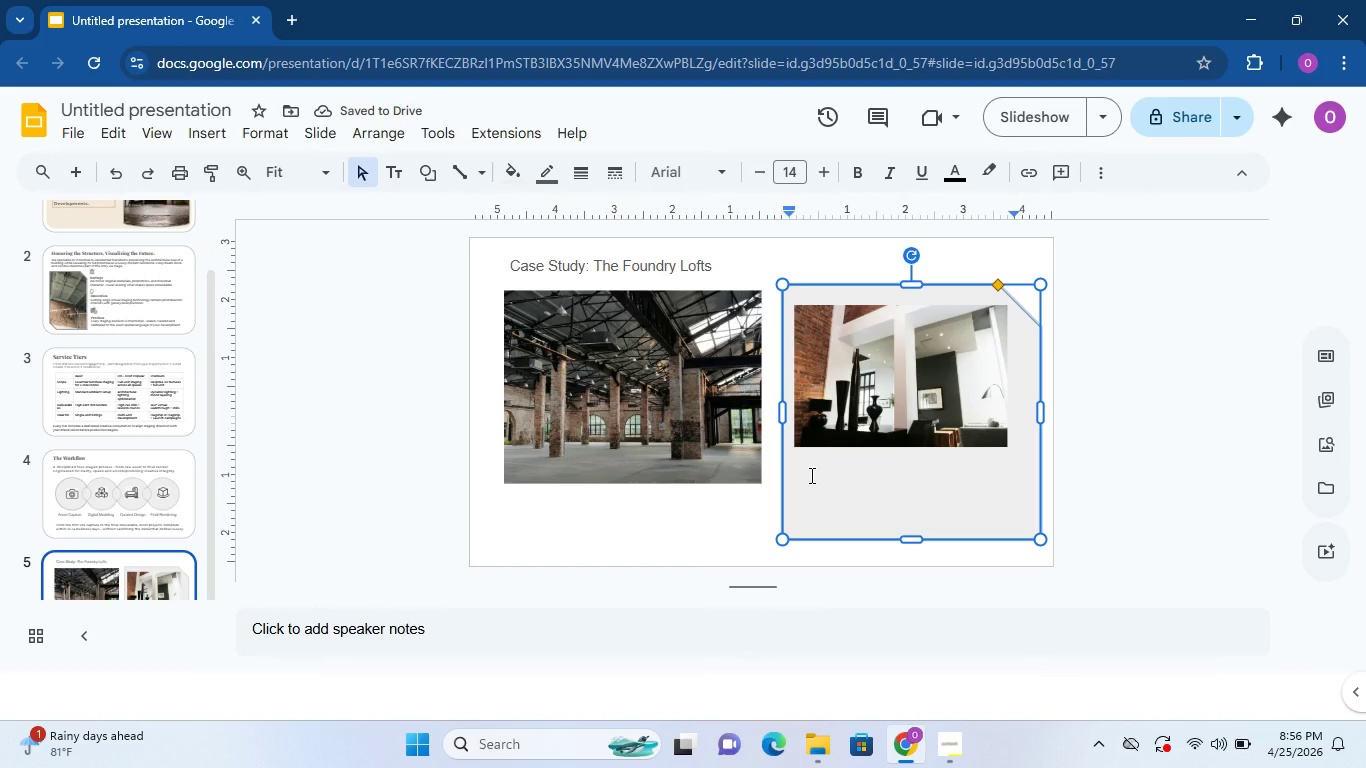 
key(S)
 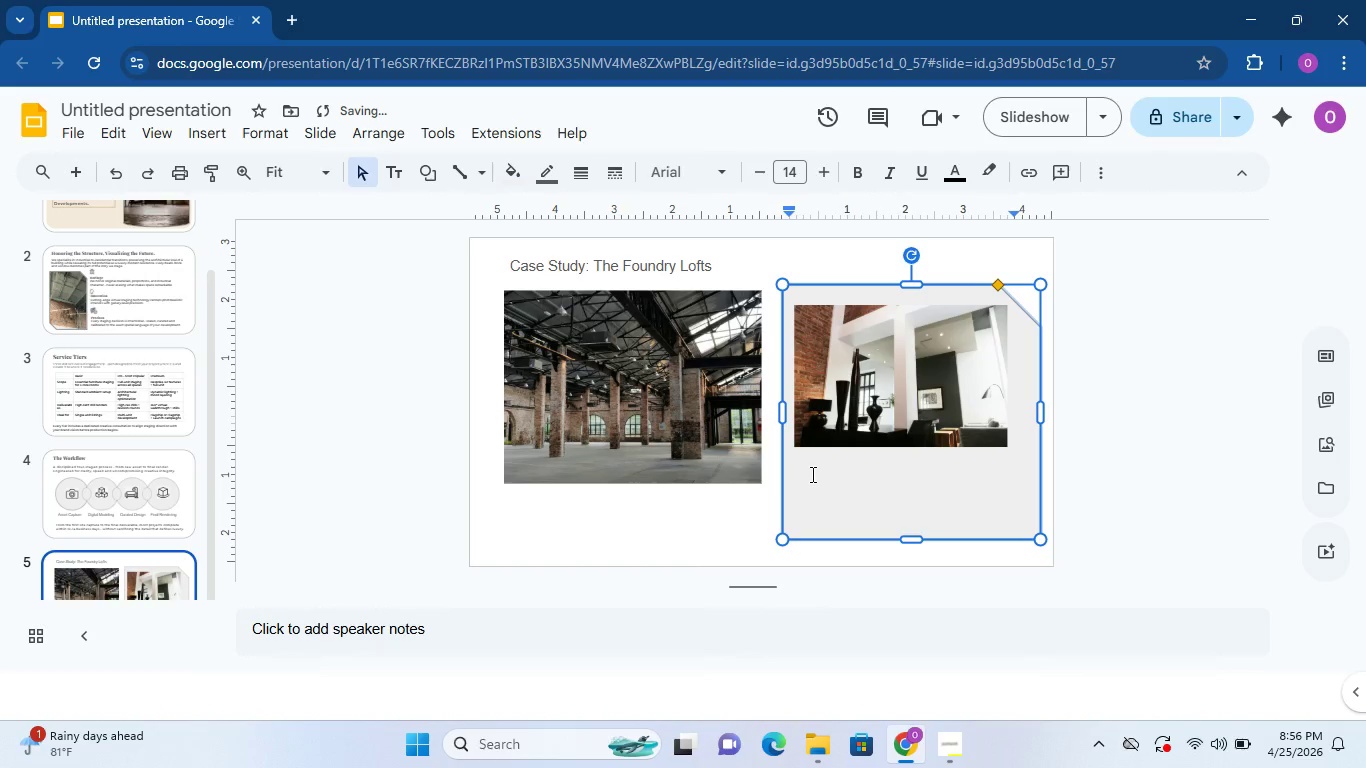 
left_click([811, 474])
 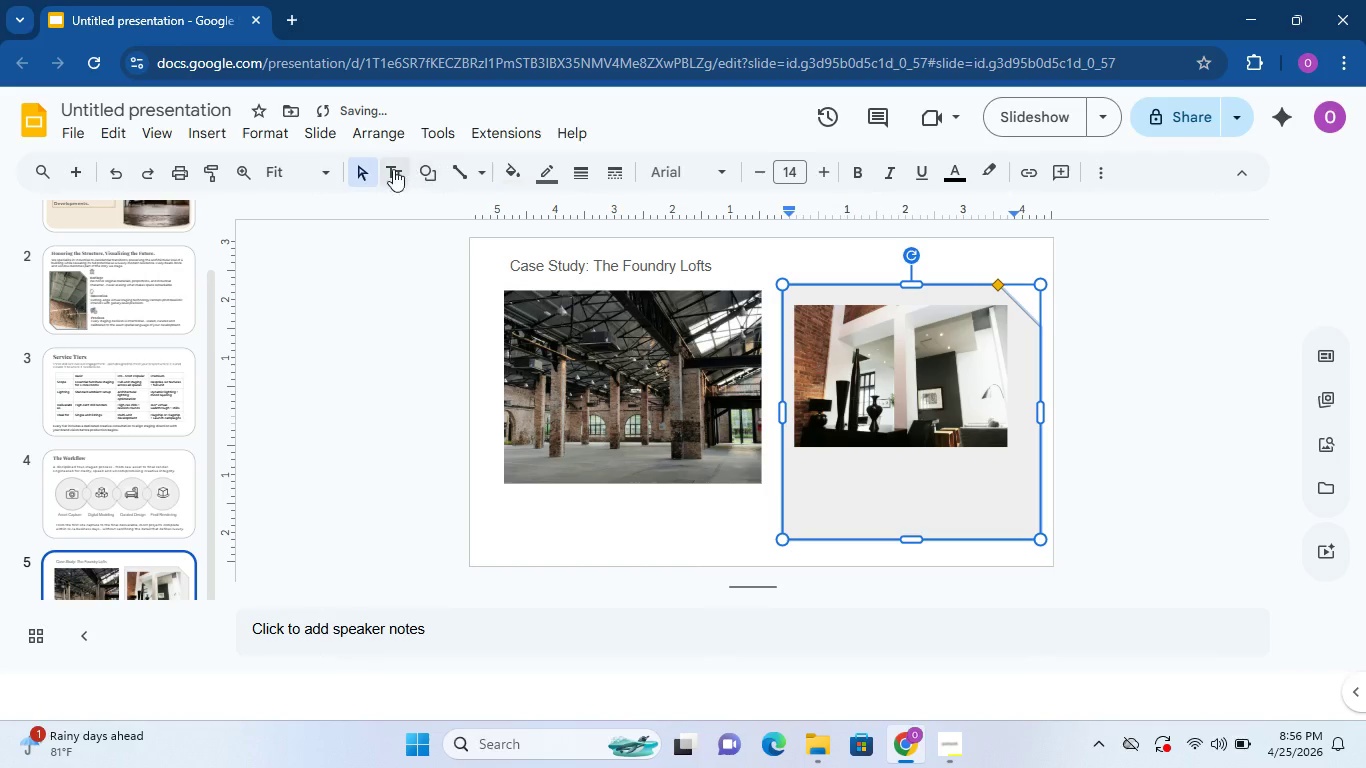 
left_click([395, 176])
 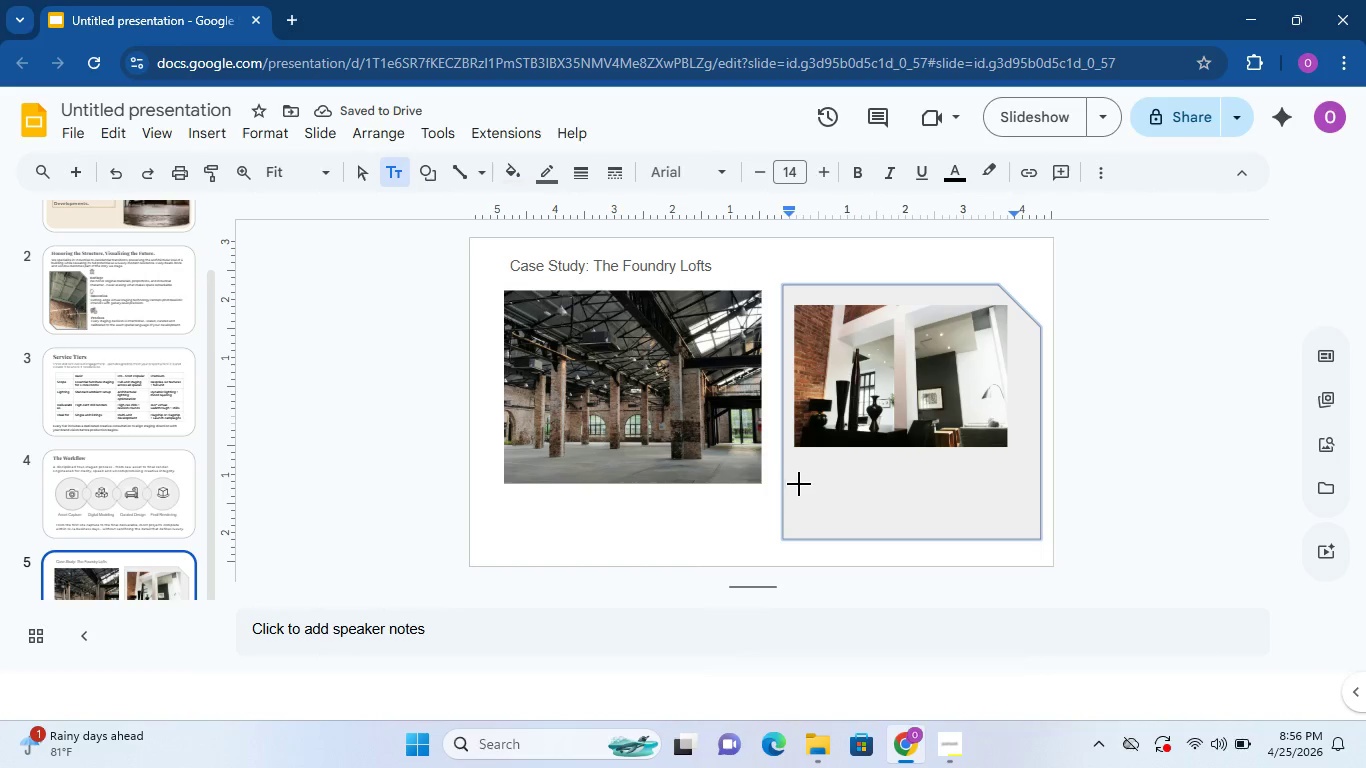 
left_click([802, 478])
 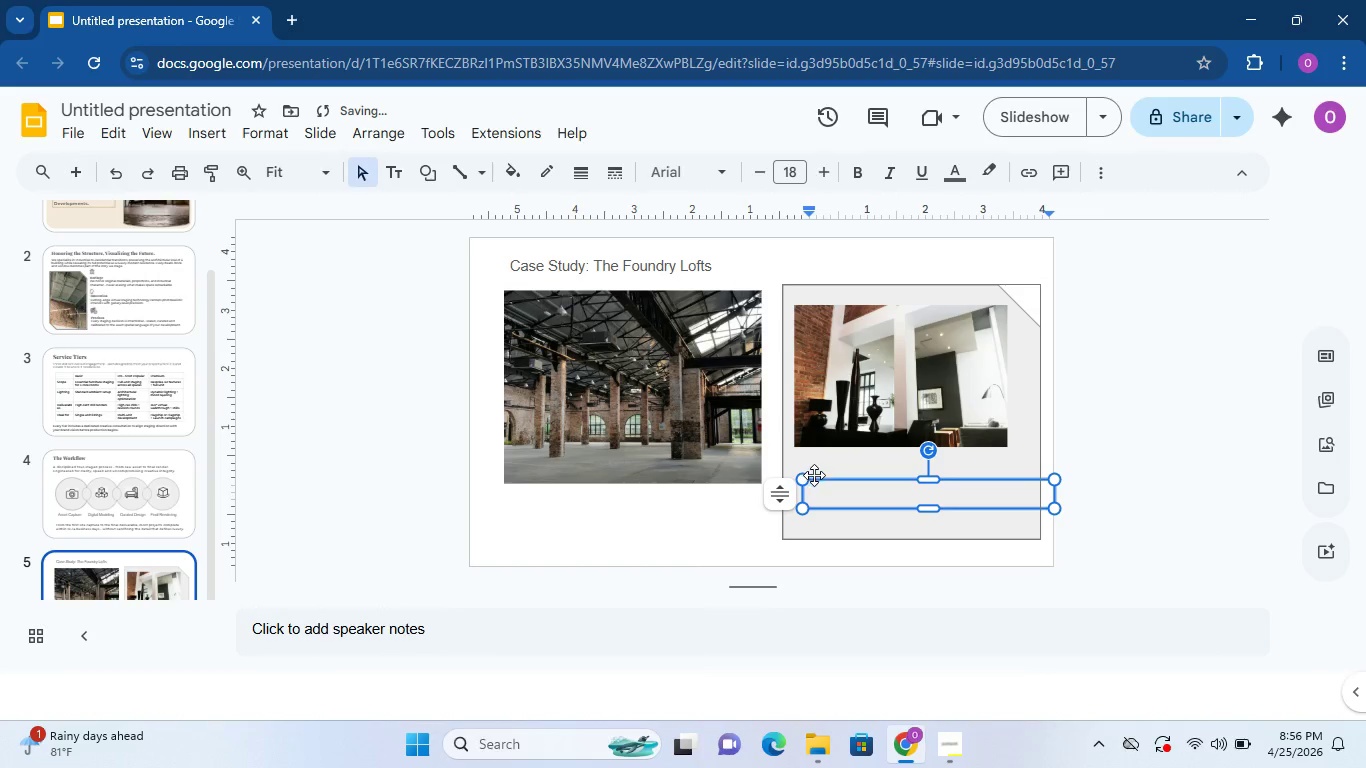 
left_click_drag(start_coordinate=[815, 476], to_coordinate=[807, 472])
 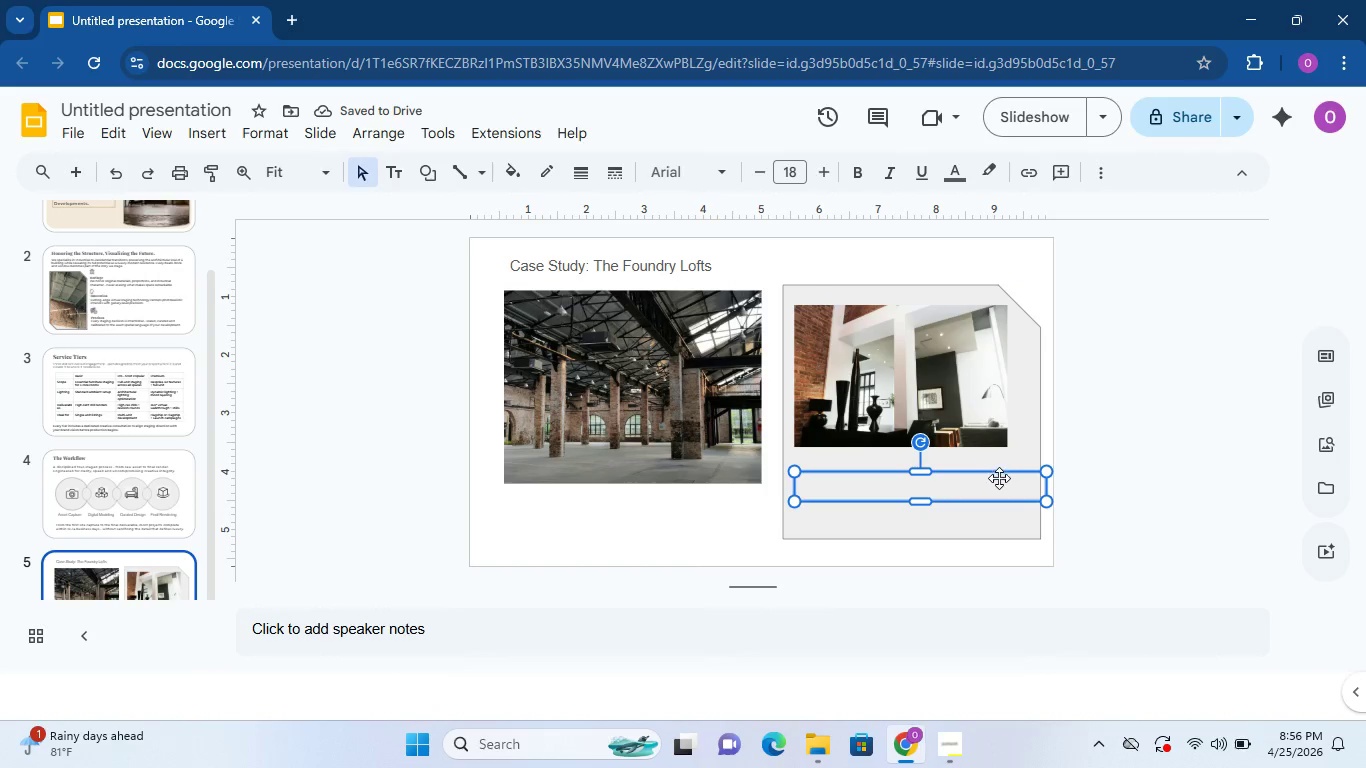 
left_click_drag(start_coordinate=[1048, 490], to_coordinate=[1031, 488])
 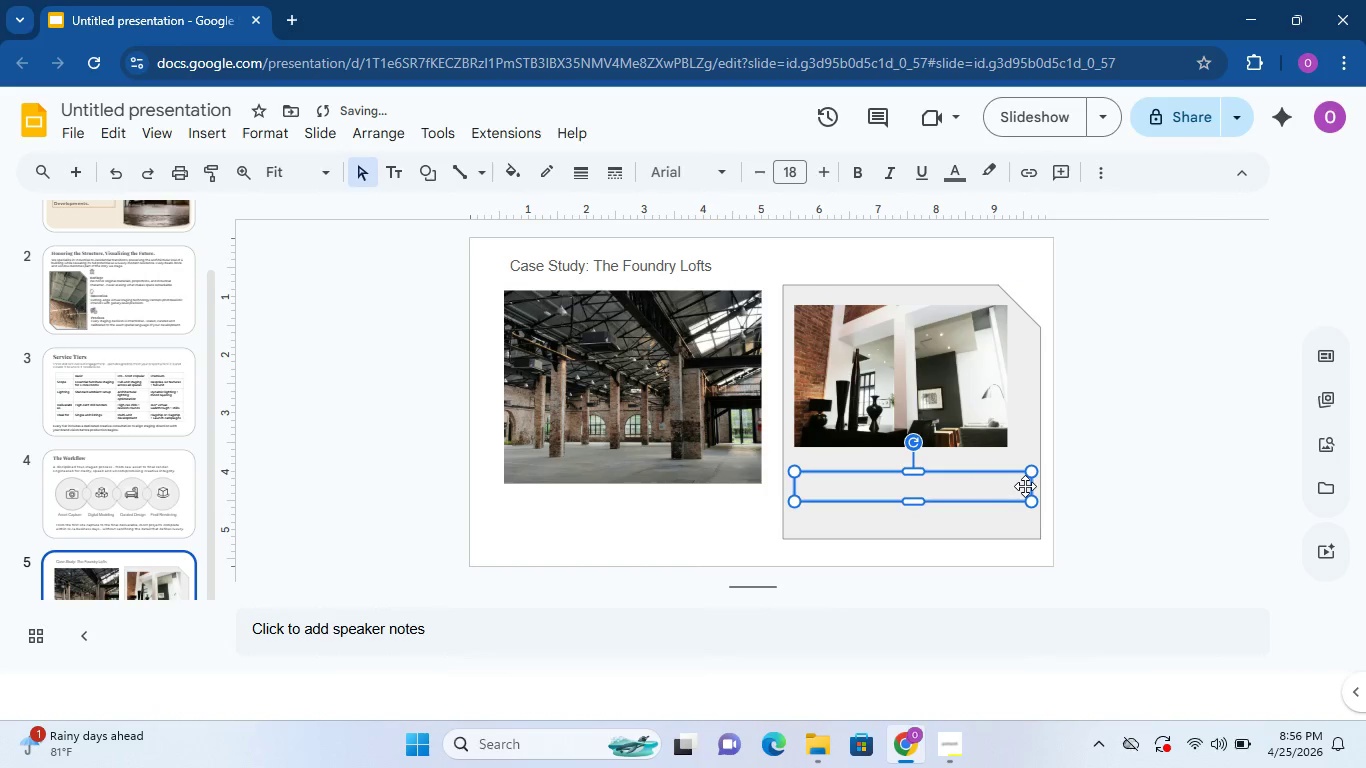 
left_click_drag(start_coordinate=[1025, 486], to_coordinate=[1020, 486])
 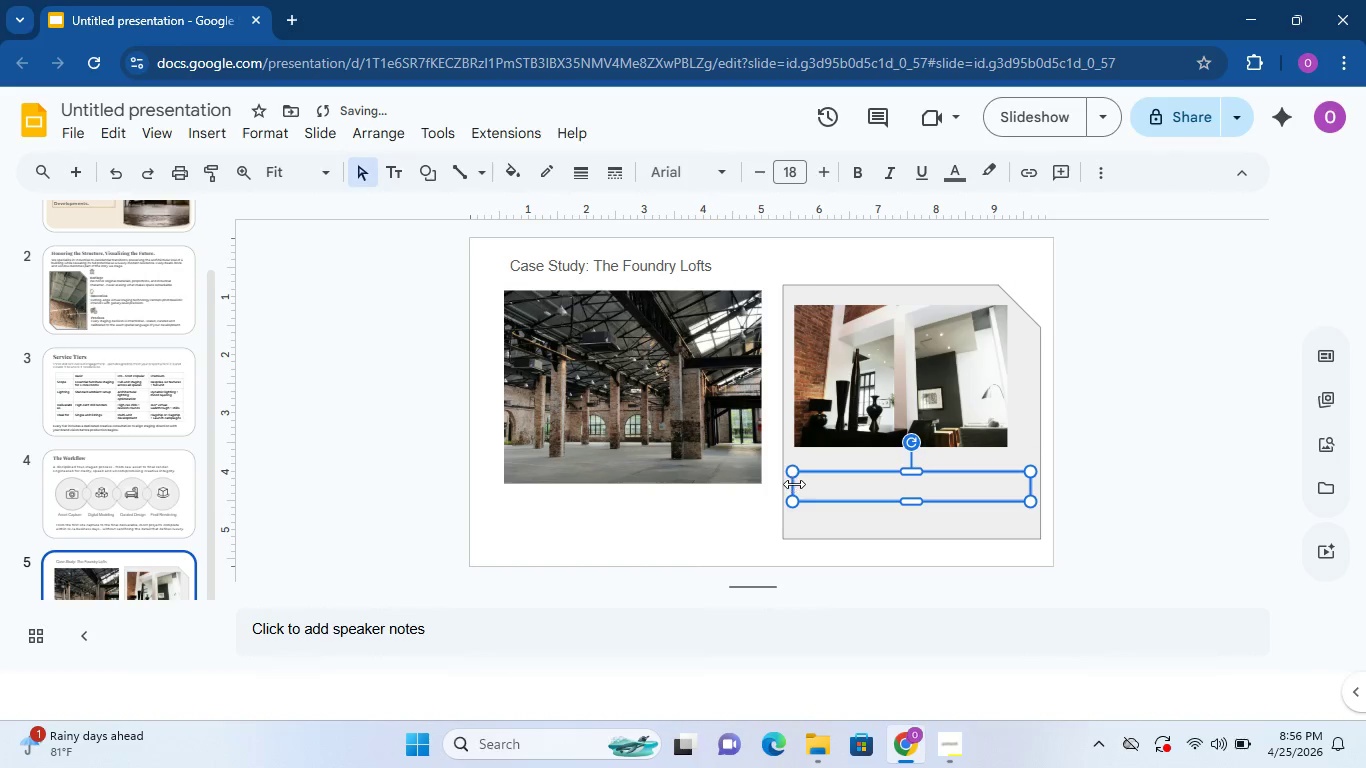 
double_click([807, 485])
 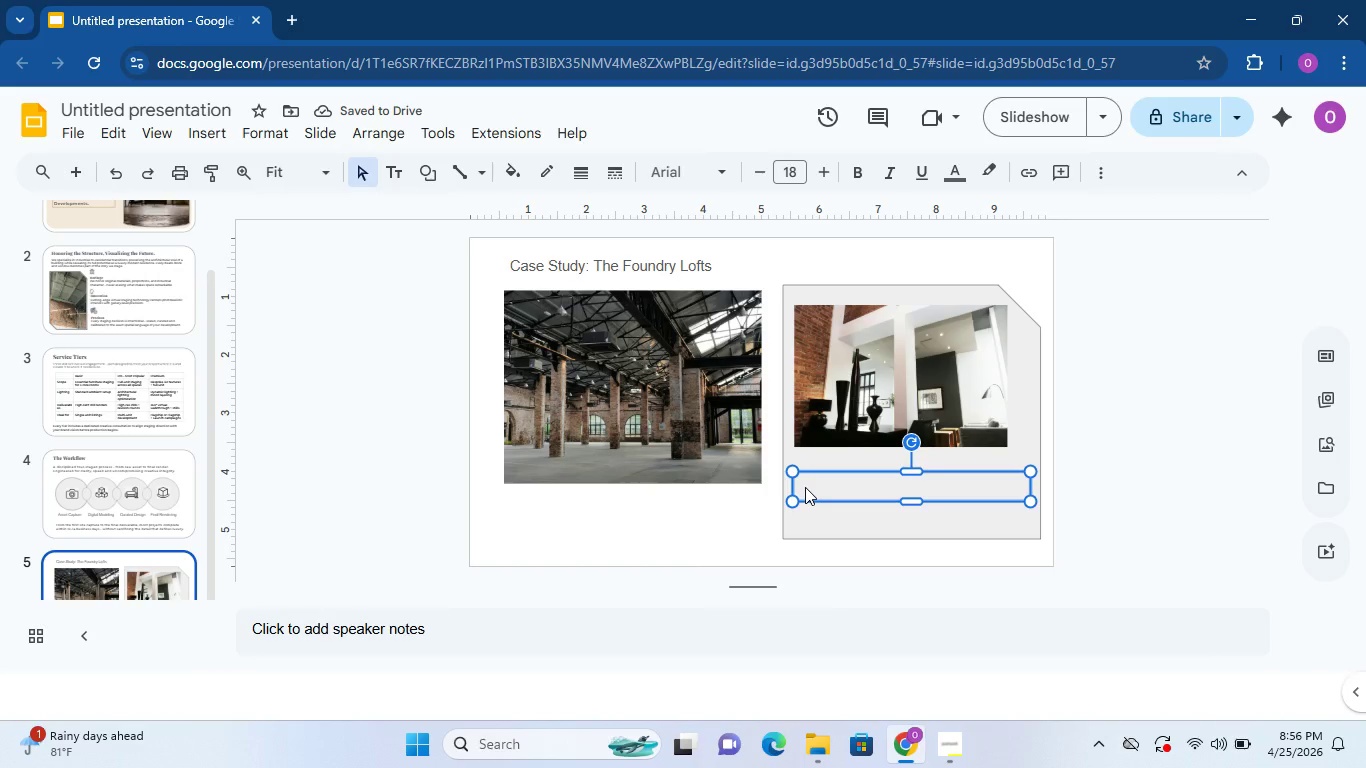 
type(After - Staged & REndered)
key(Backspace)
key(Backspace)
key(Backspace)
key(Backspace)
key(Backspace)
key(Backspace)
type(endered )
 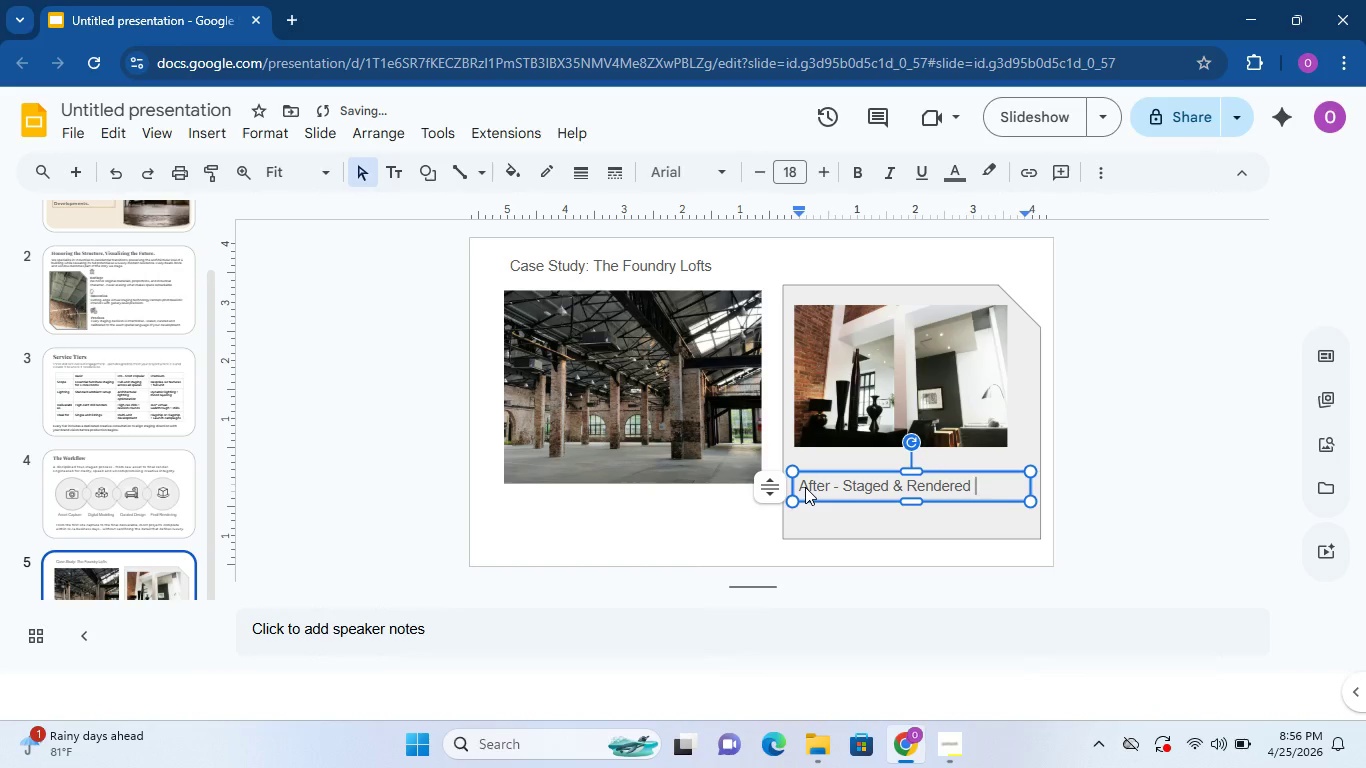 
key(Enter)
 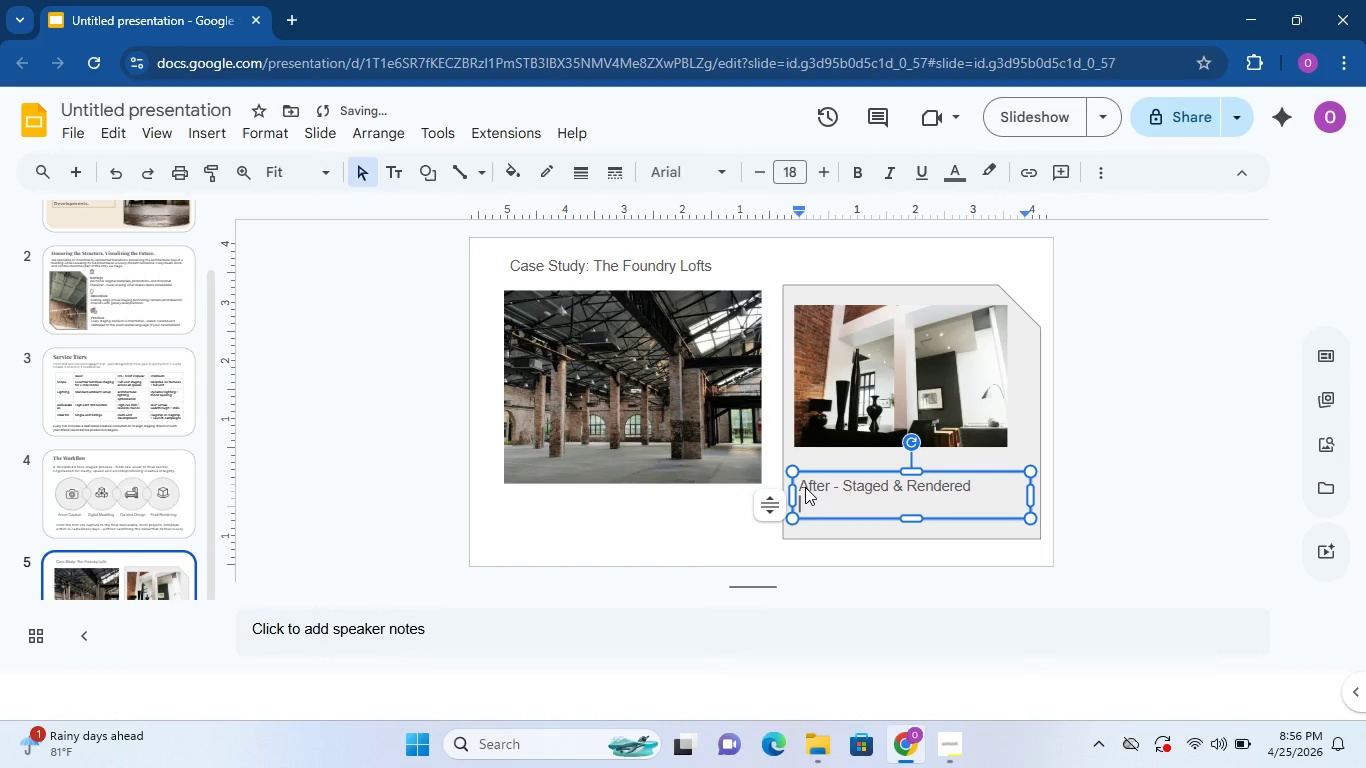 
type(The same space - trans)
 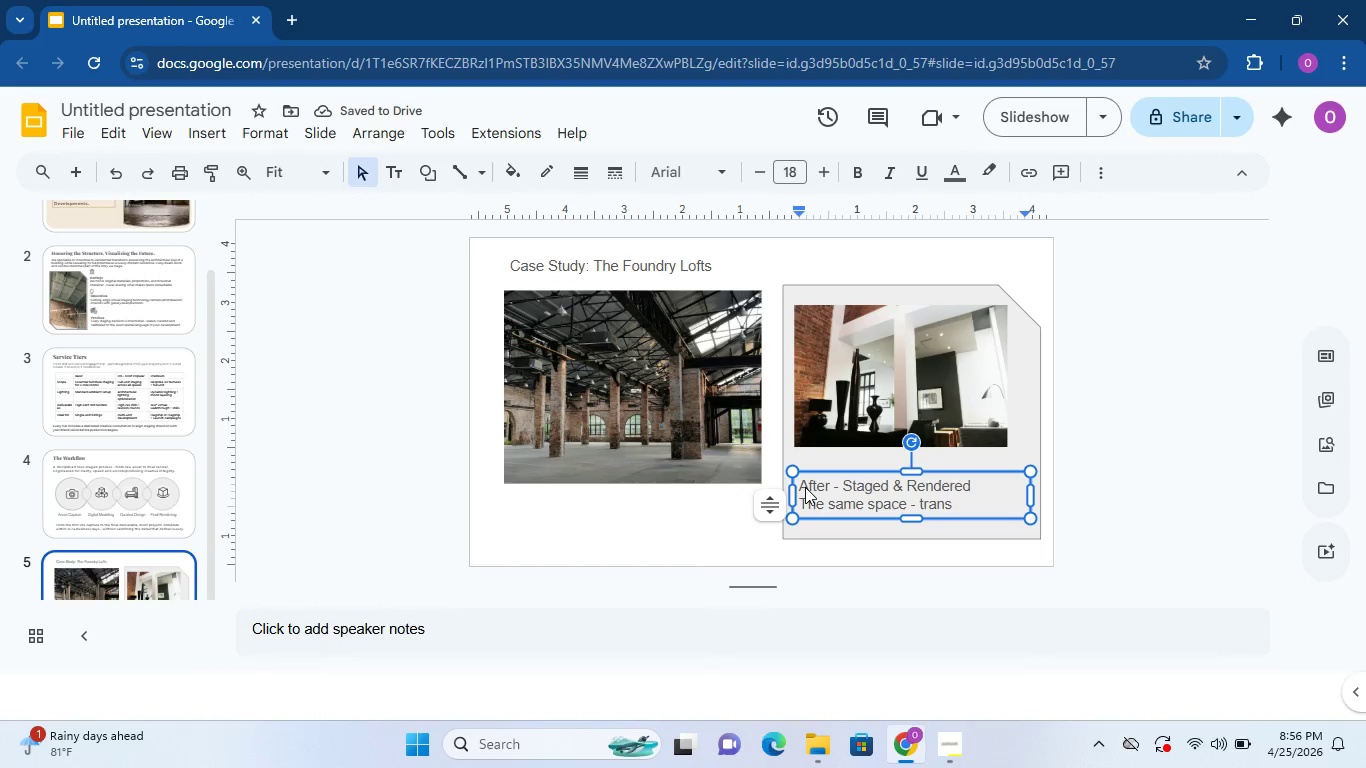 
type(formed )
 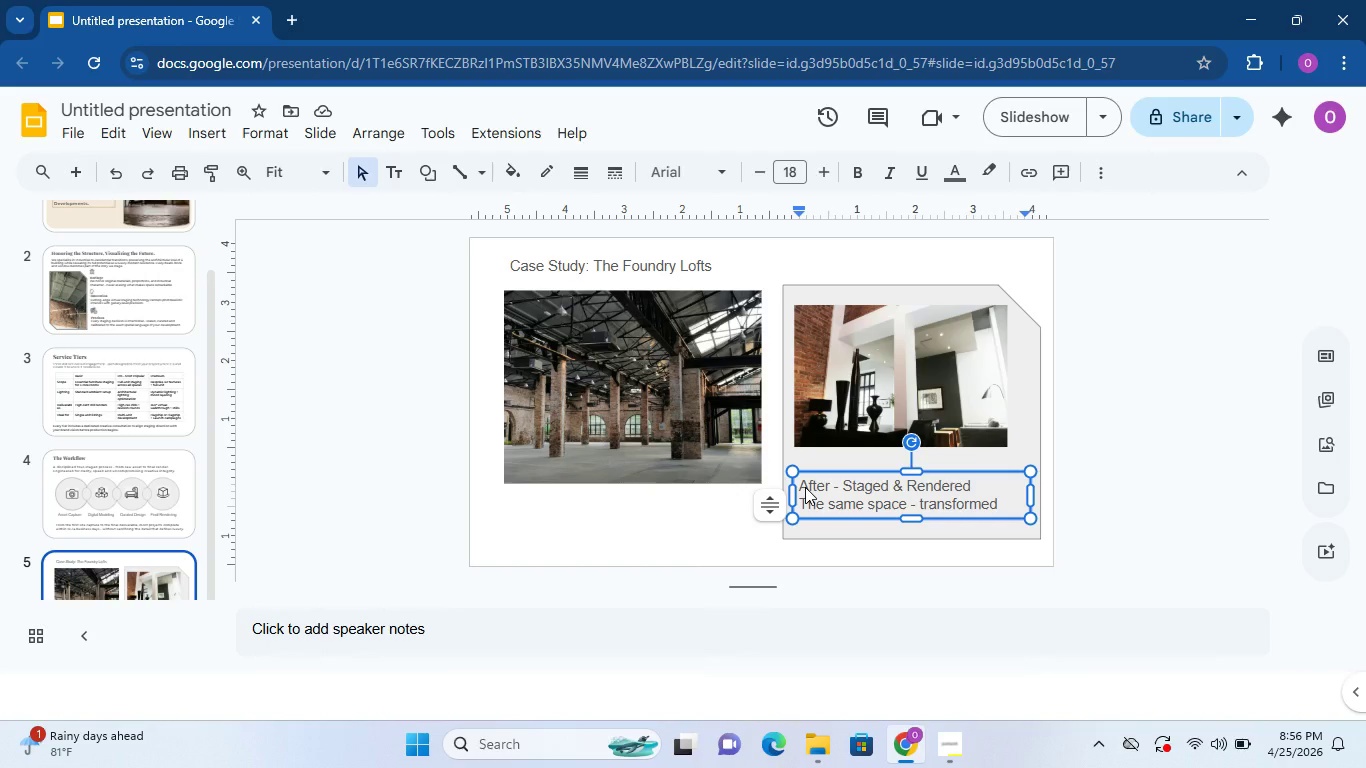 
wait(7.75)
 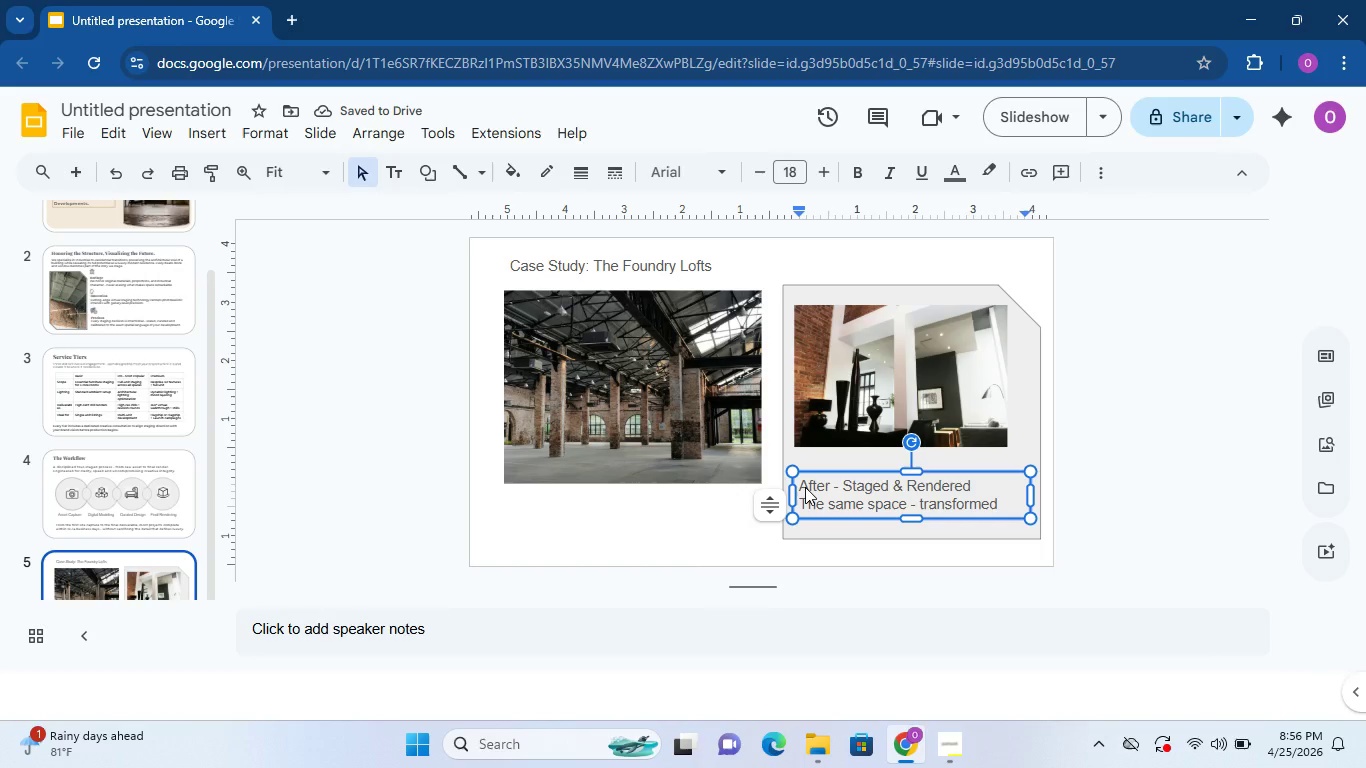 
type(through curated staging into a premium residence that commands attention )
key(Backspace)
type(, desire and s)
key(Backspace)
type(above market offers.)
 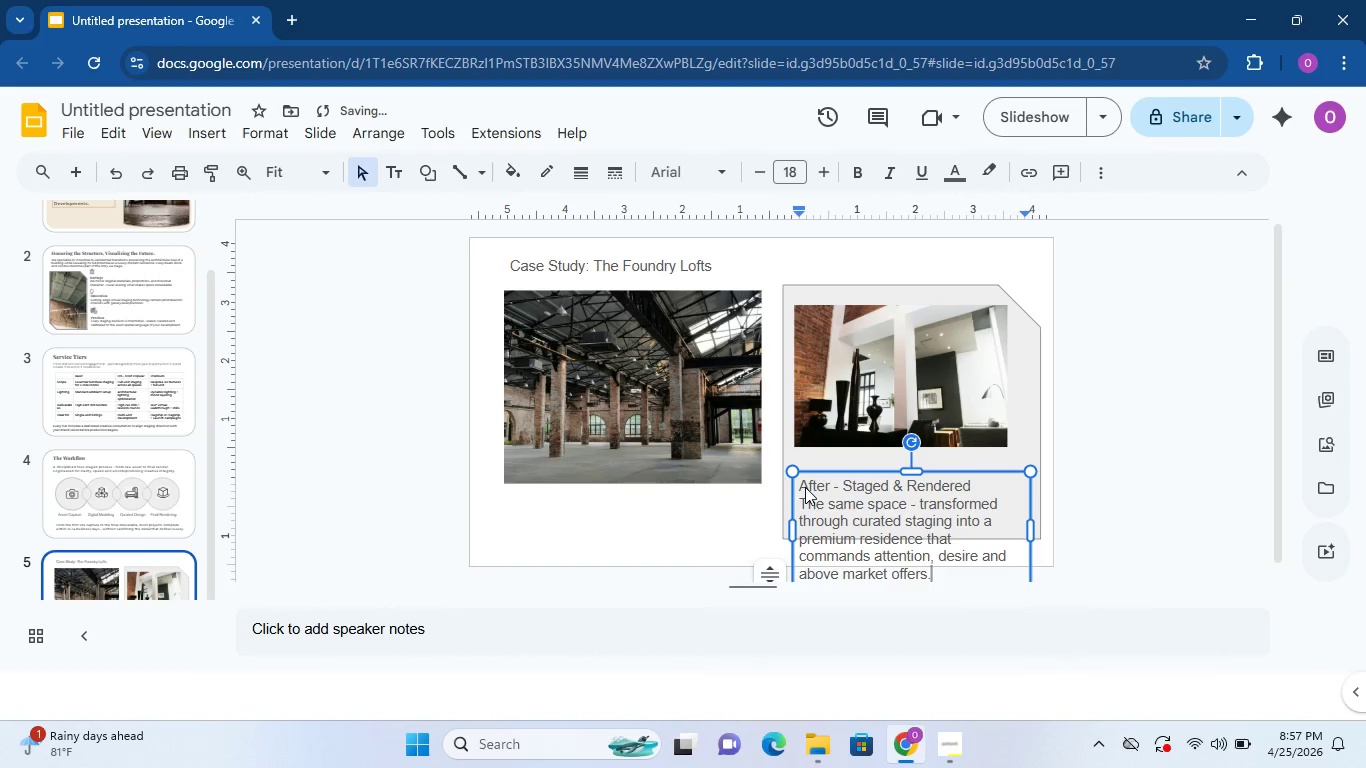 
key(Control+A)
 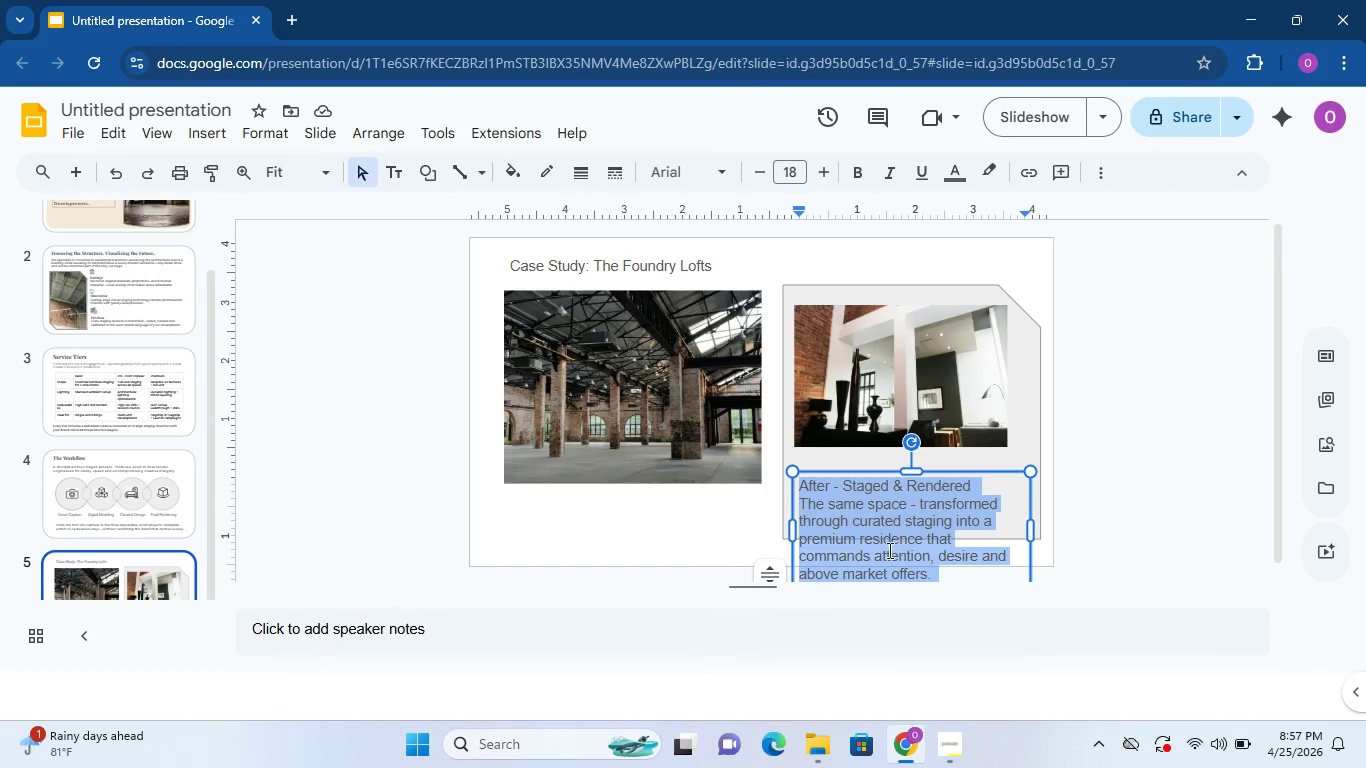 
wait(11.45)
 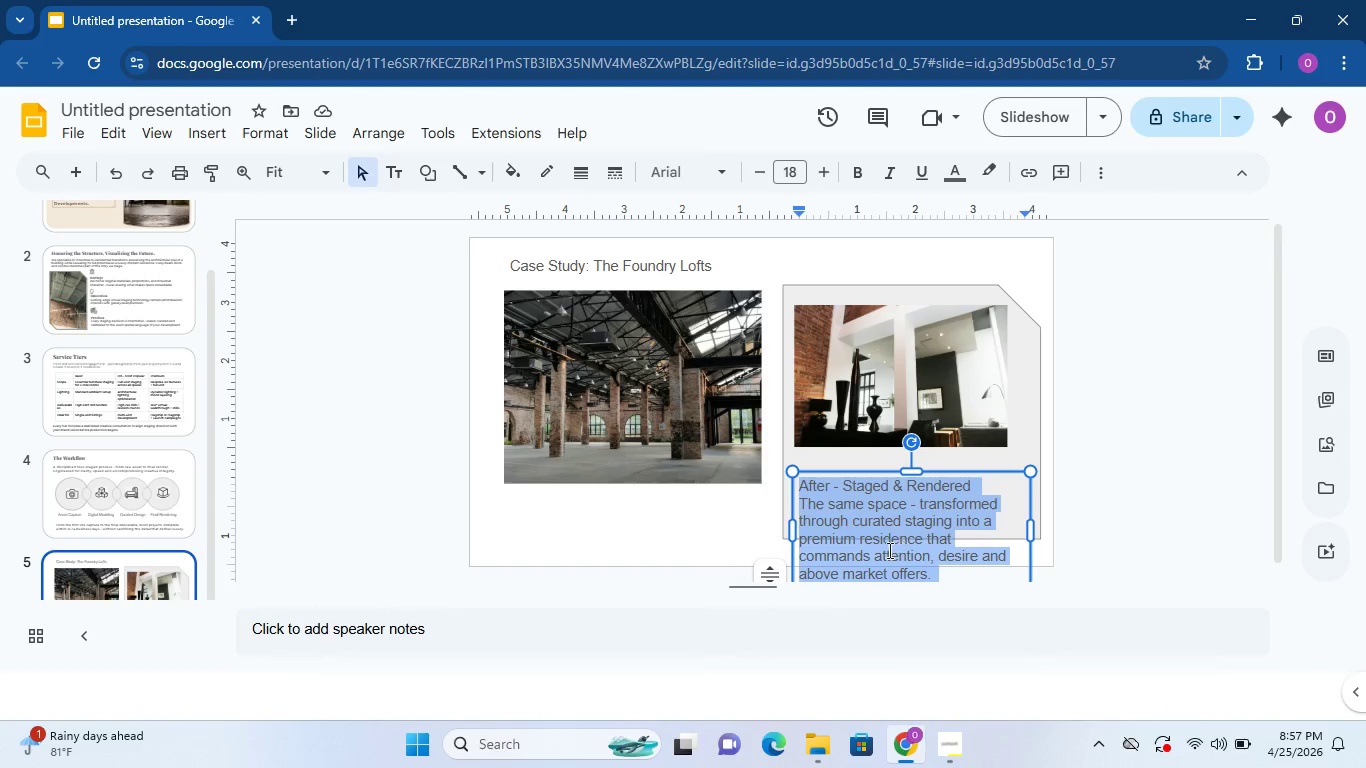 
double_click([765, 179])
 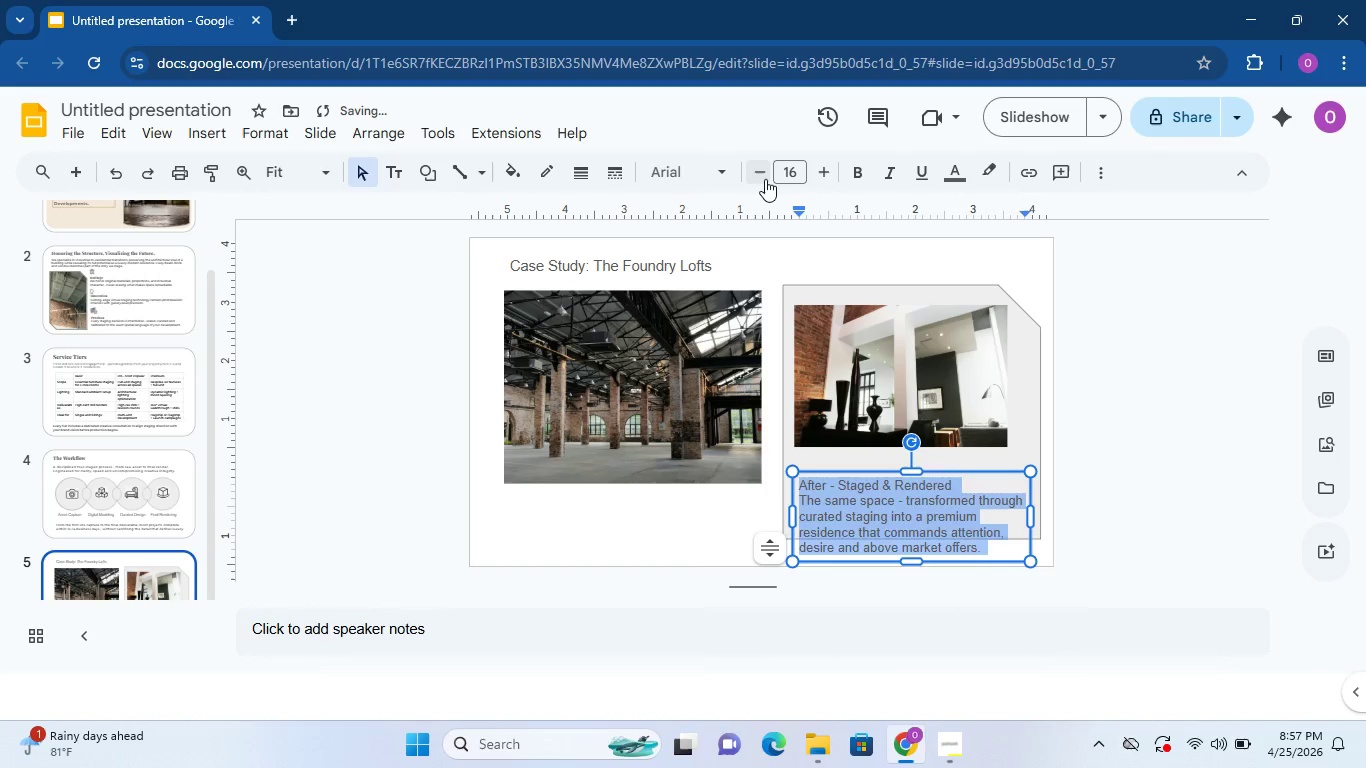 
left_click([765, 179])
 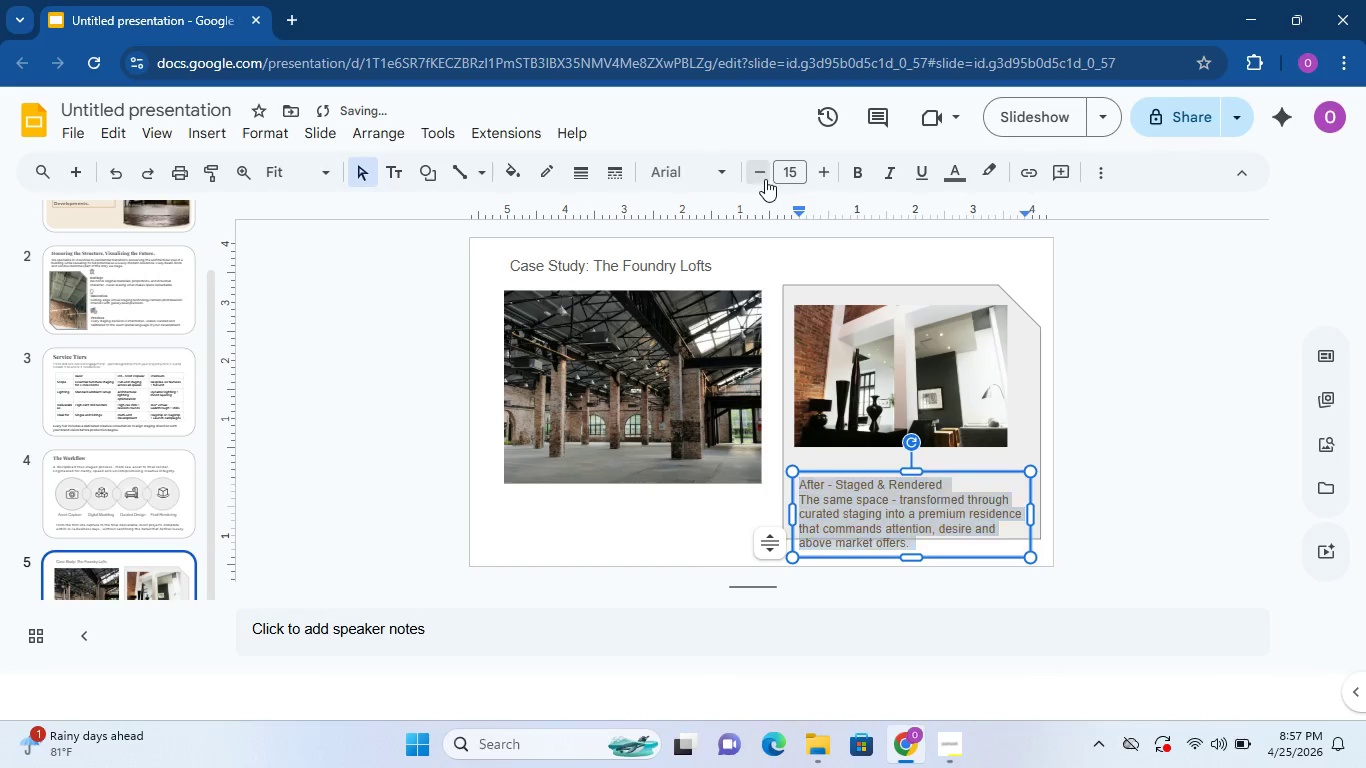 
left_click([765, 179])
 